 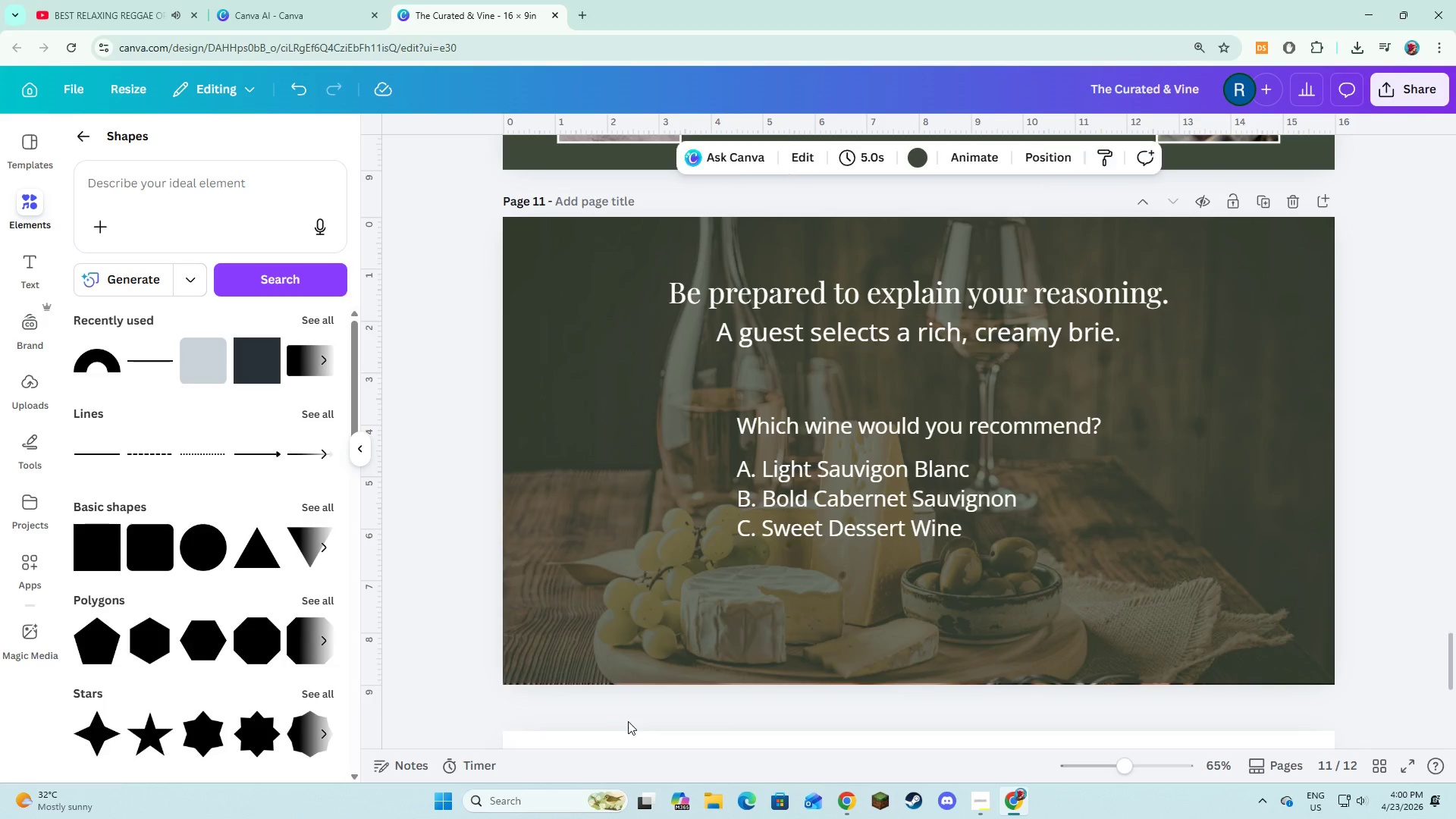 
scroll: coordinate [635, 612], scroll_direction: up, amount: 3.0
 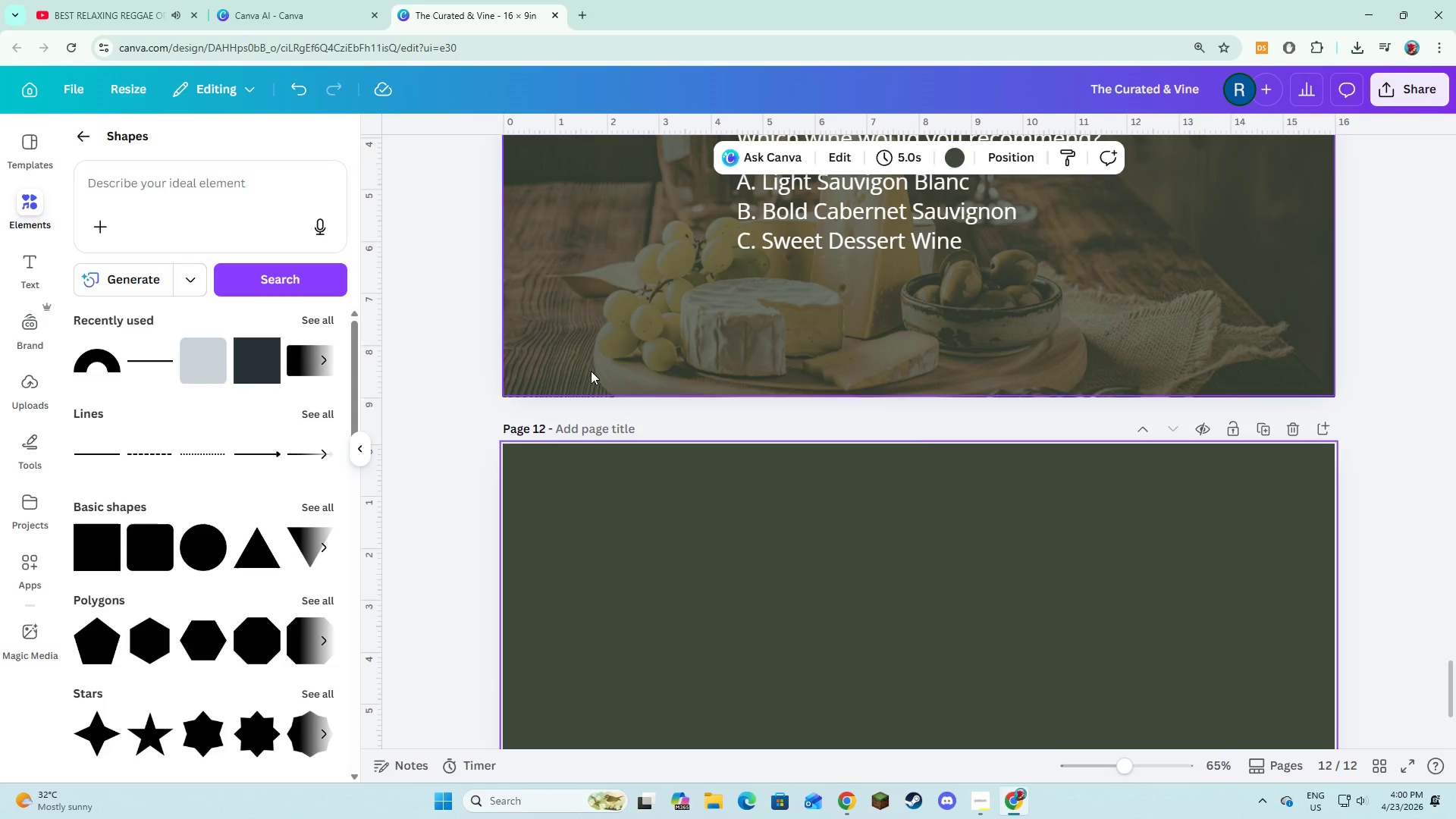 
left_click([591, 371])
 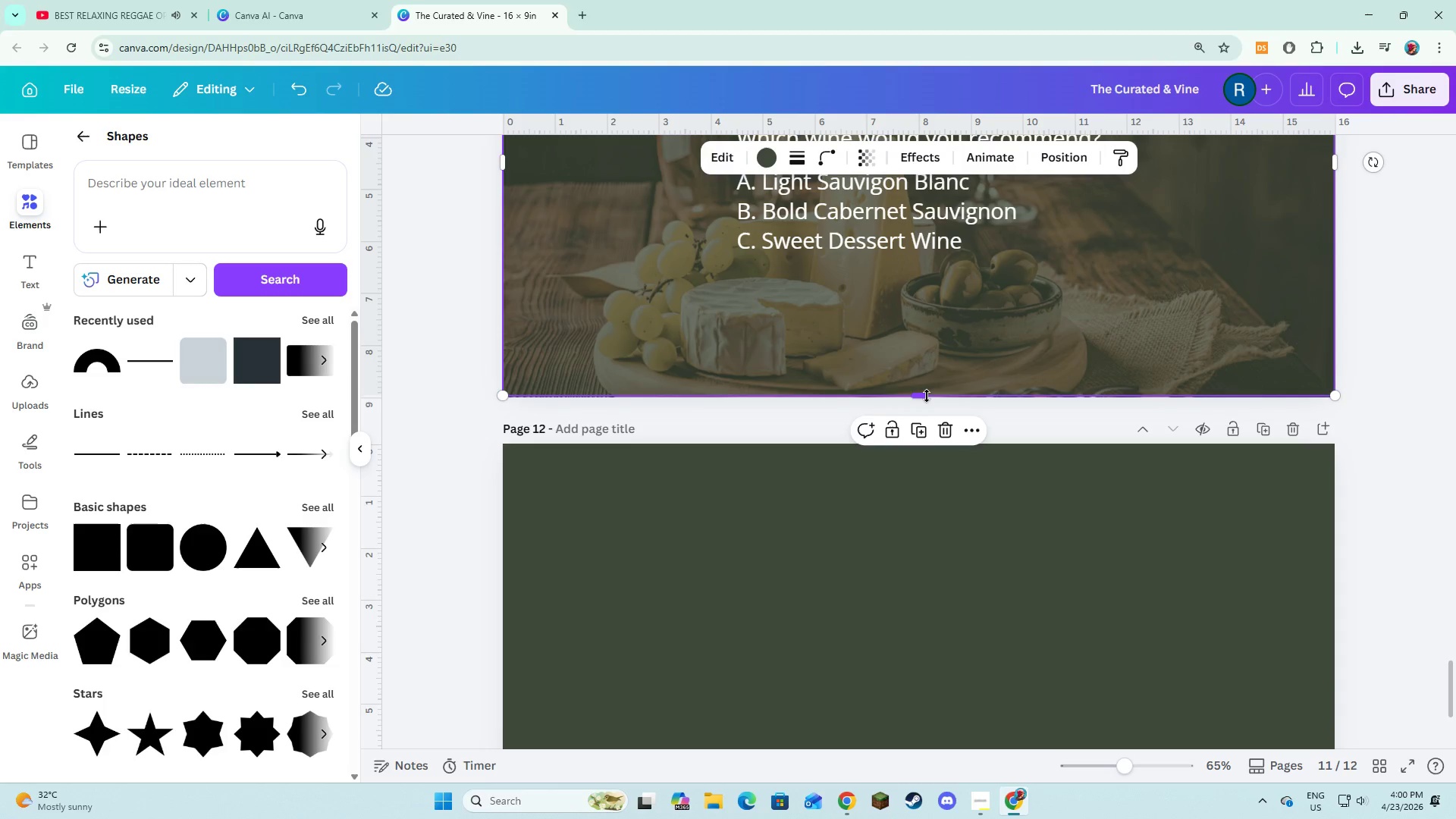 
left_click_drag(start_coordinate=[927, 396], to_coordinate=[927, 400])
 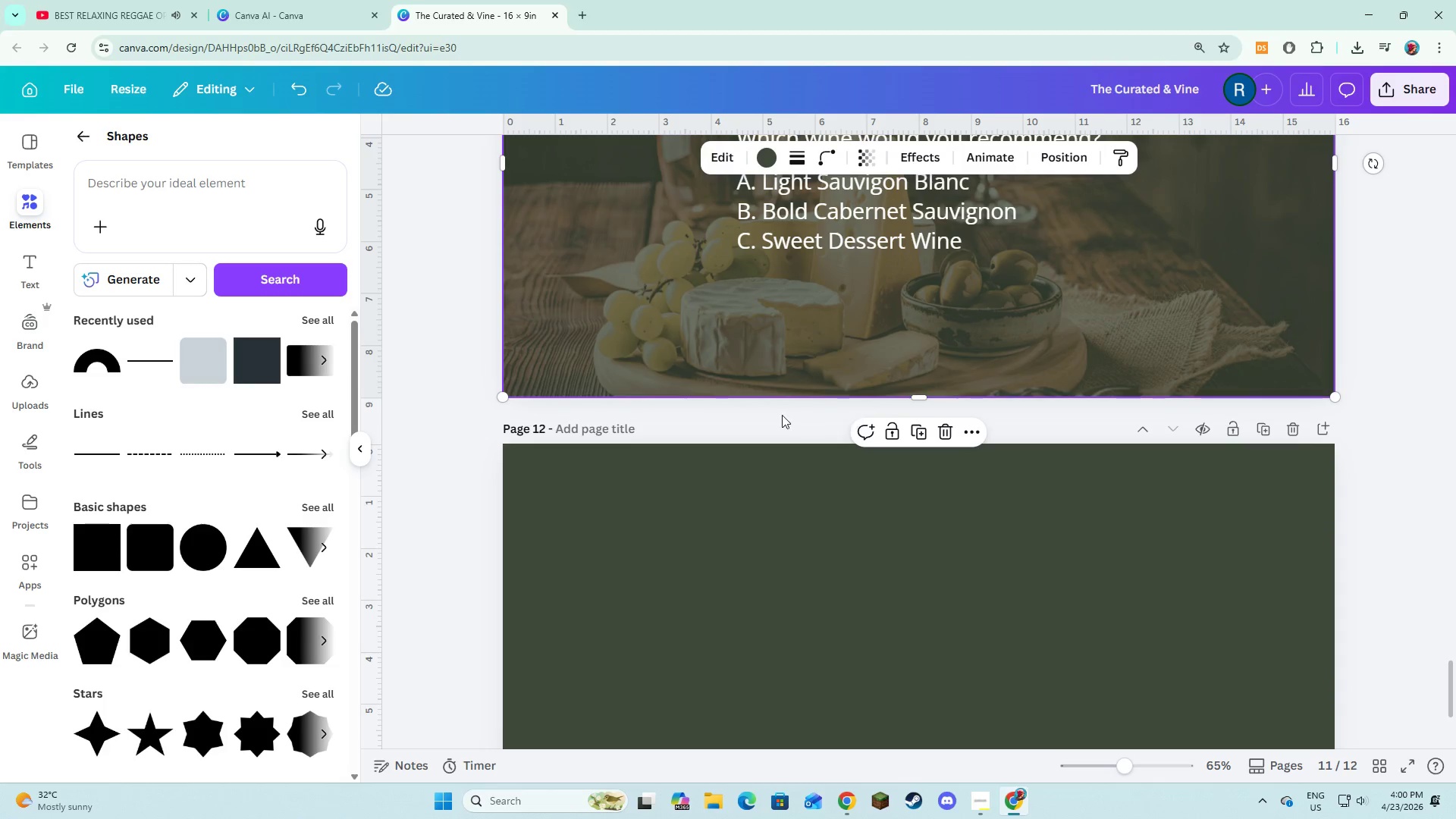 
left_click([782, 415])
 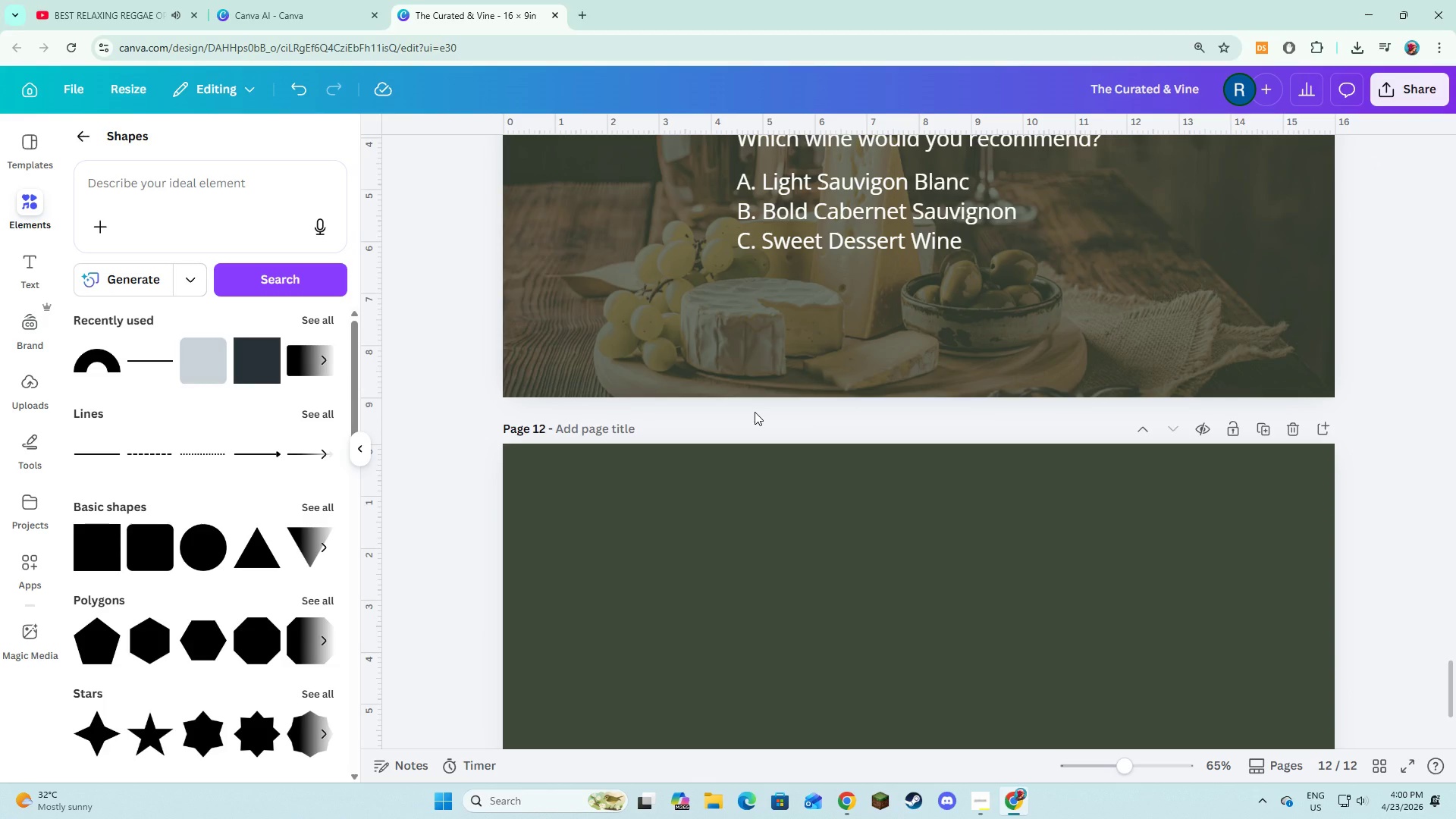 
wait(10.05)
 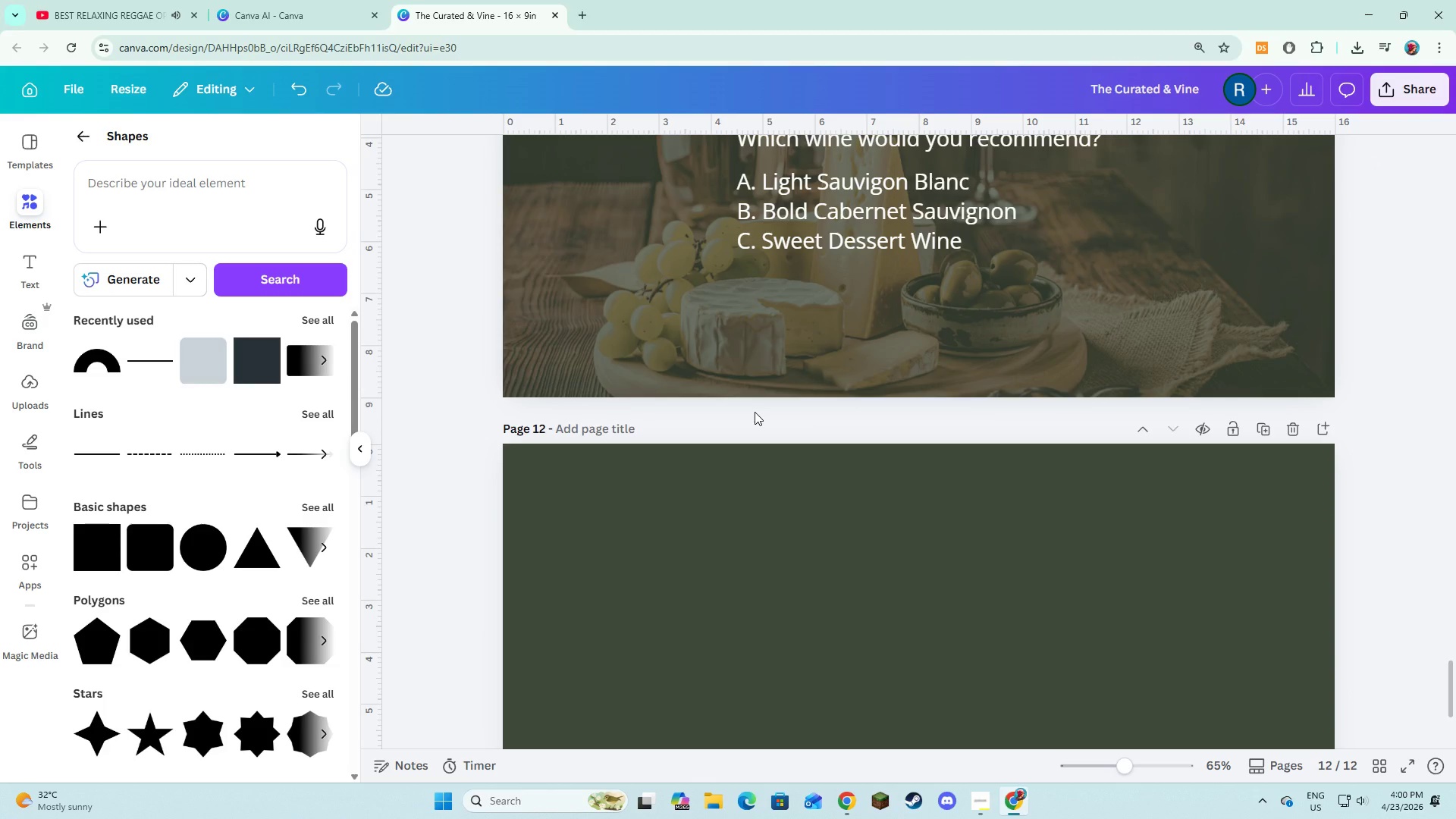 
double_click([604, 576])
 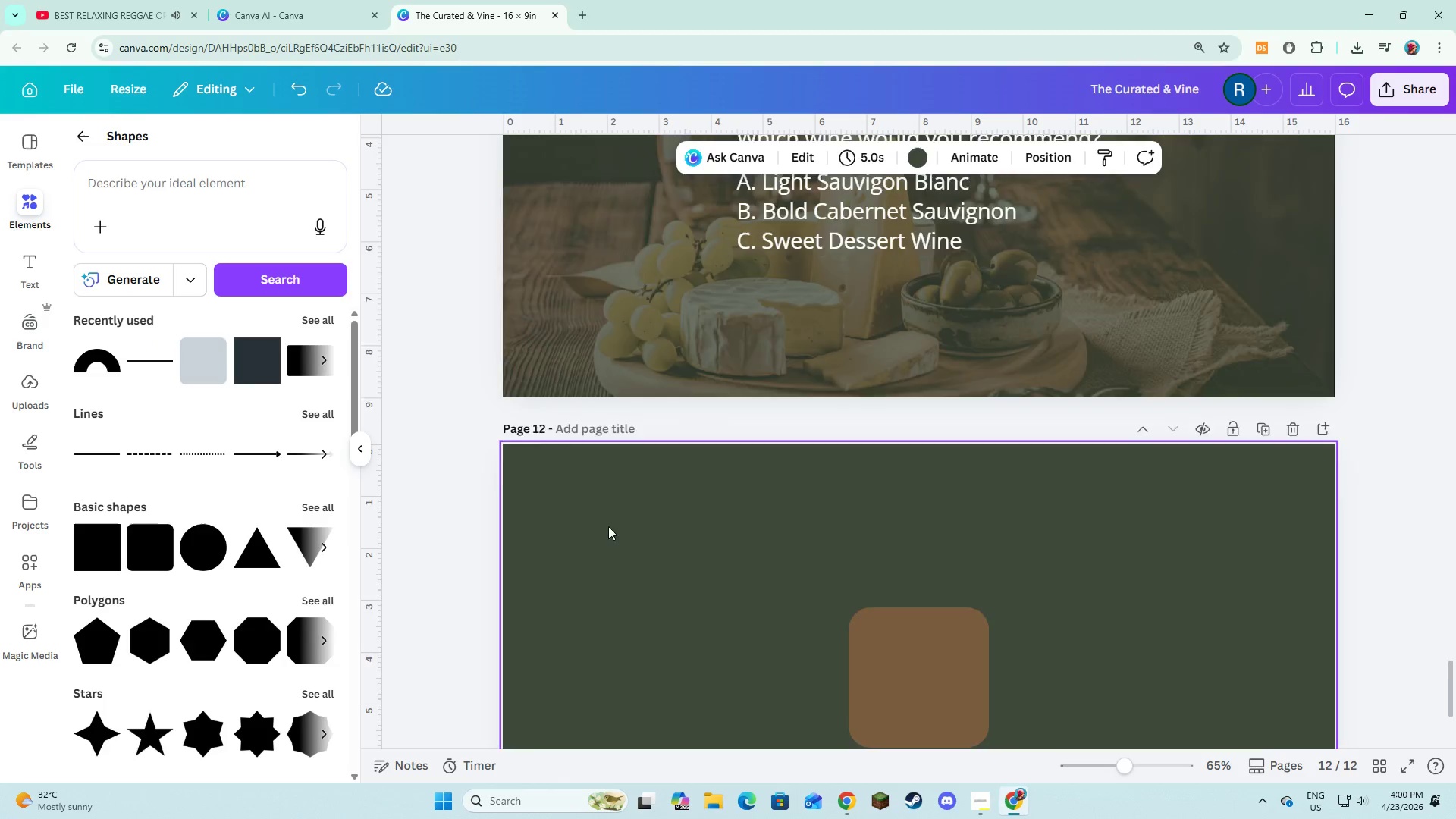 
scroll: coordinate [614, 479], scroll_direction: down, amount: 3.0
 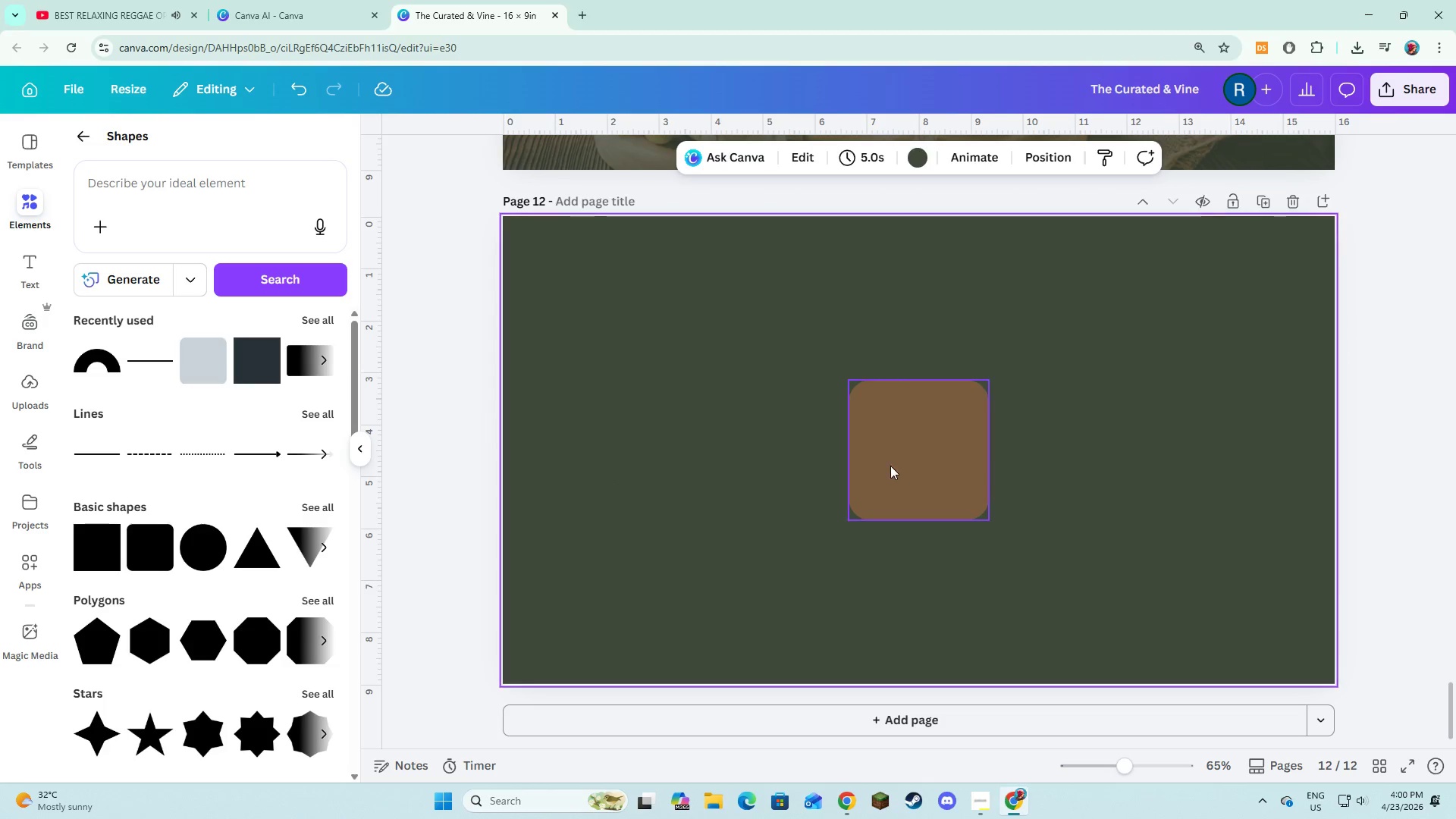 
left_click([890, 466])
 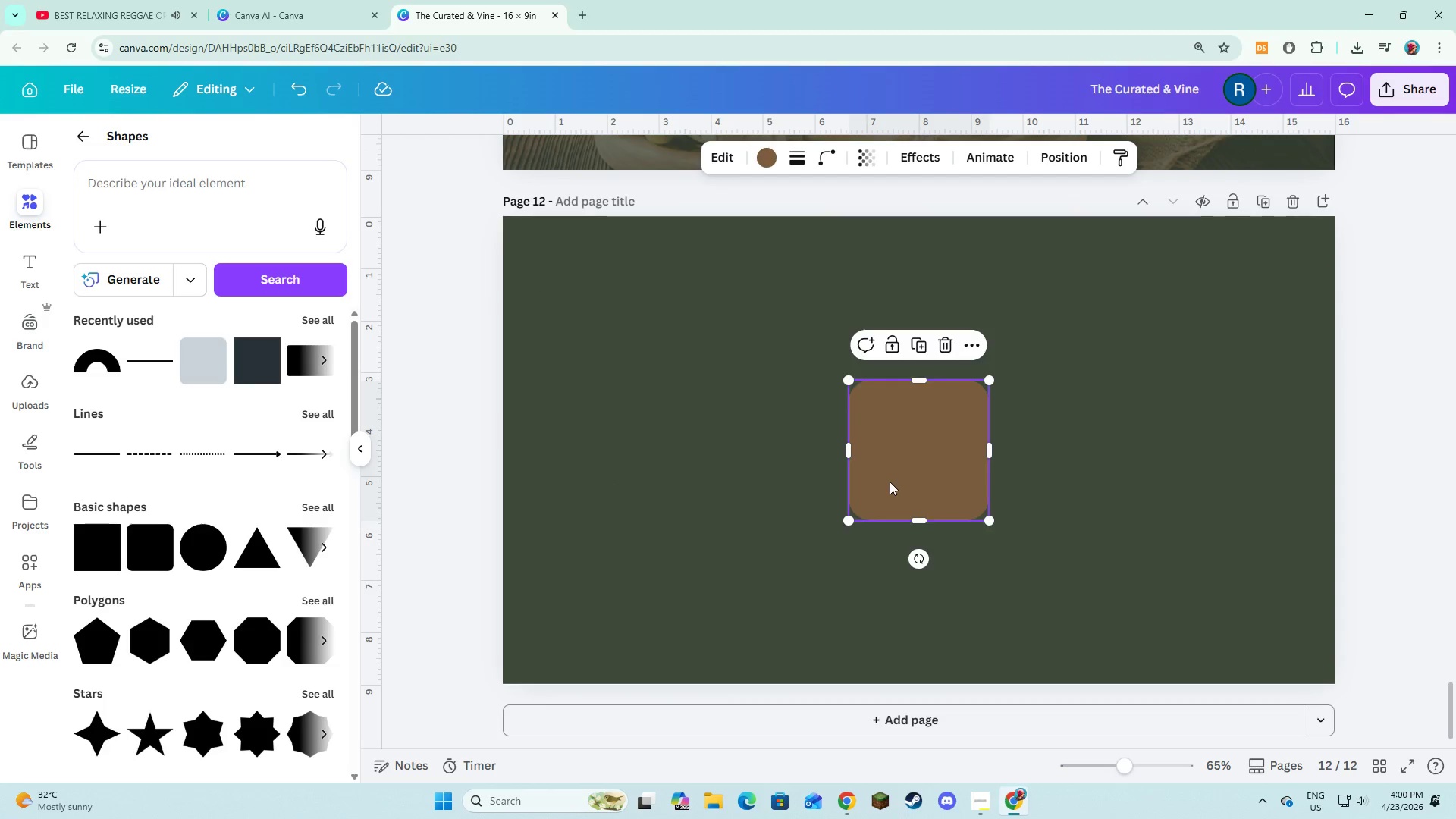 
left_click_drag(start_coordinate=[890, 482], to_coordinate=[612, 416])
 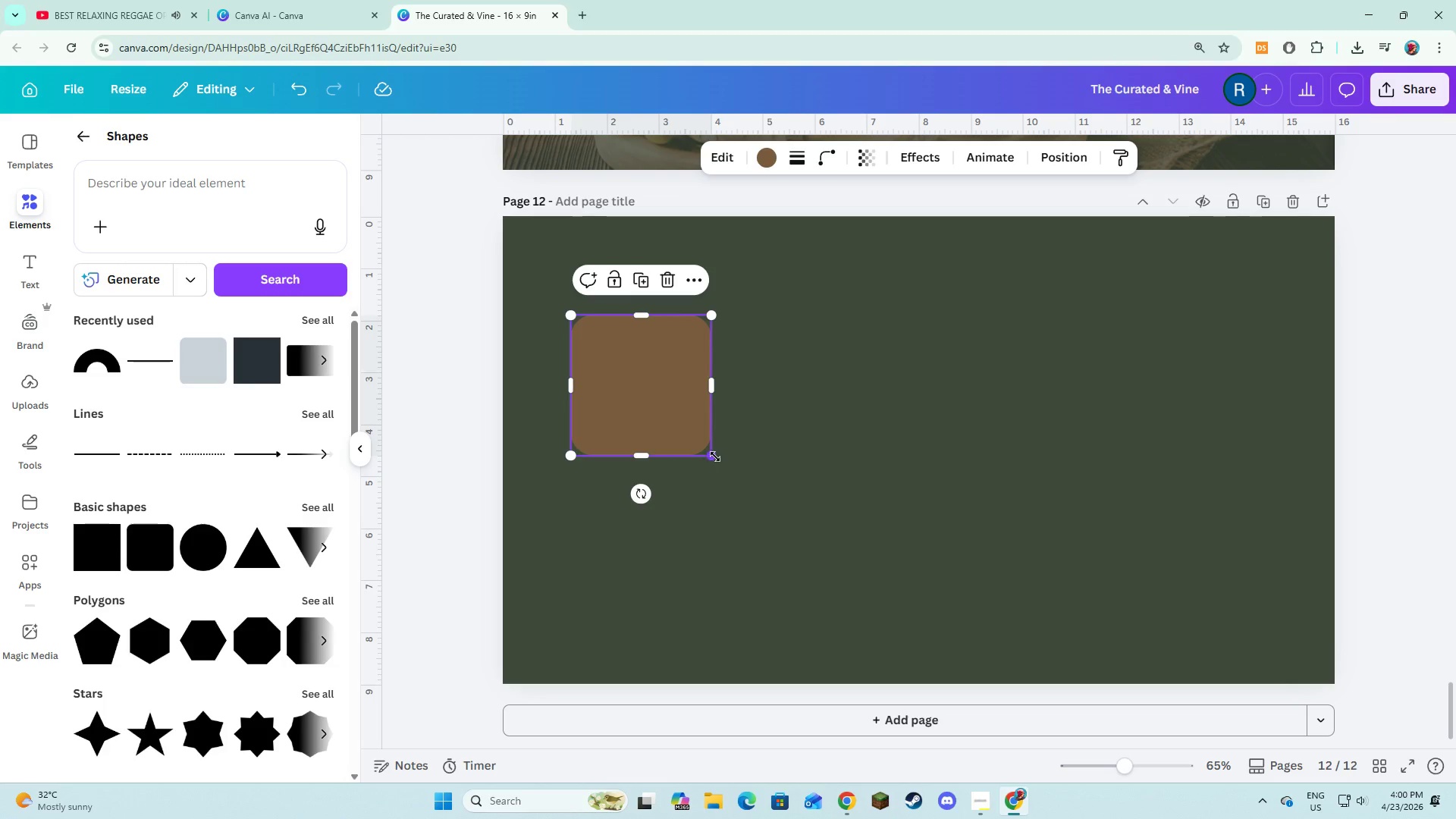 
left_click_drag(start_coordinate=[714, 456], to_coordinate=[1171, 556])
 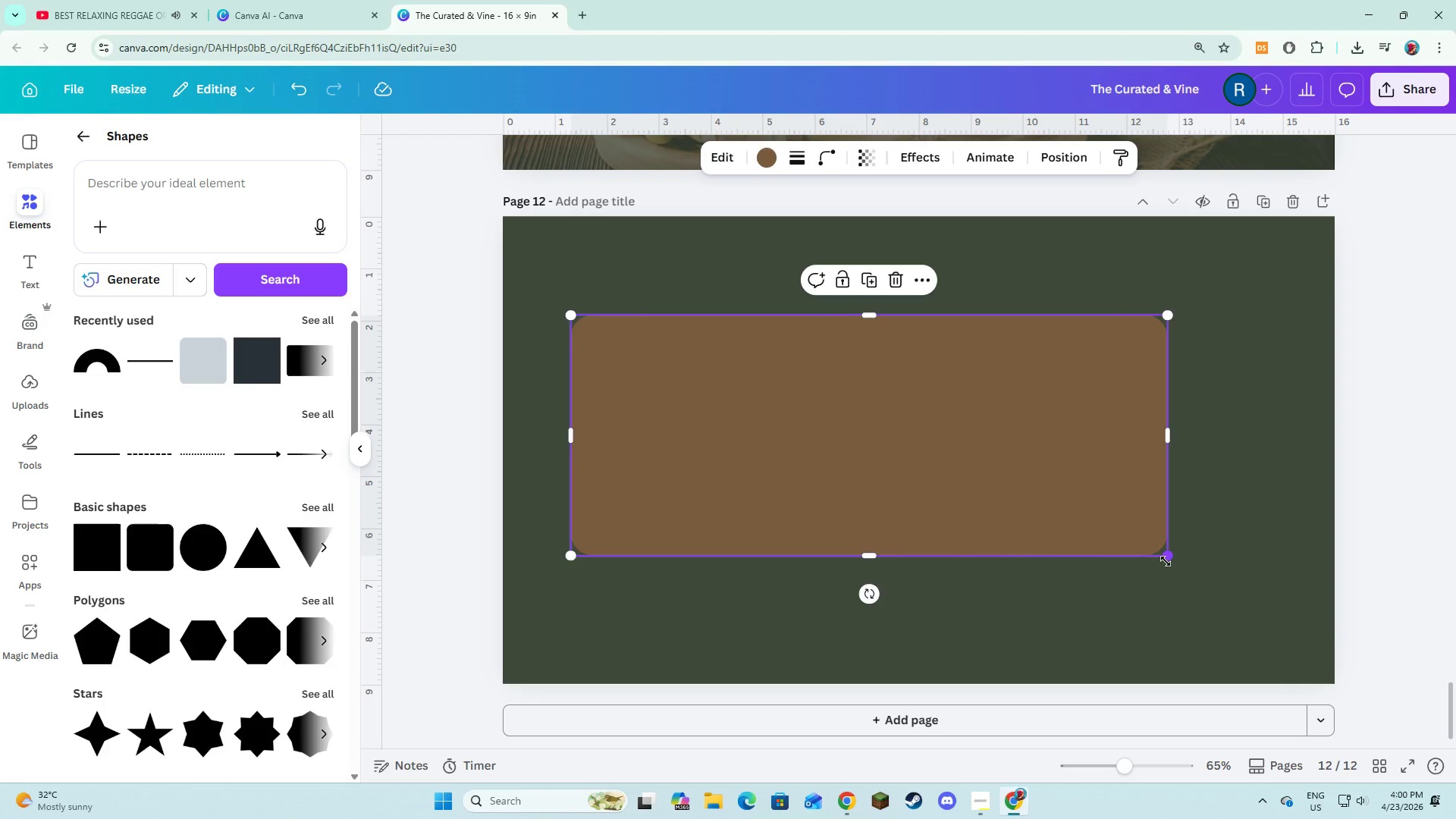 
left_click_drag(start_coordinate=[1166, 561], to_coordinate=[1215, 582])
 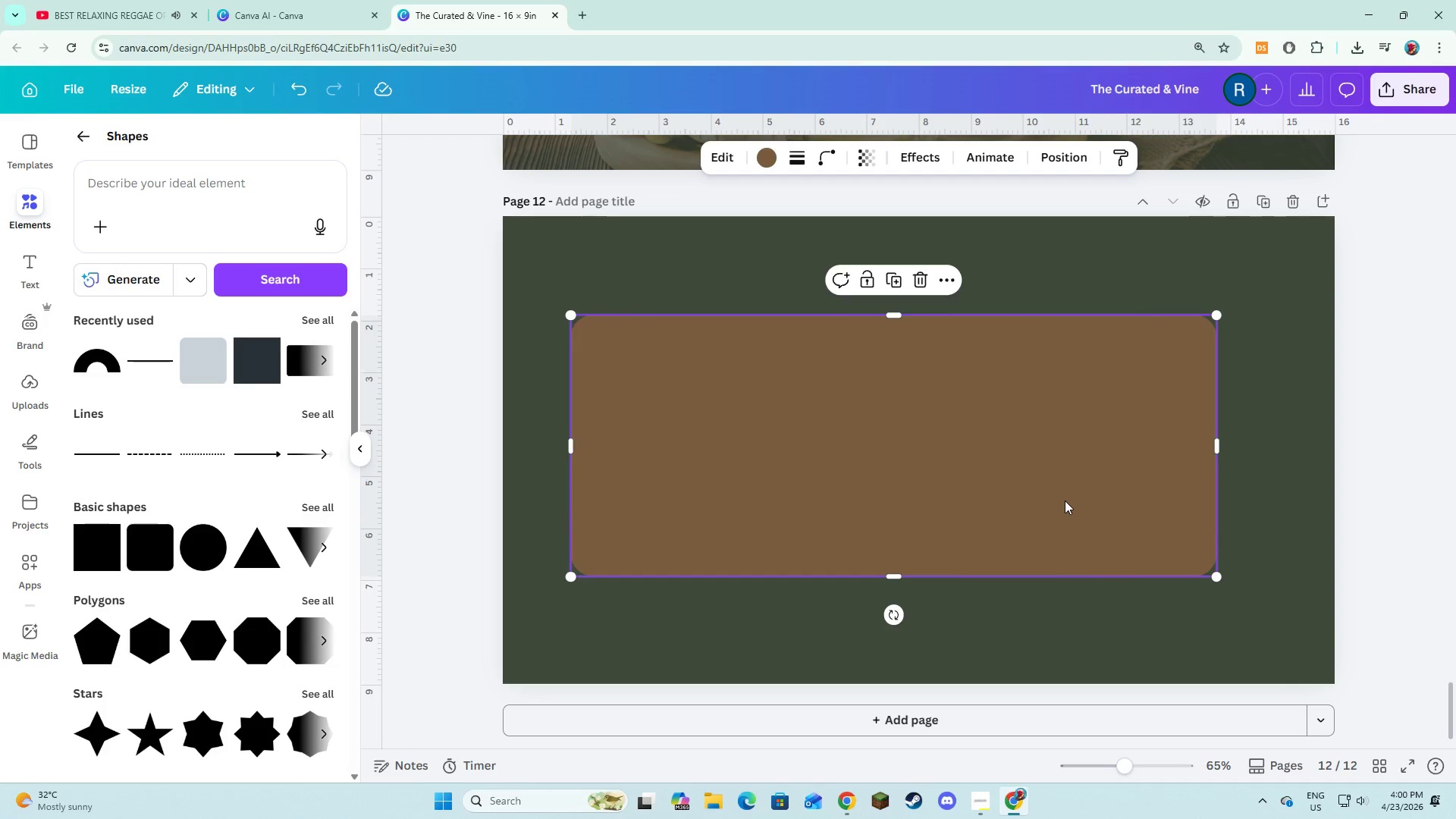 
left_click_drag(start_coordinate=[1065, 500], to_coordinate=[1090, 506])
 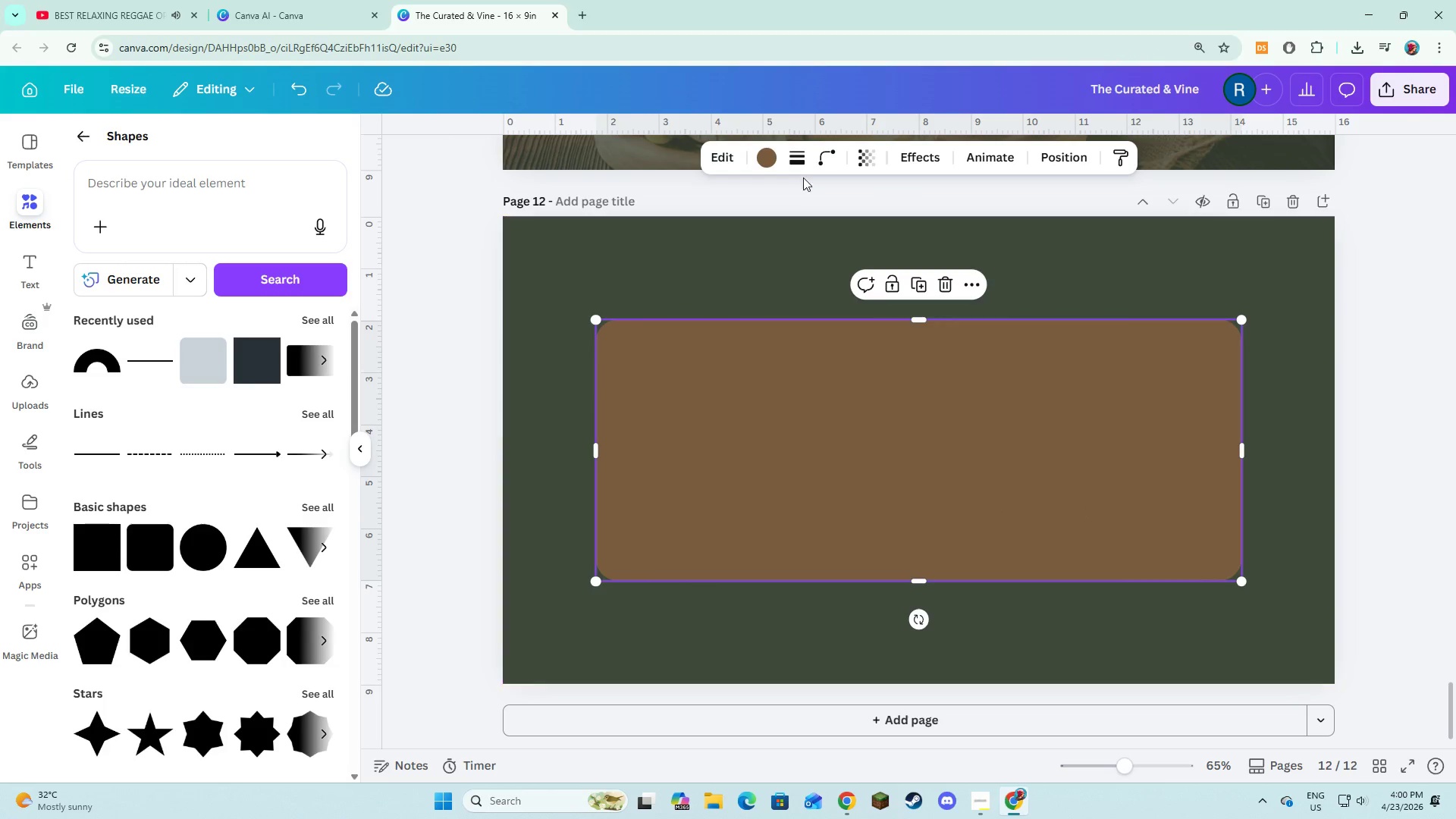 
left_click([800, 157])
 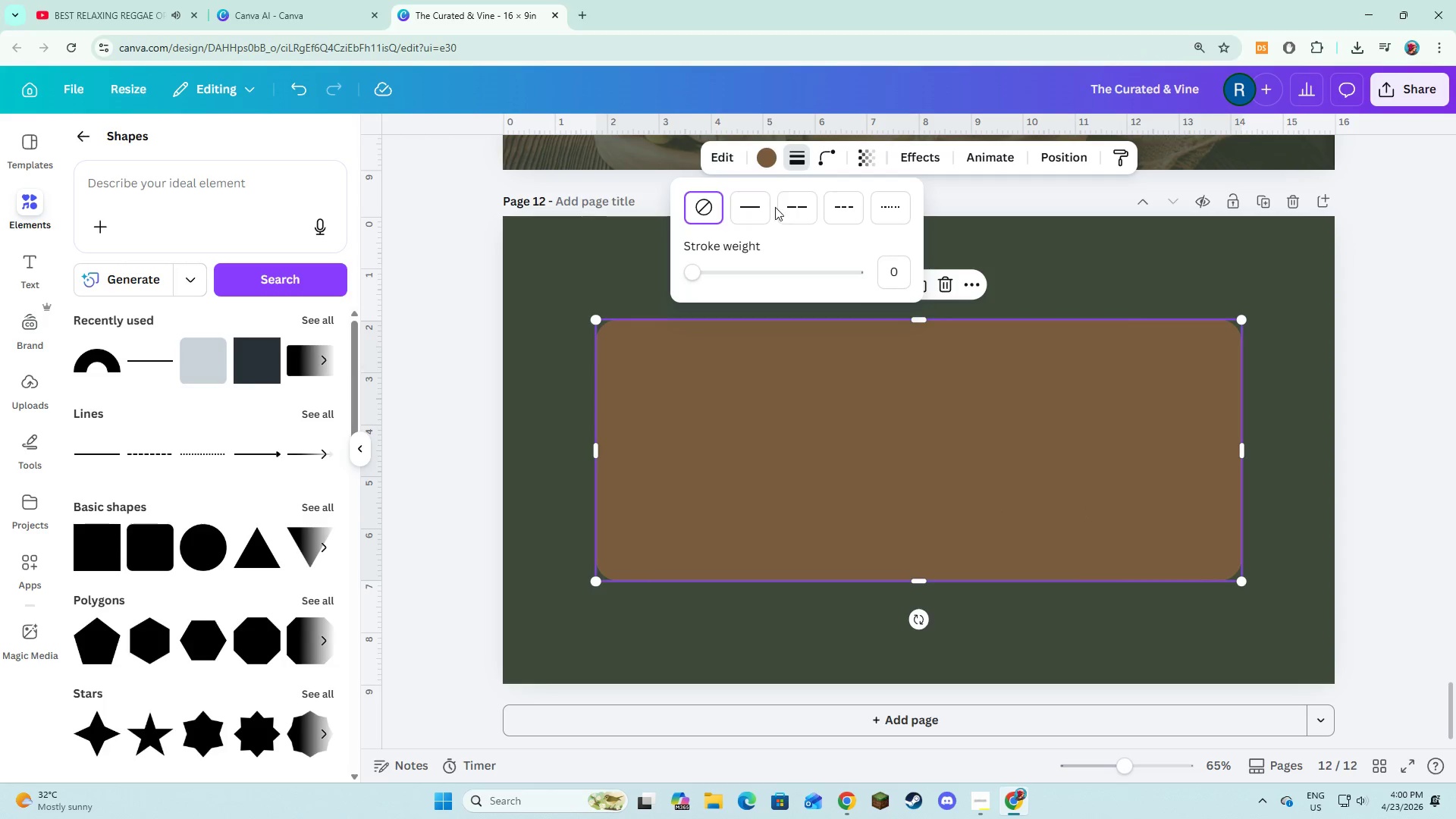 
left_click([762, 210])
 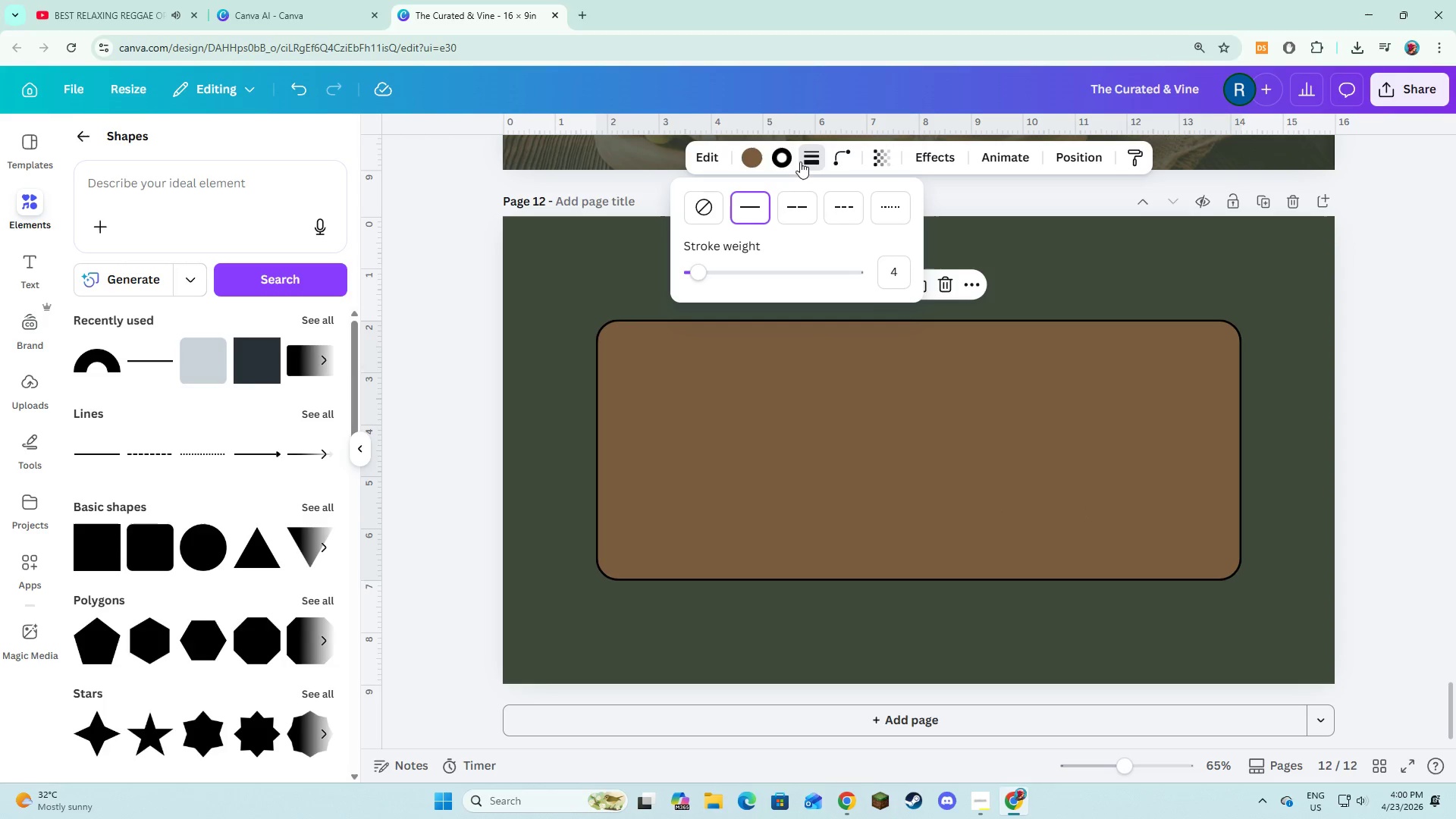 
left_click([785, 165])
 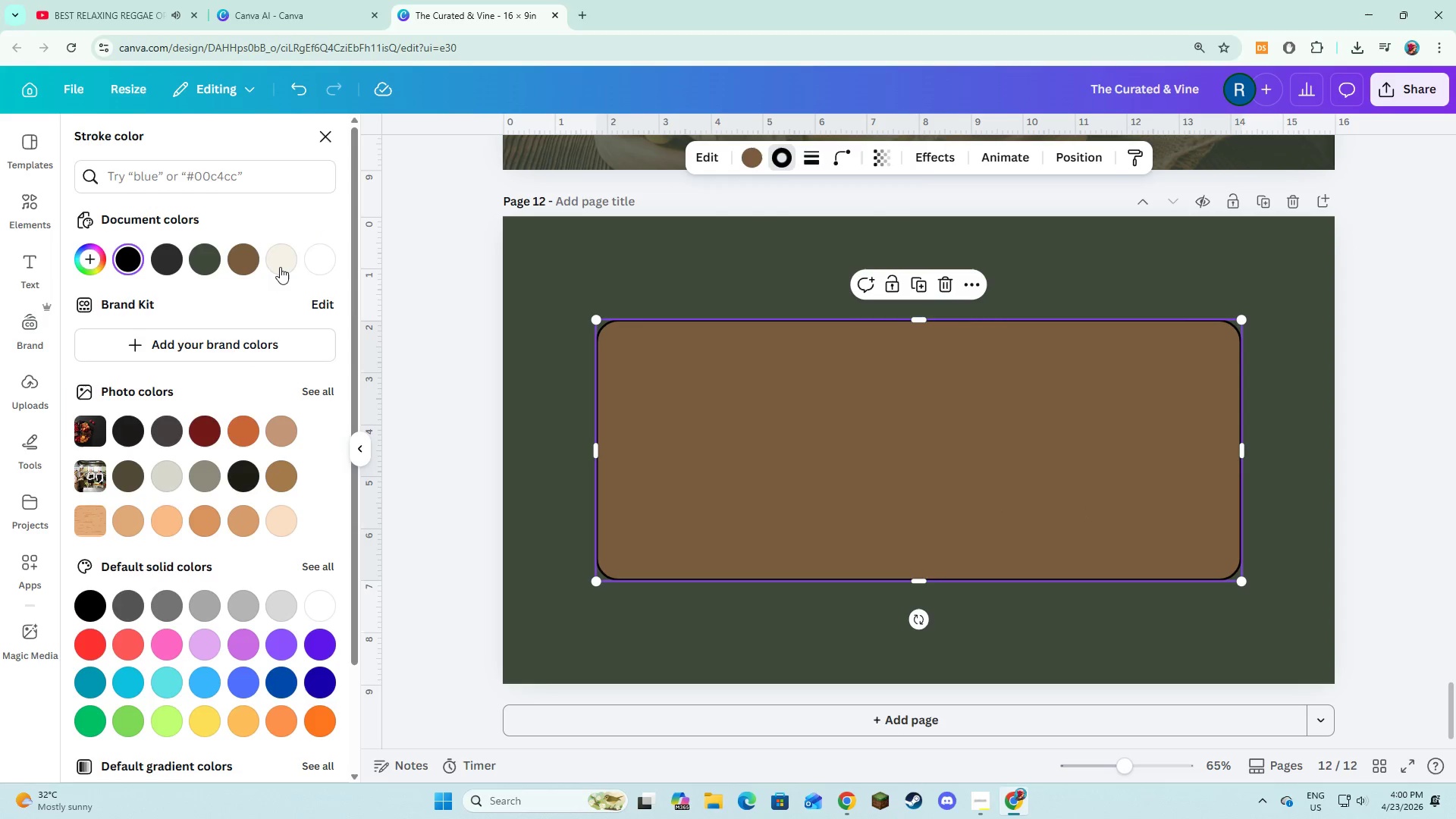 
left_click([281, 265])
 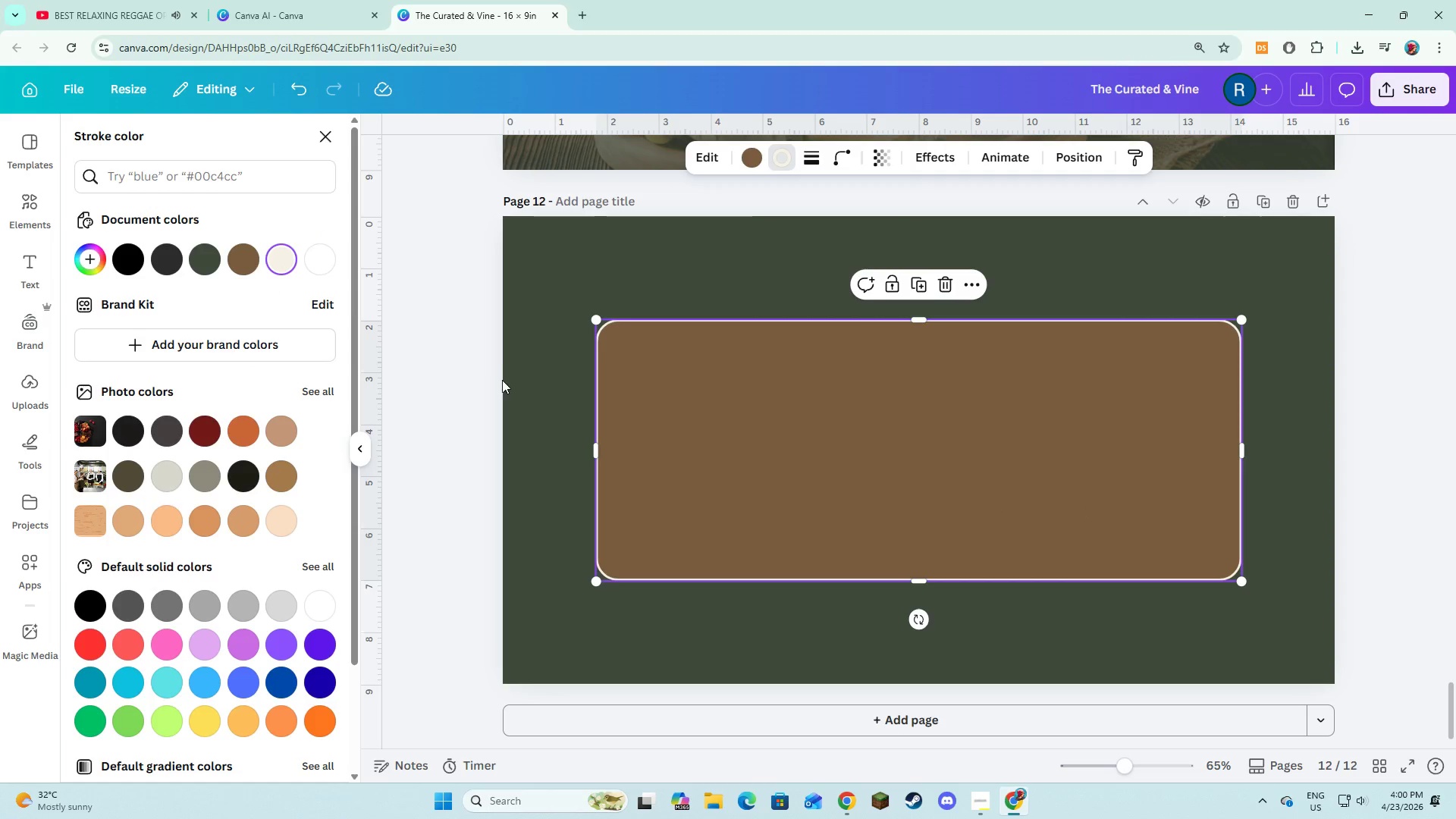 
left_click([502, 381])
 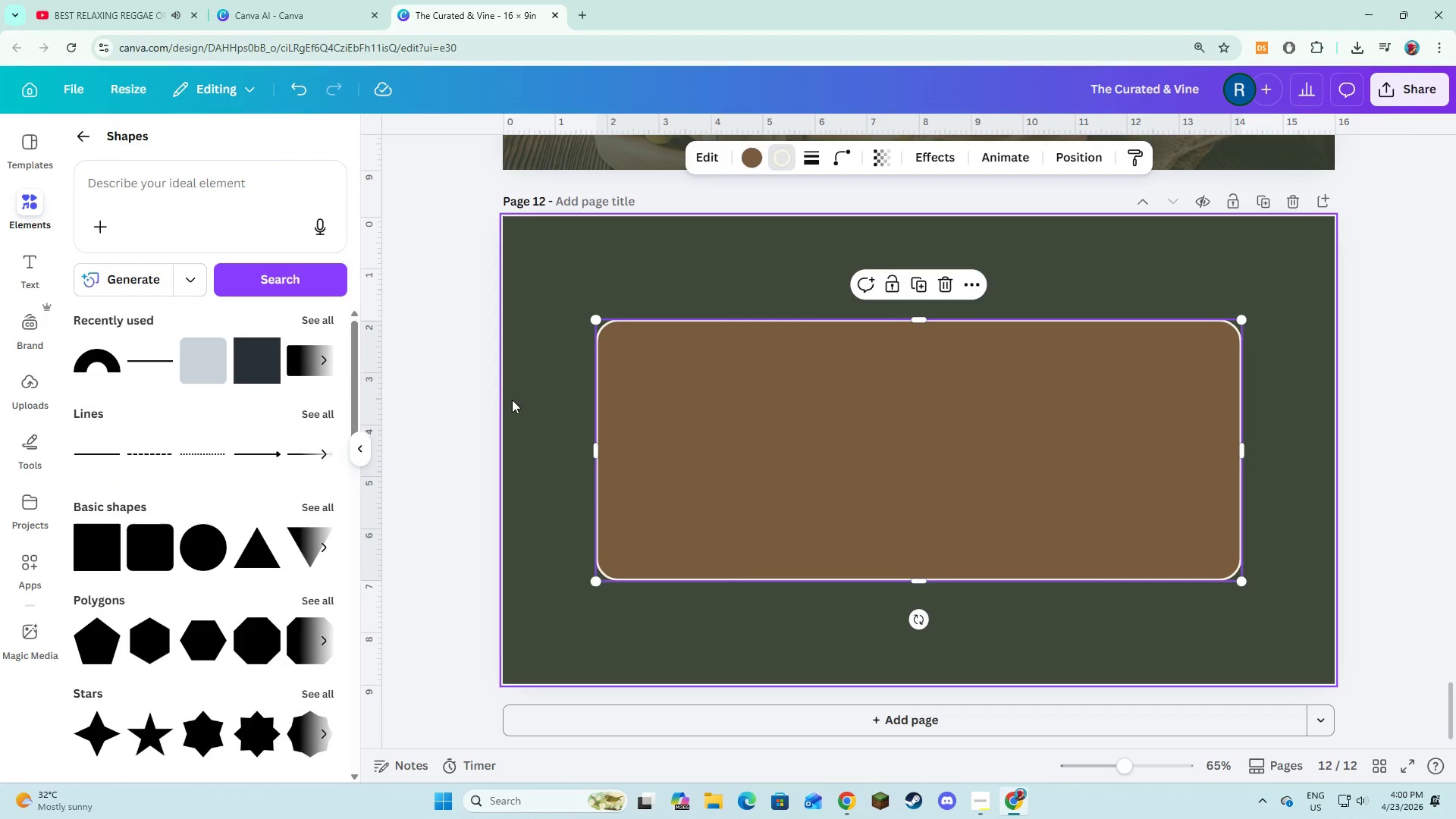 
left_click([513, 403])
 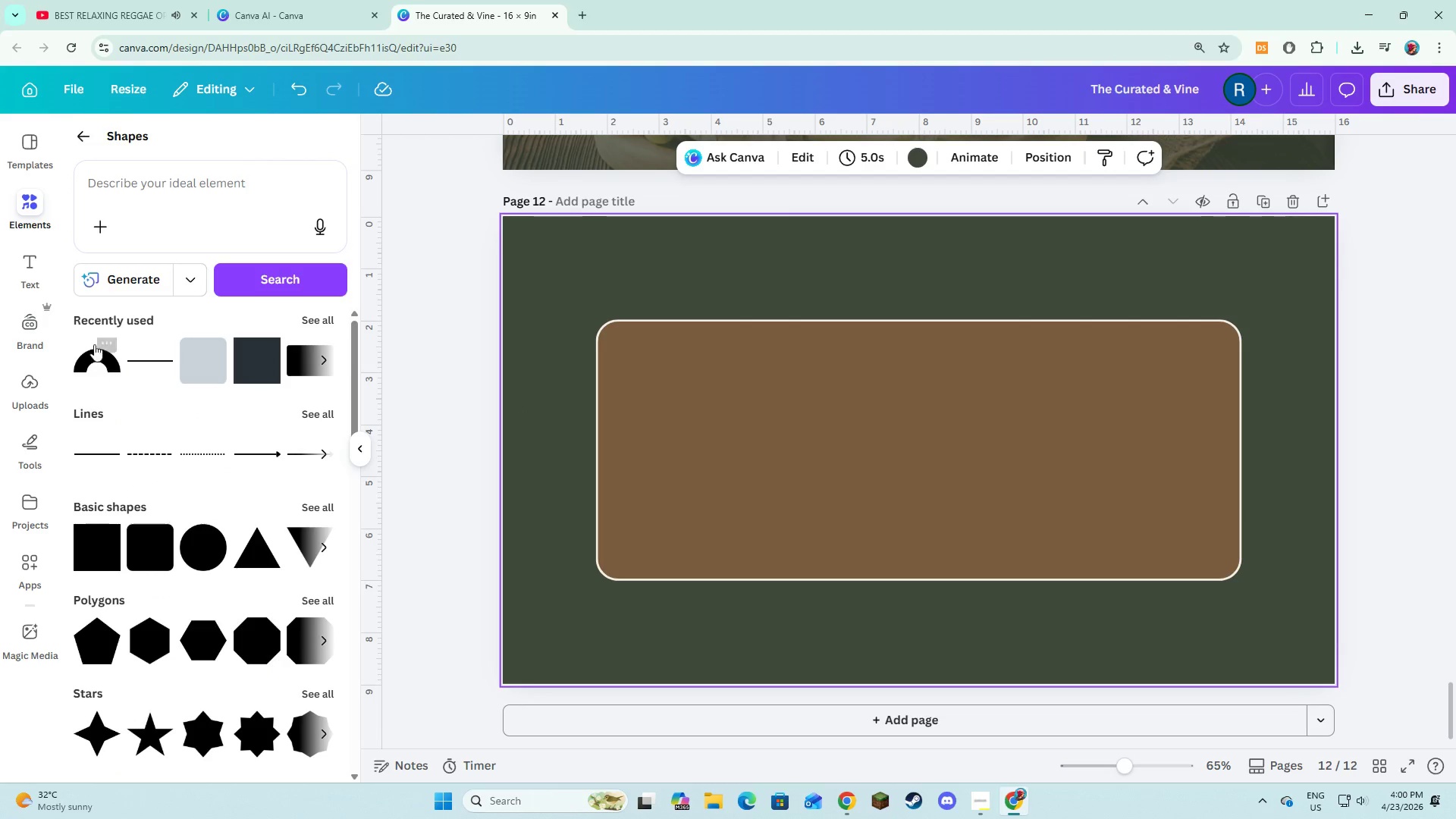 
left_click([27, 275])
 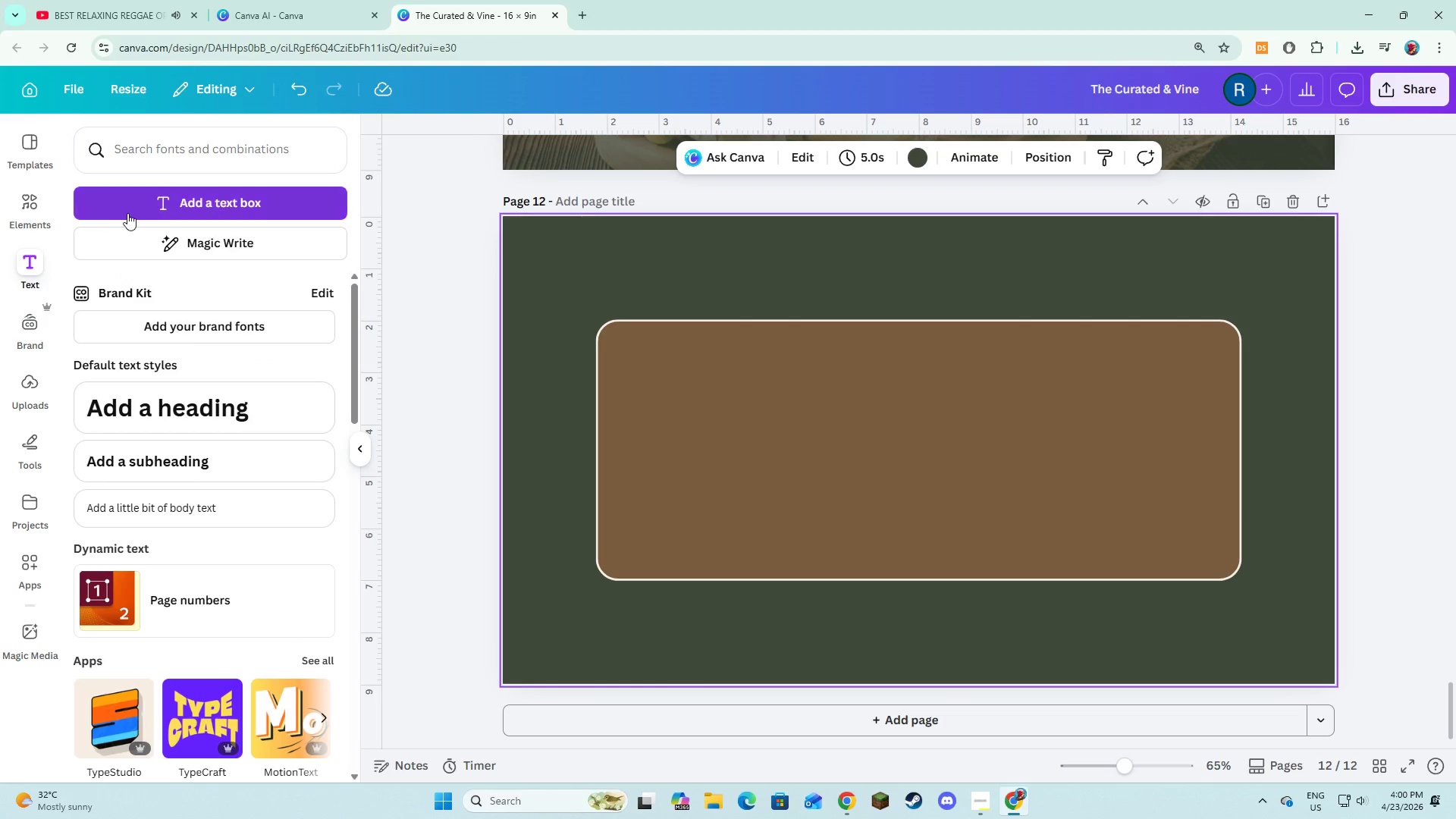 
left_click([130, 212])
 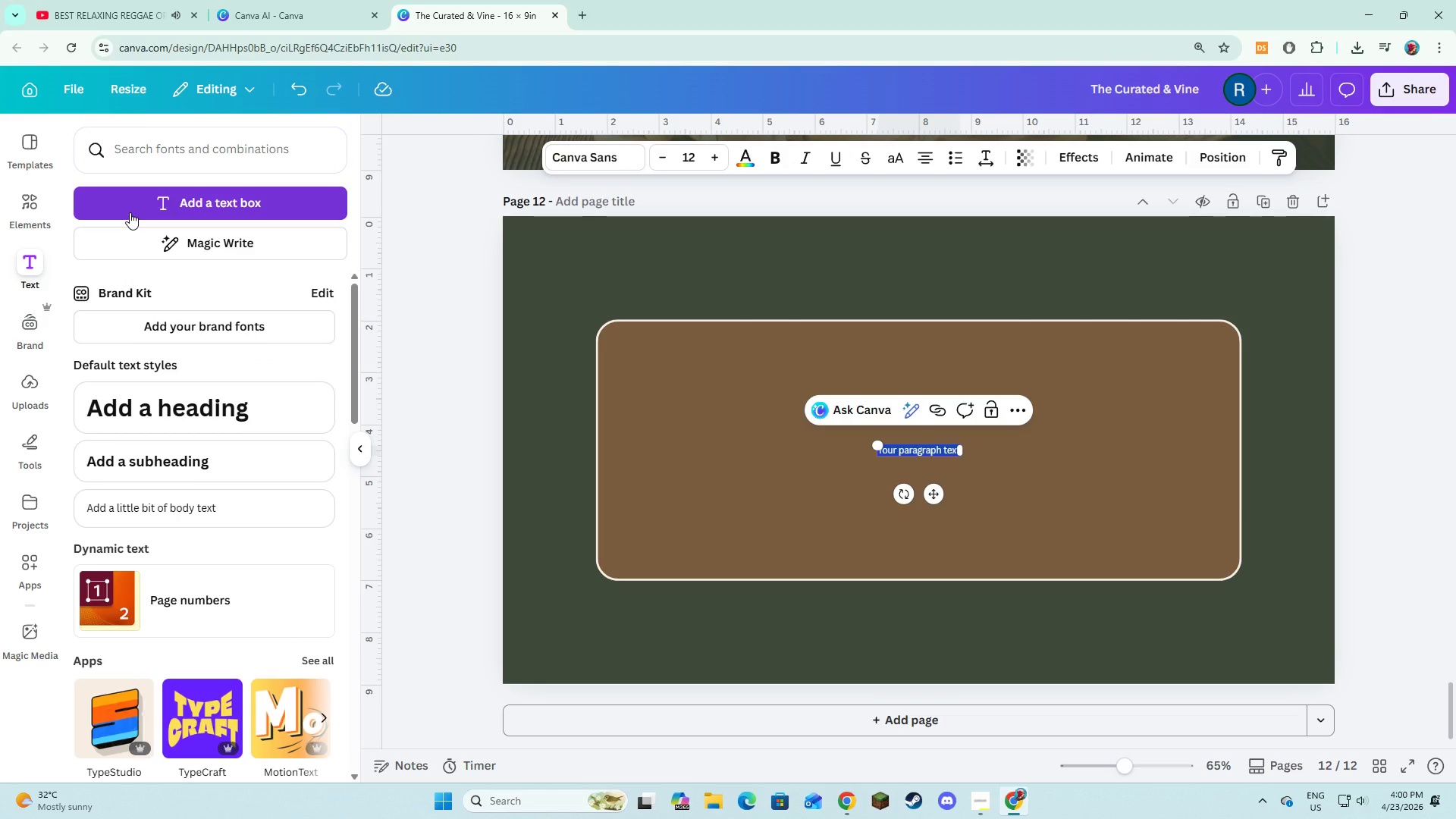 
type(You are not just preparing food.)
 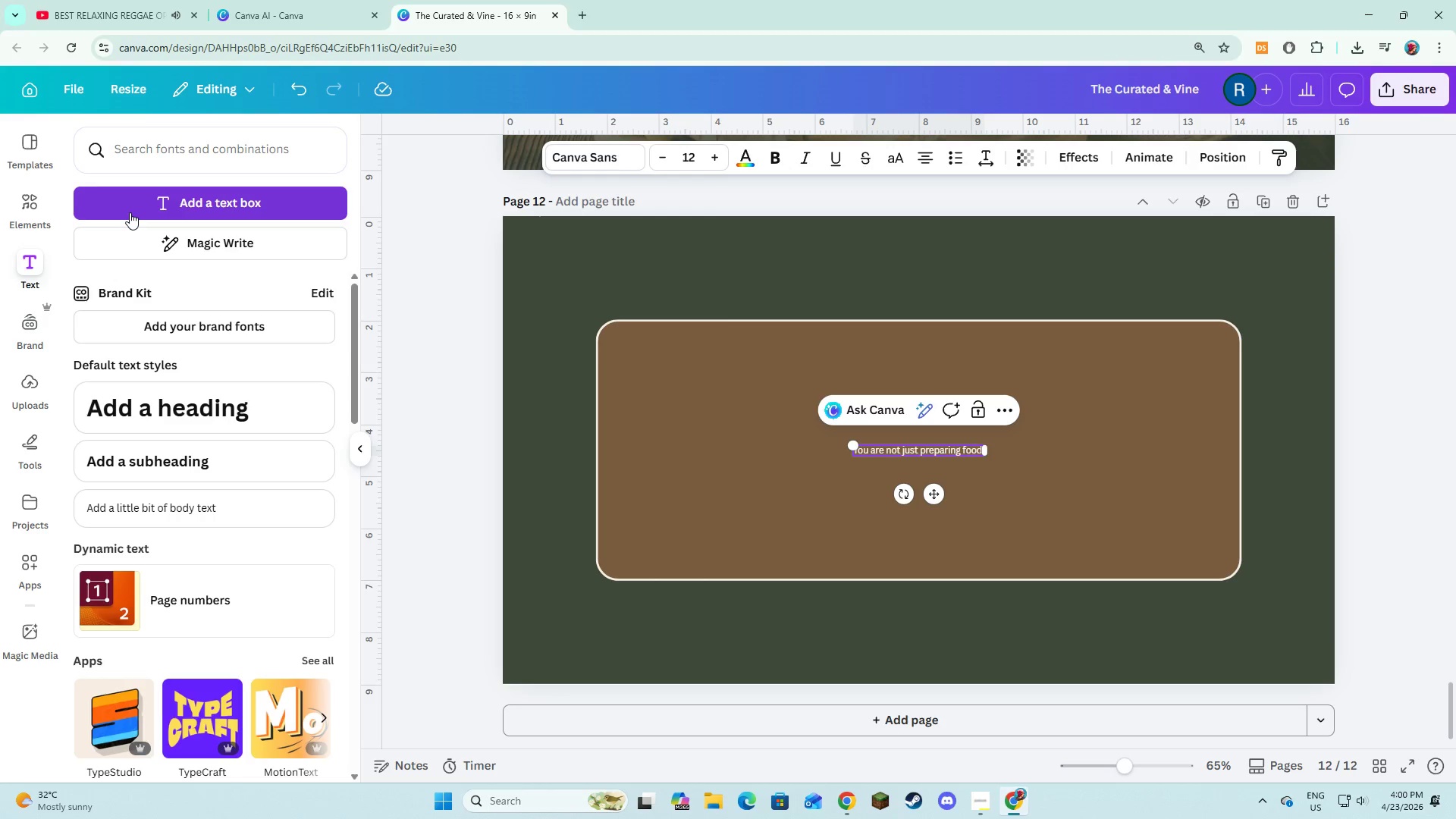 
key(Enter)
 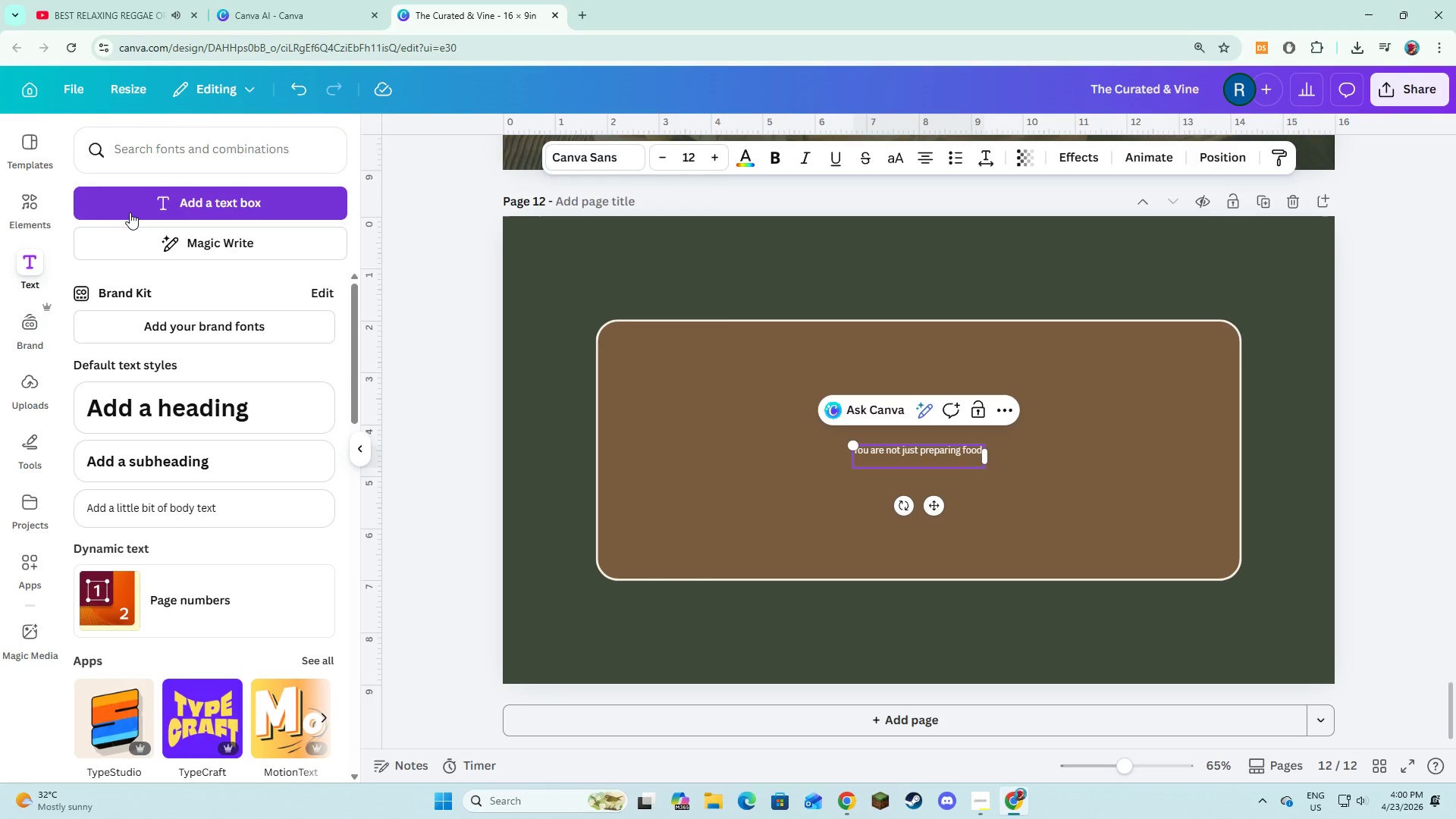 
key(Enter)
 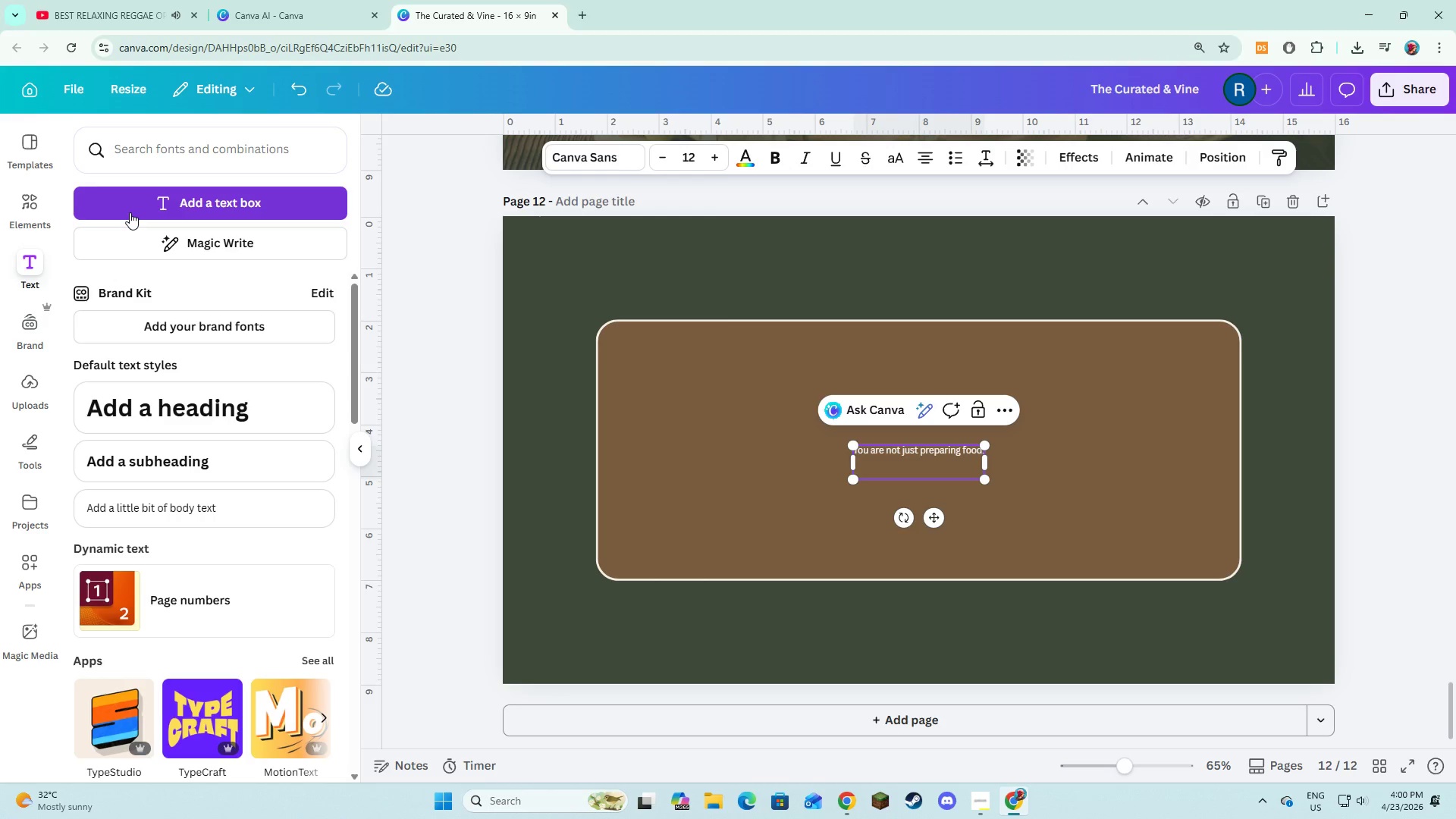 
type(You are creating an exo)
key(Backspace)
type(perience.)
 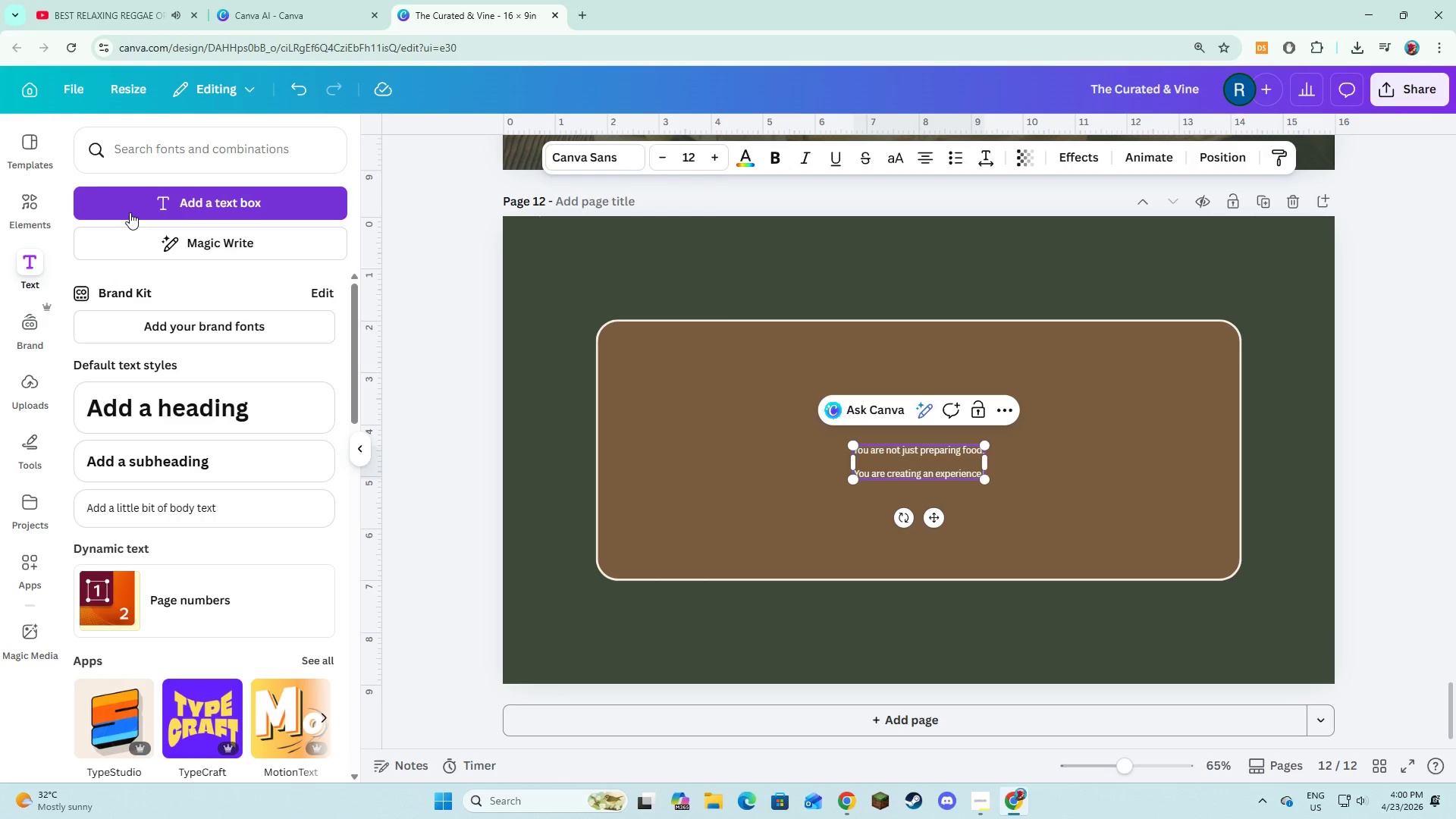 
key(Enter)
 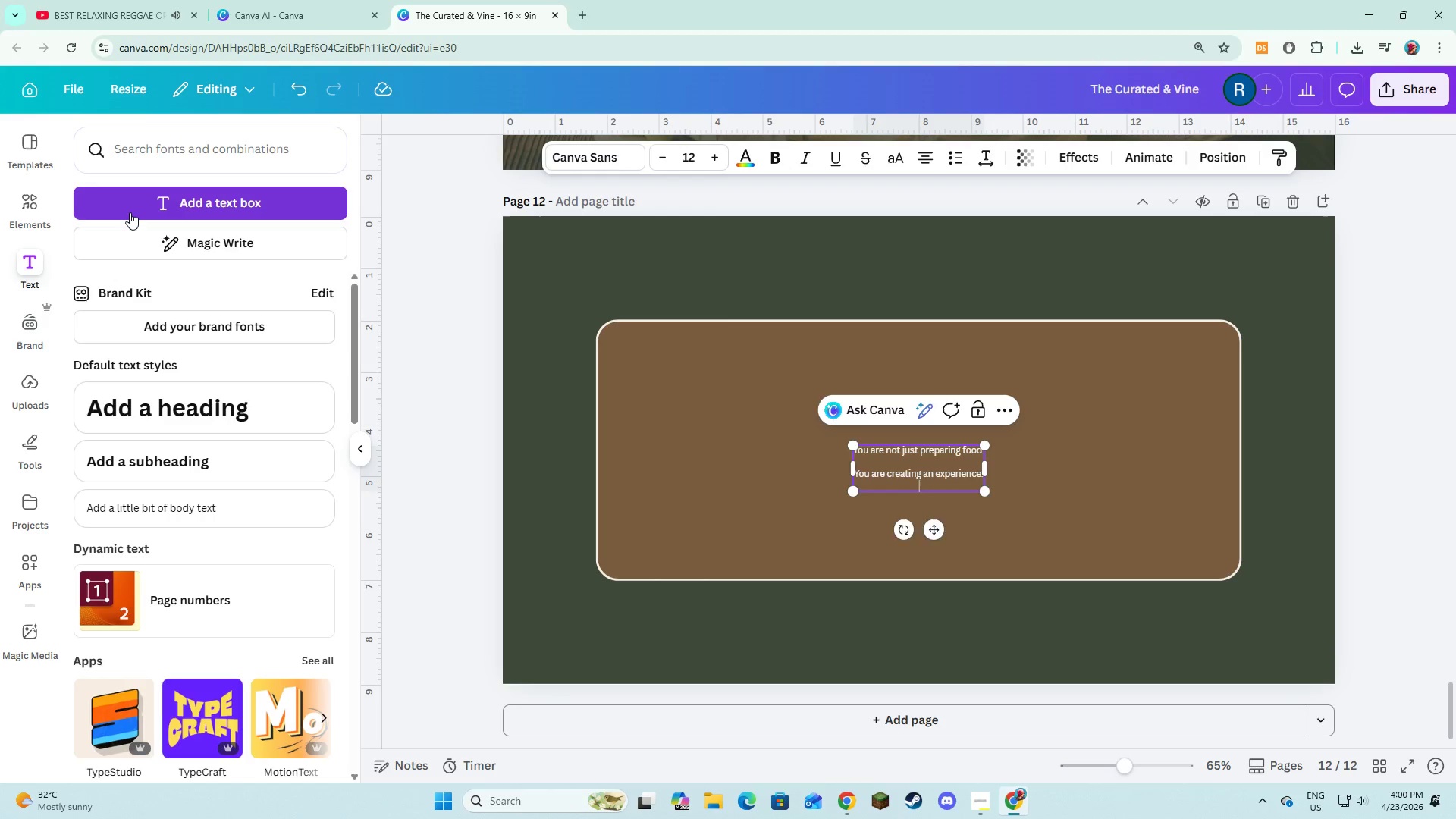 
key(Enter)
 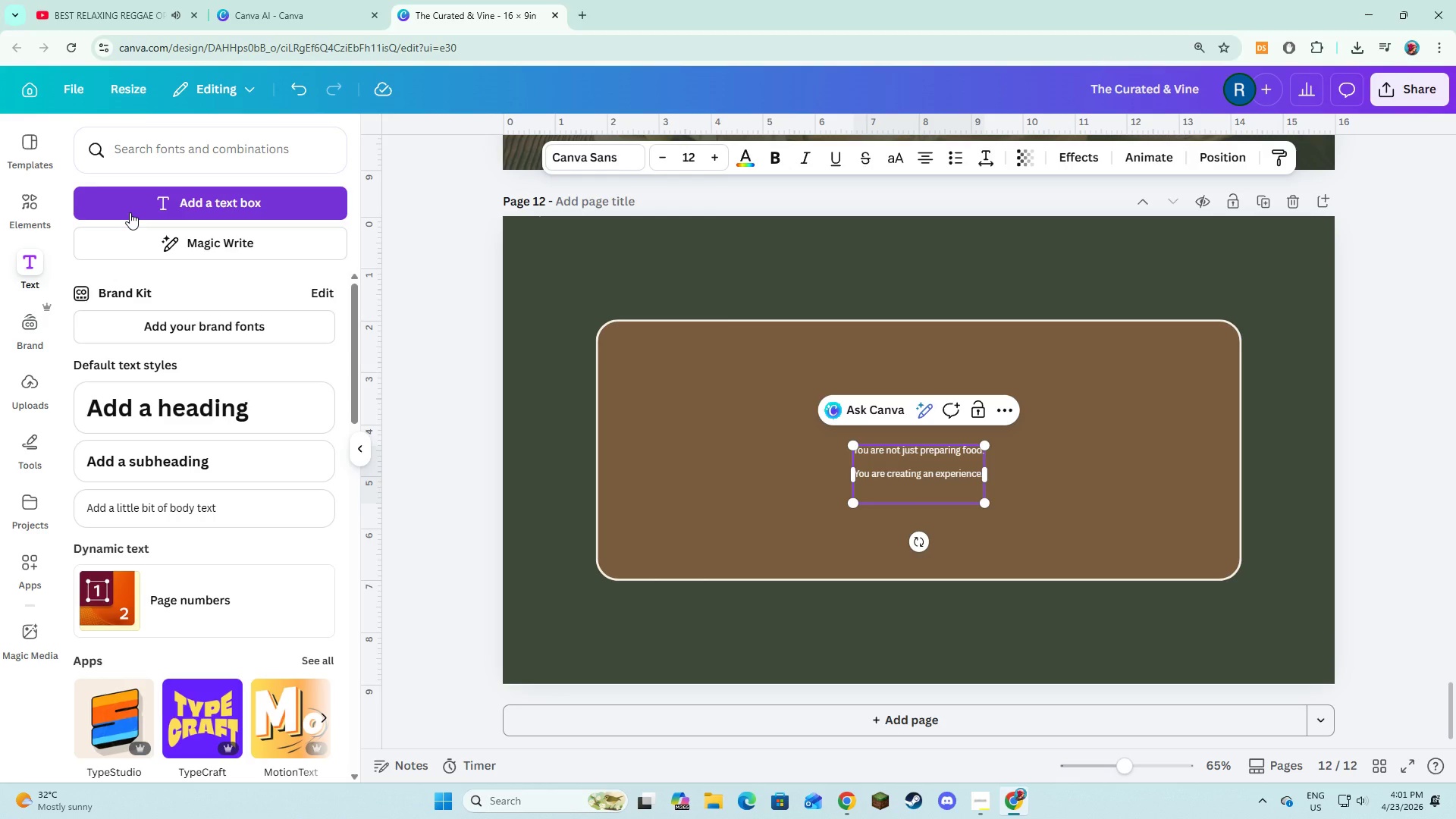 
type(Guide with cinfide)
key(Backspace)
key(Backspace)
key(Backspace)
key(Backspace)
key(Backspace)
key(Backspace)
type(onfidence, present with intention, and let every n)
key(Backspace)
type(board tell a story)
 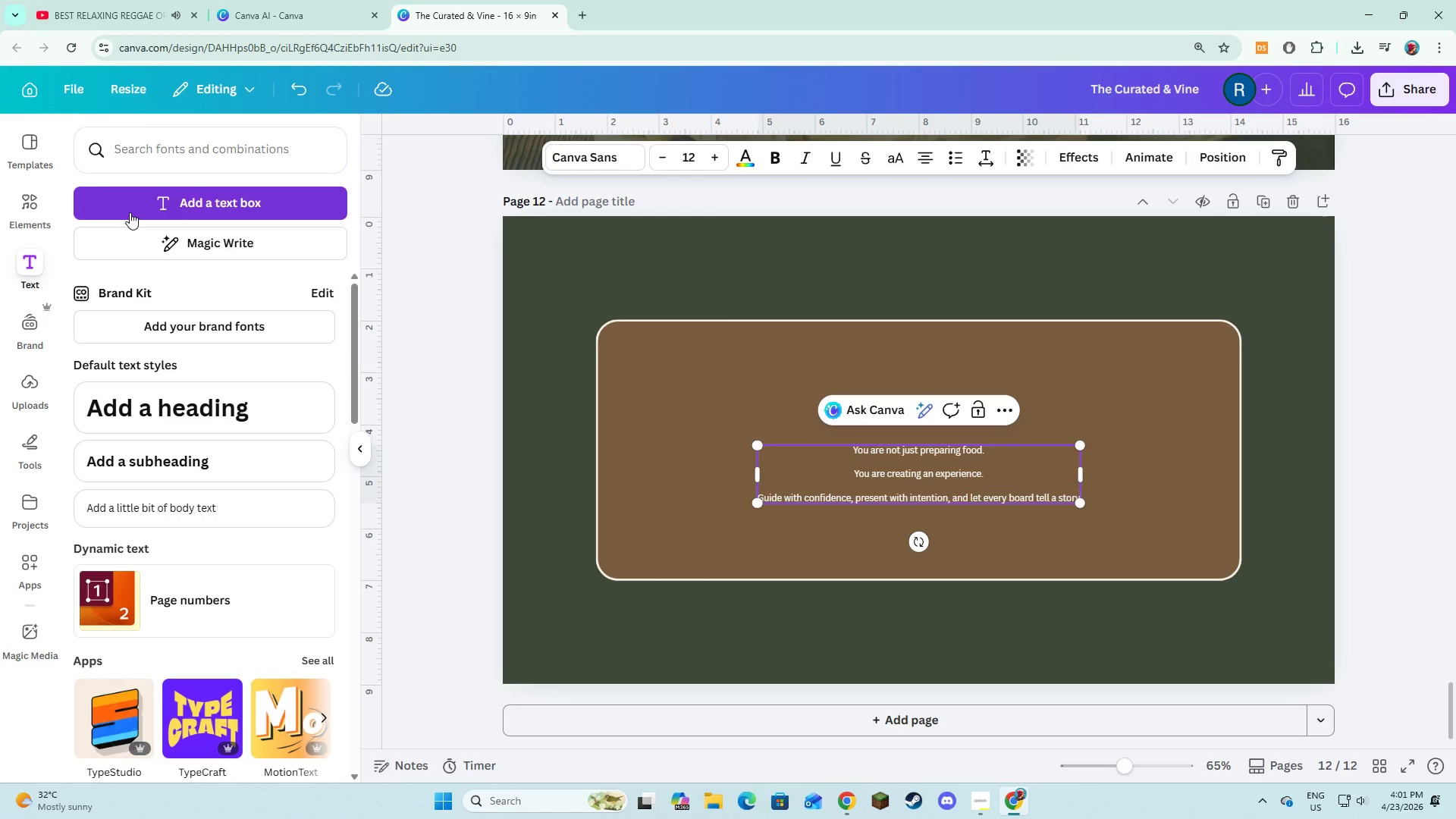 
key(Control+A)
 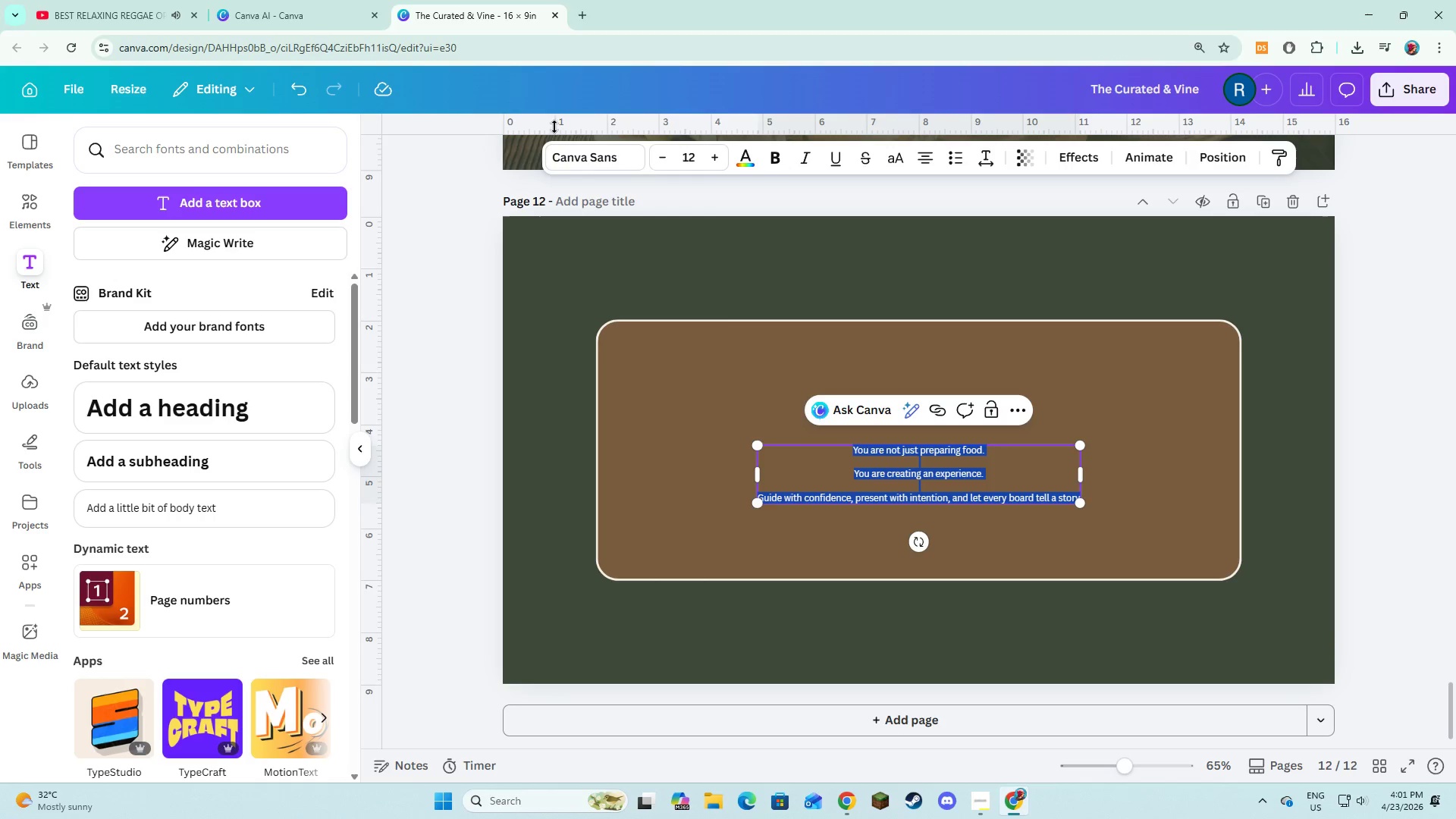 
left_click([593, 157])
 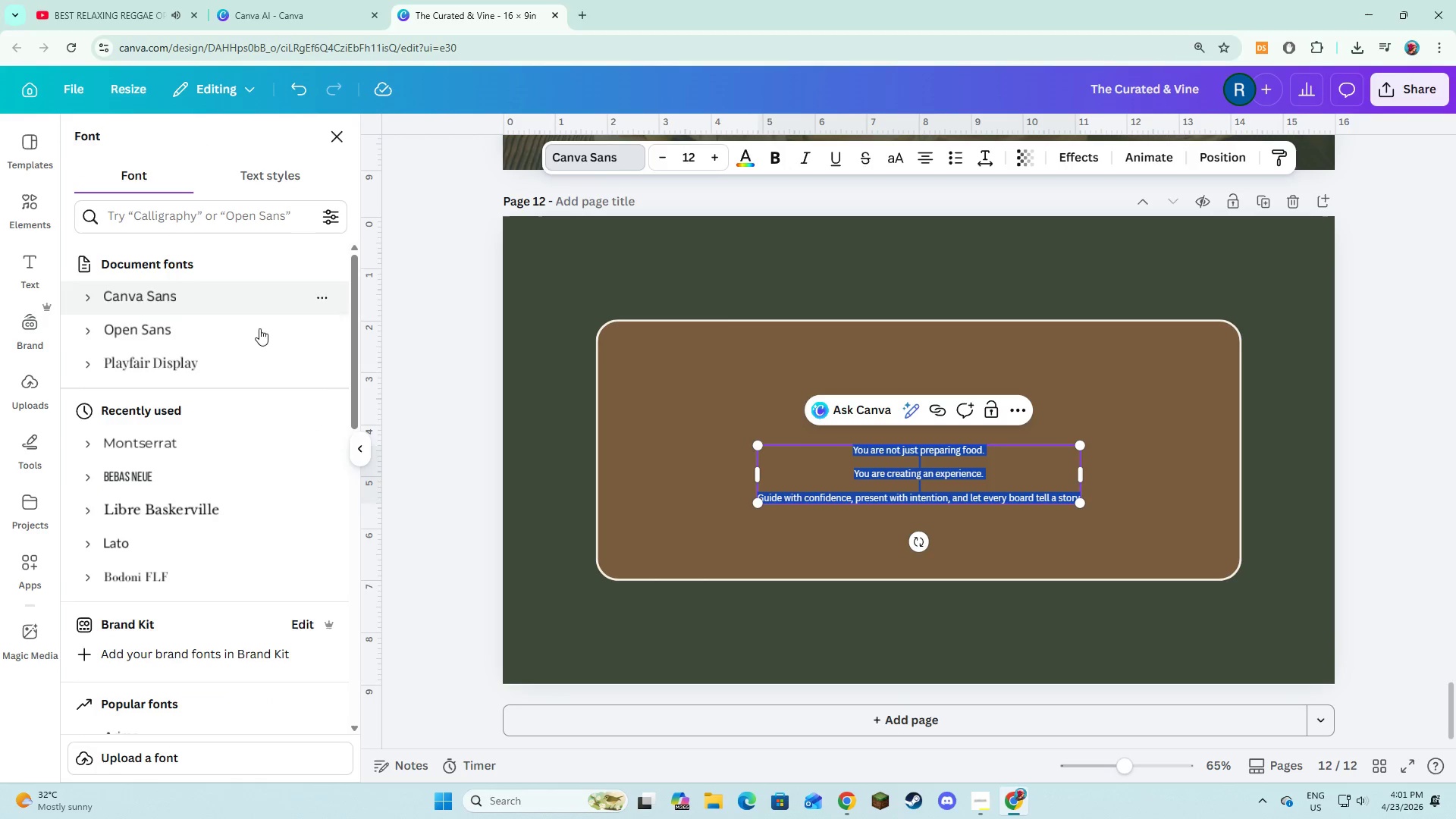 
left_click([255, 339])
 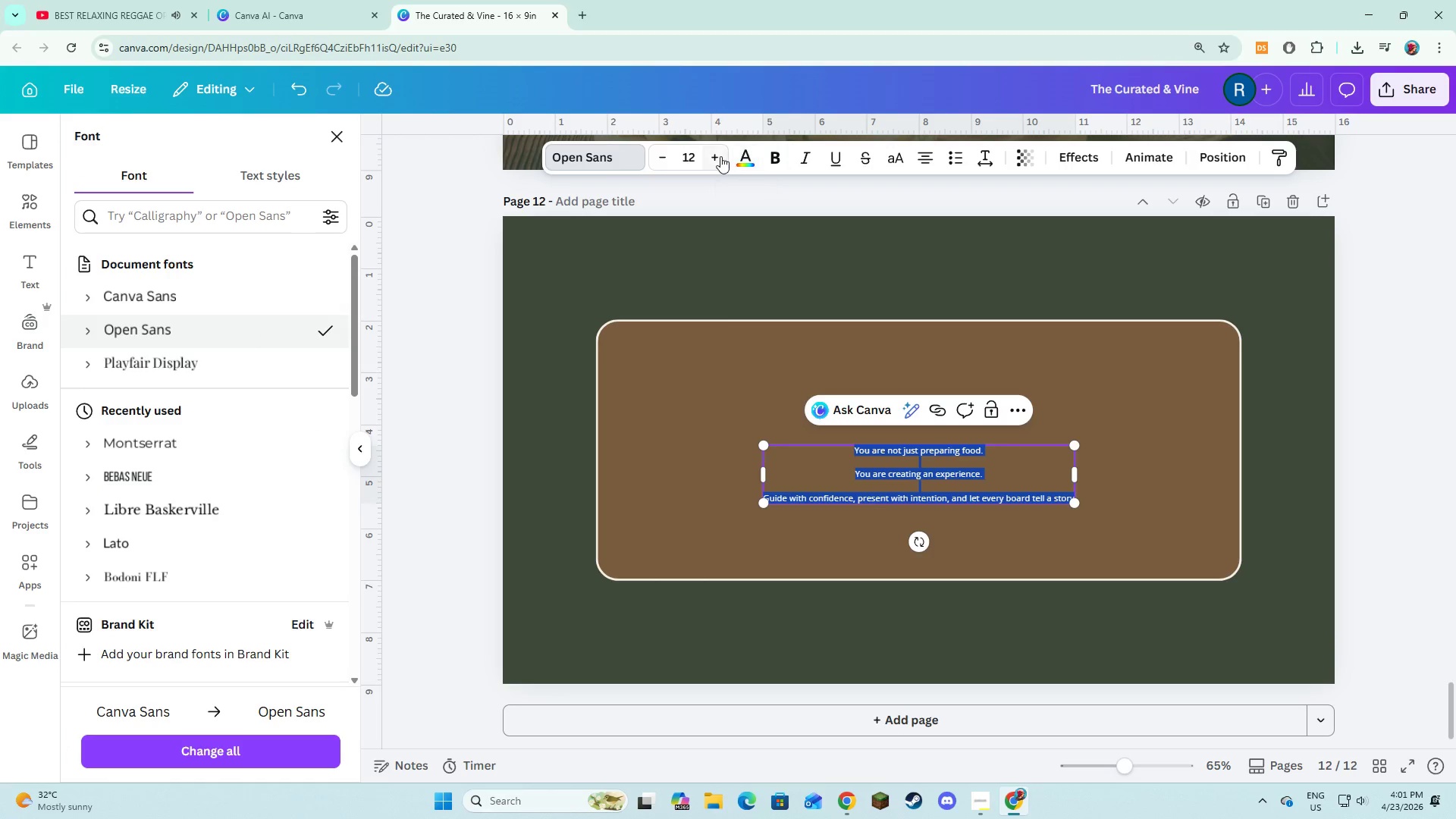 
double_click([720, 156])
 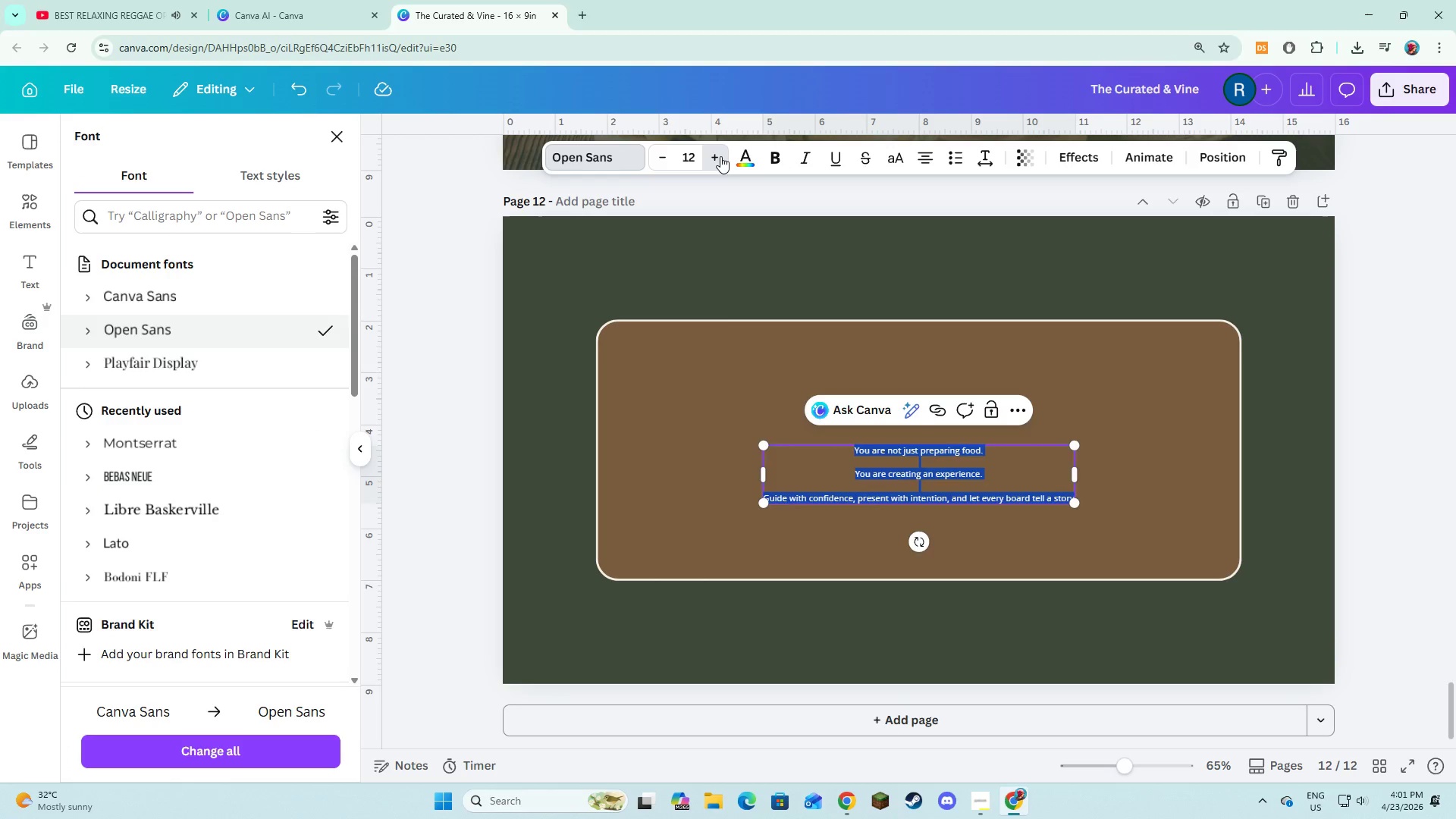 
triple_click([720, 156])
 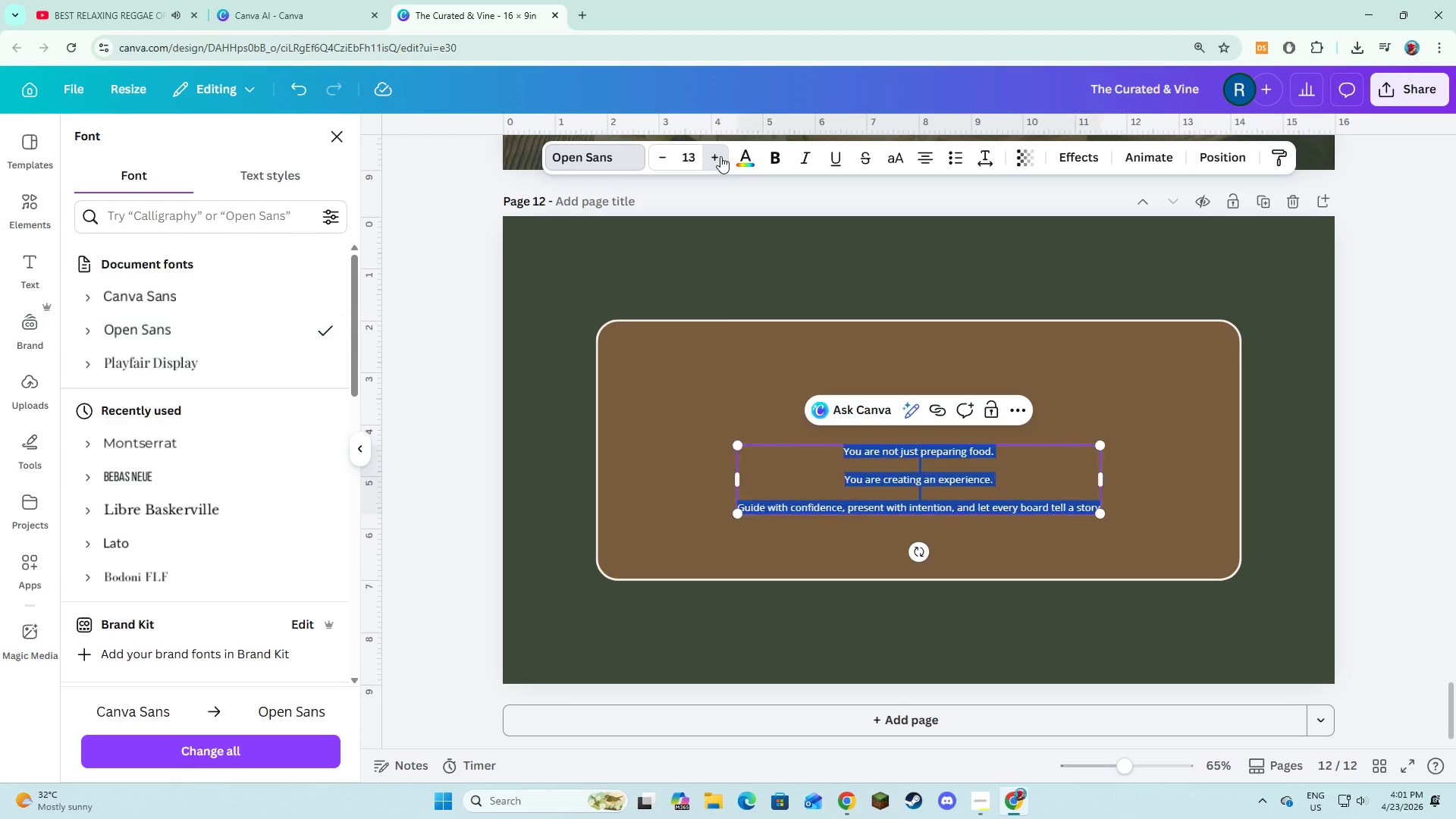 
triple_click([720, 156])
 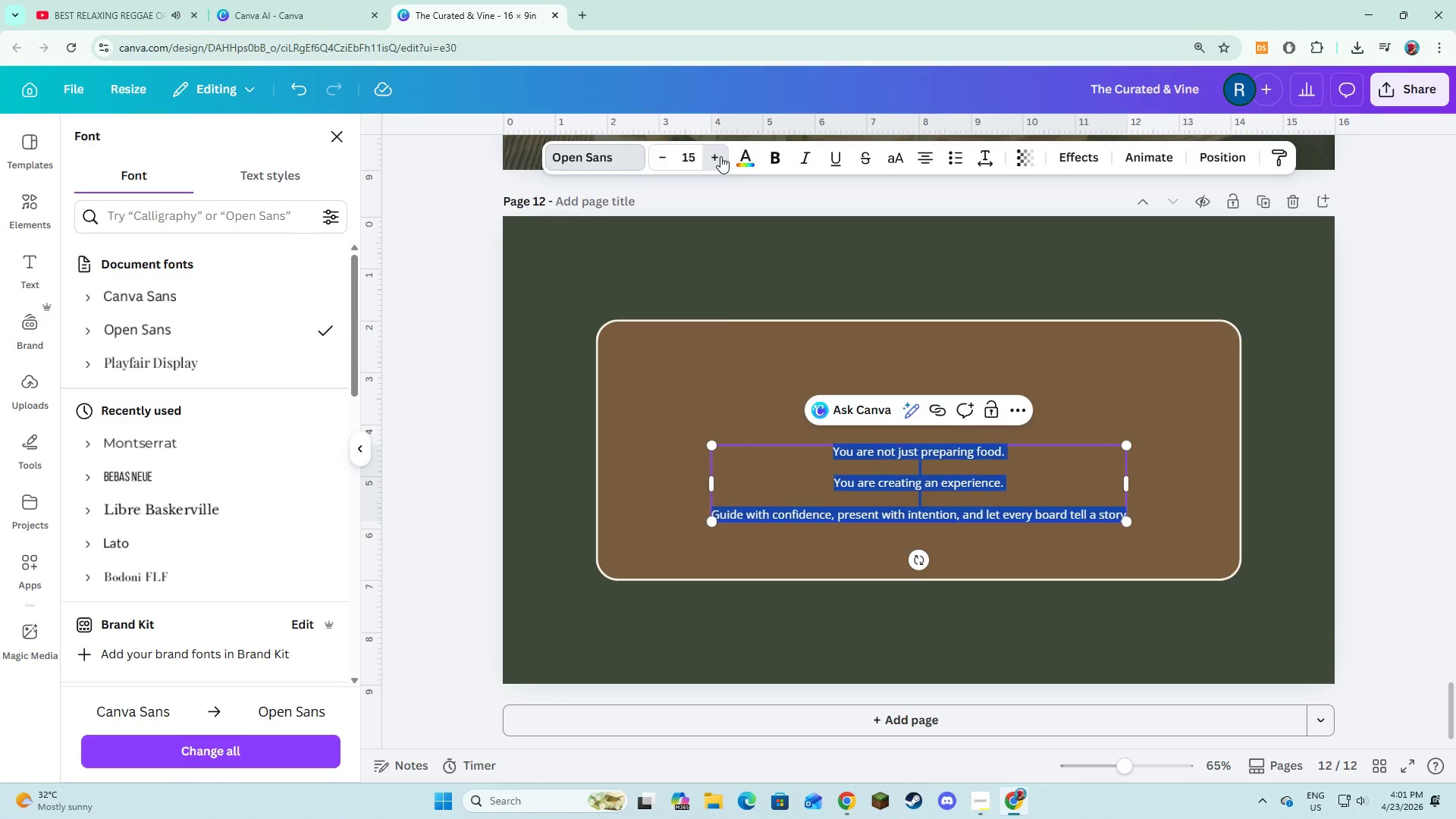 
triple_click([720, 156])
 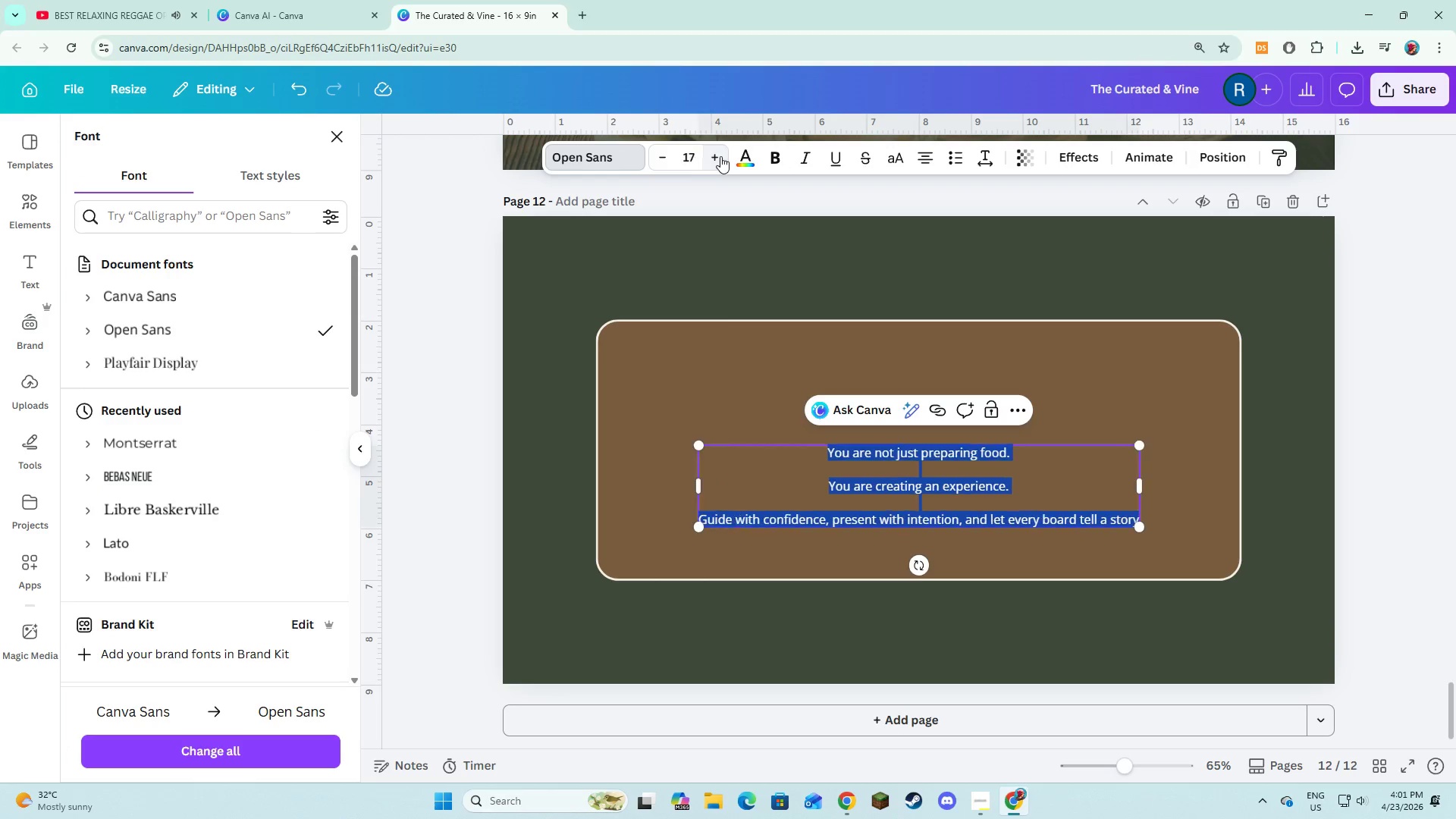 
triple_click([720, 156])
 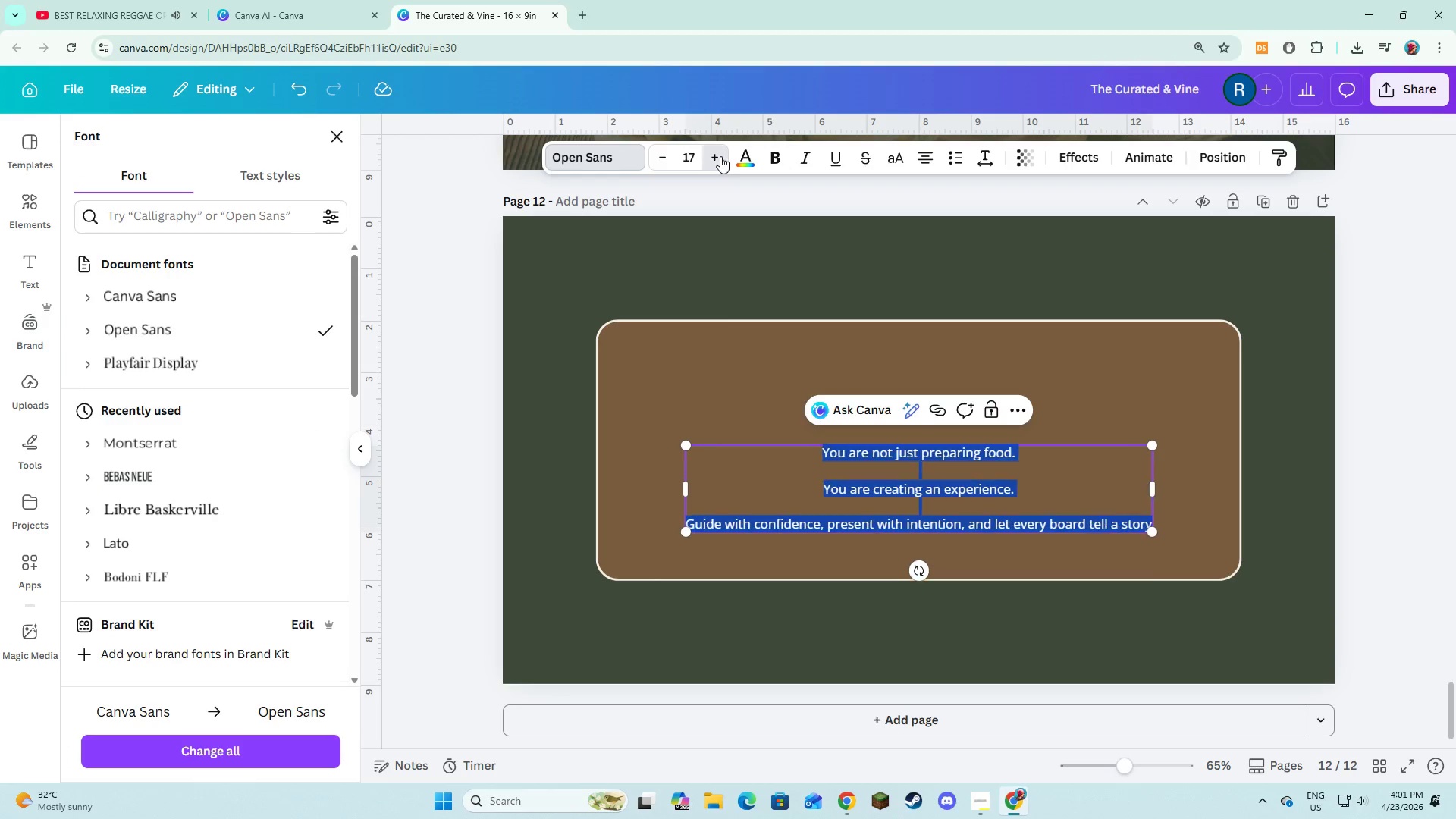 
triple_click([720, 156])
 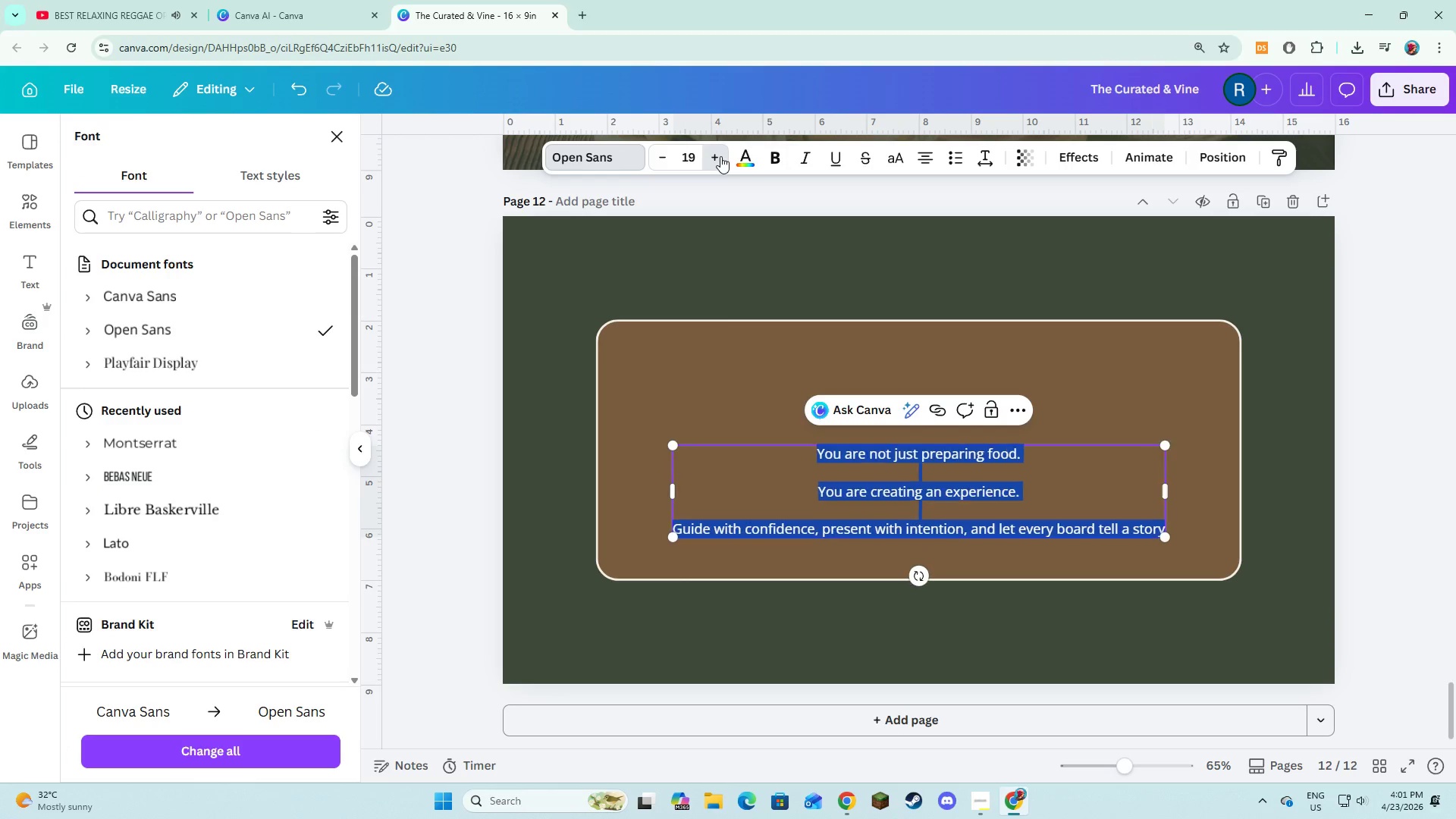 
triple_click([720, 156])
 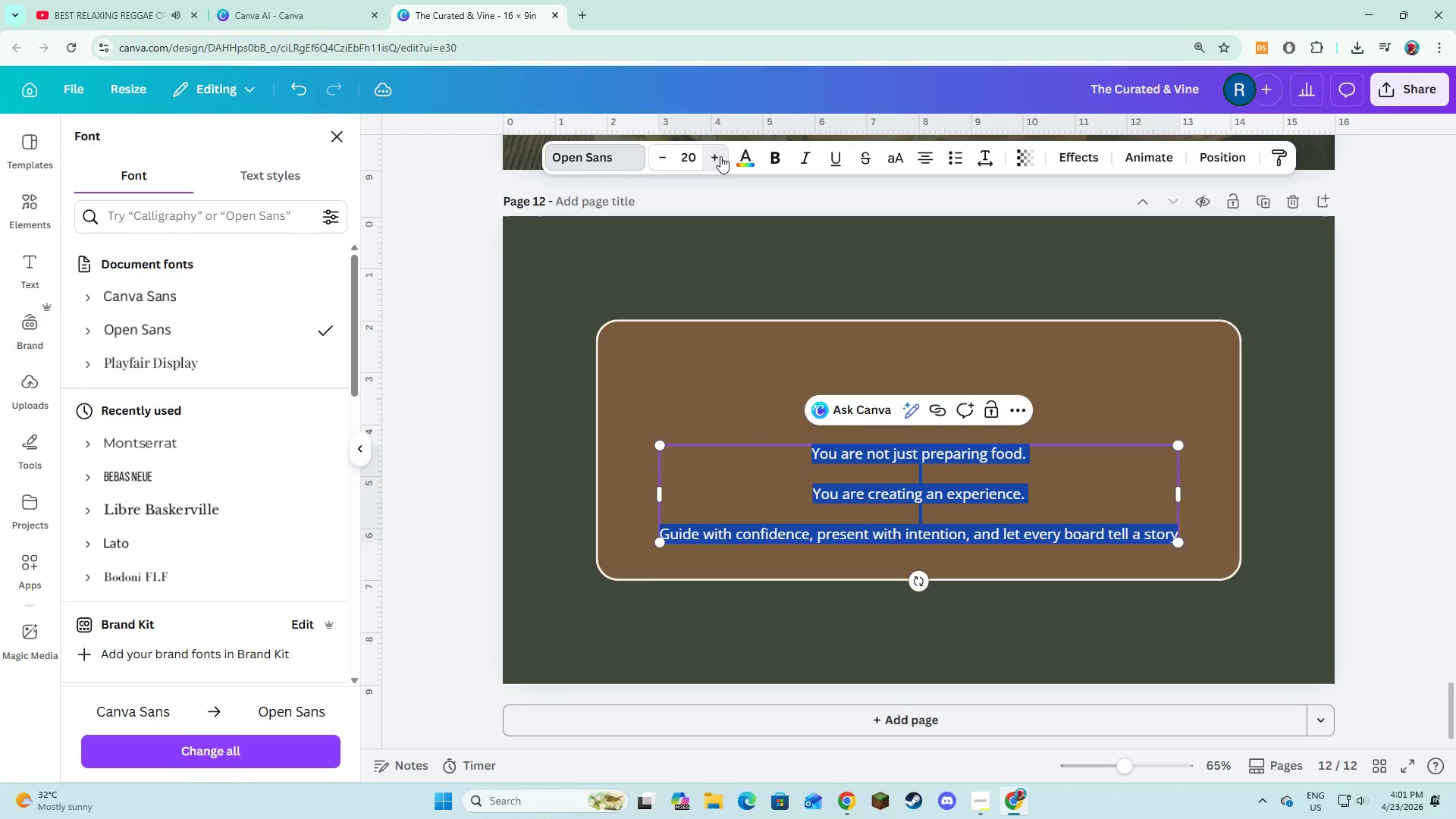 
triple_click([720, 156])
 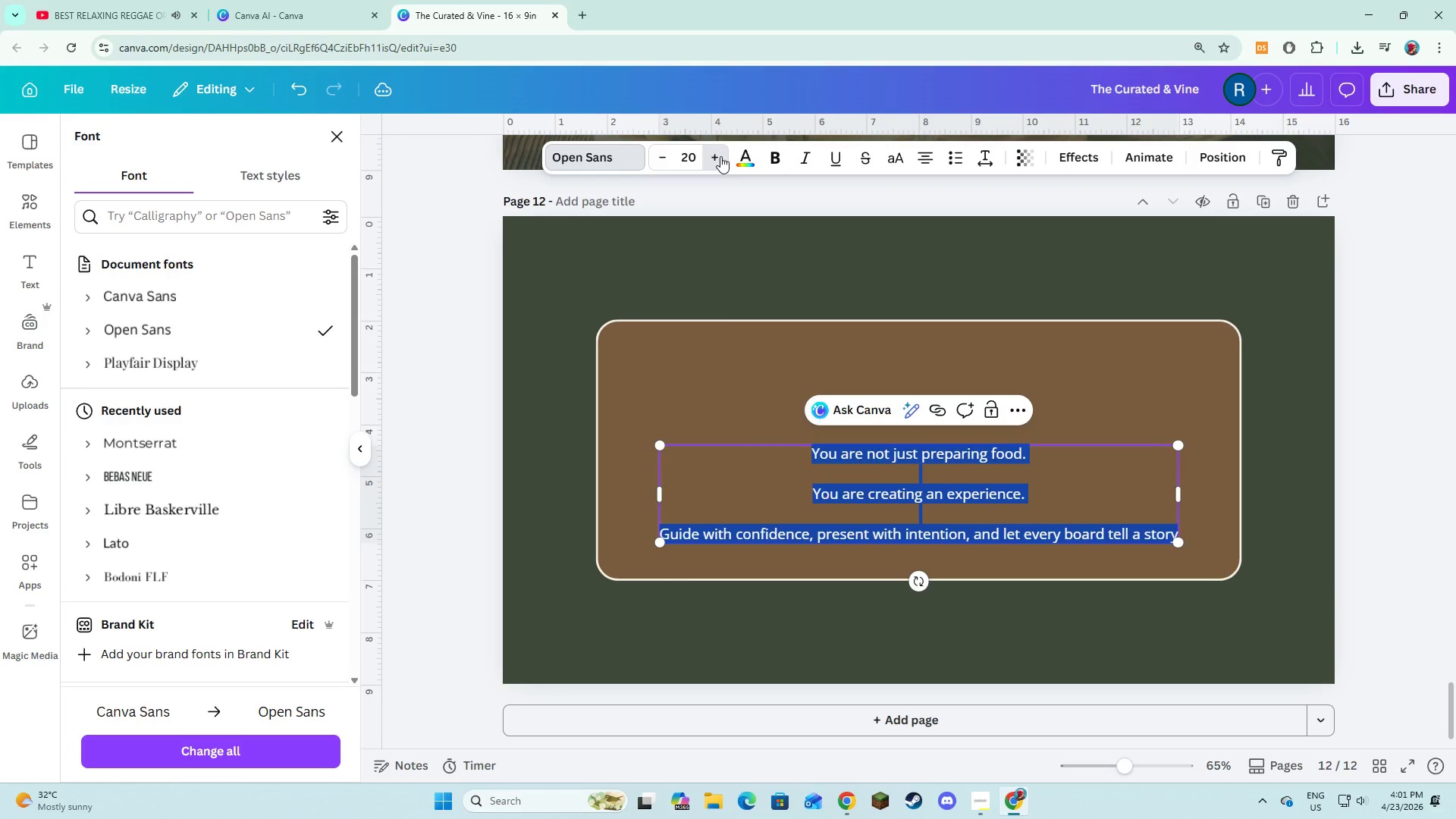 
triple_click([720, 156])
 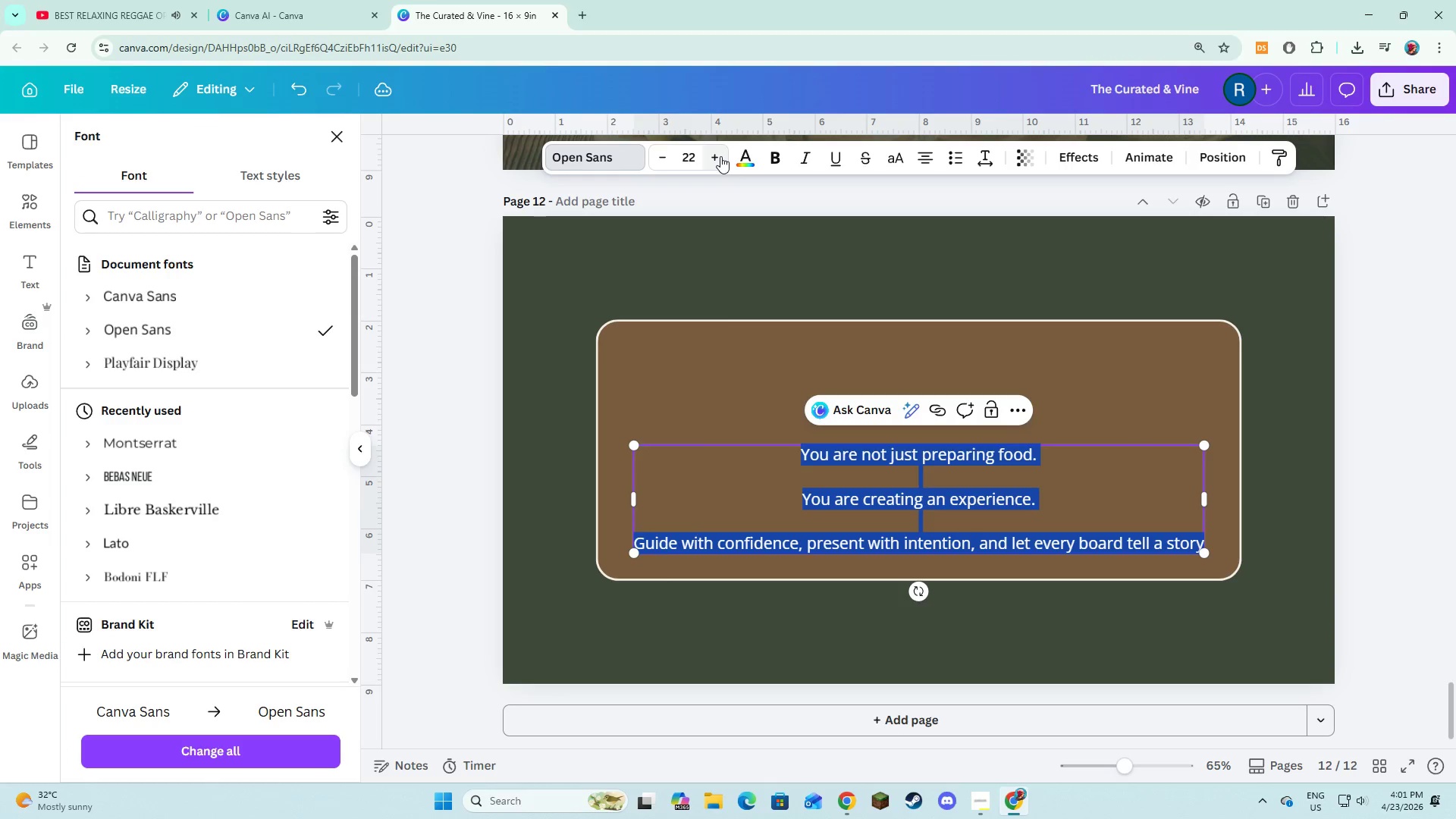 
left_click([720, 156])
 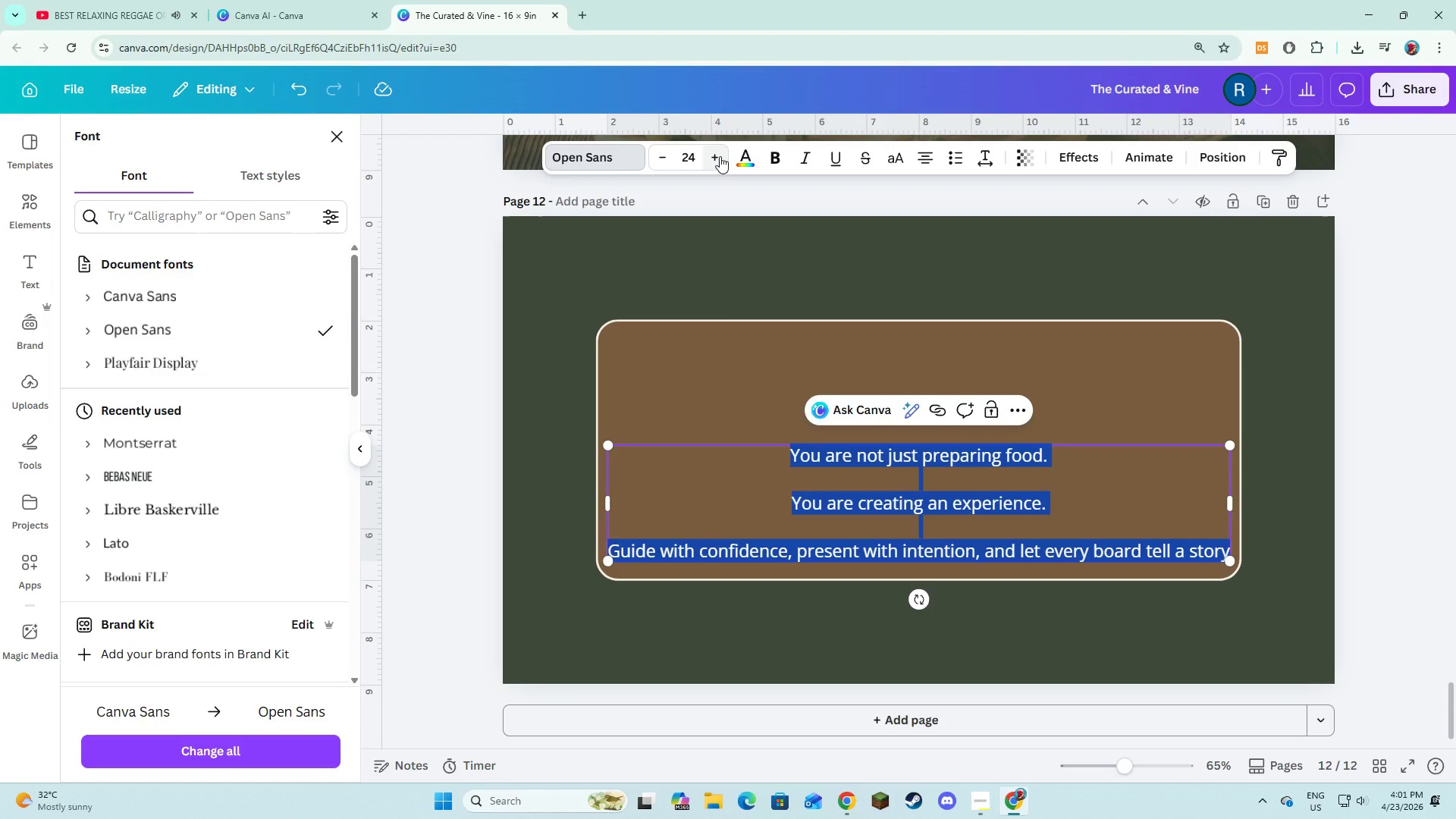 
left_click([720, 156])
 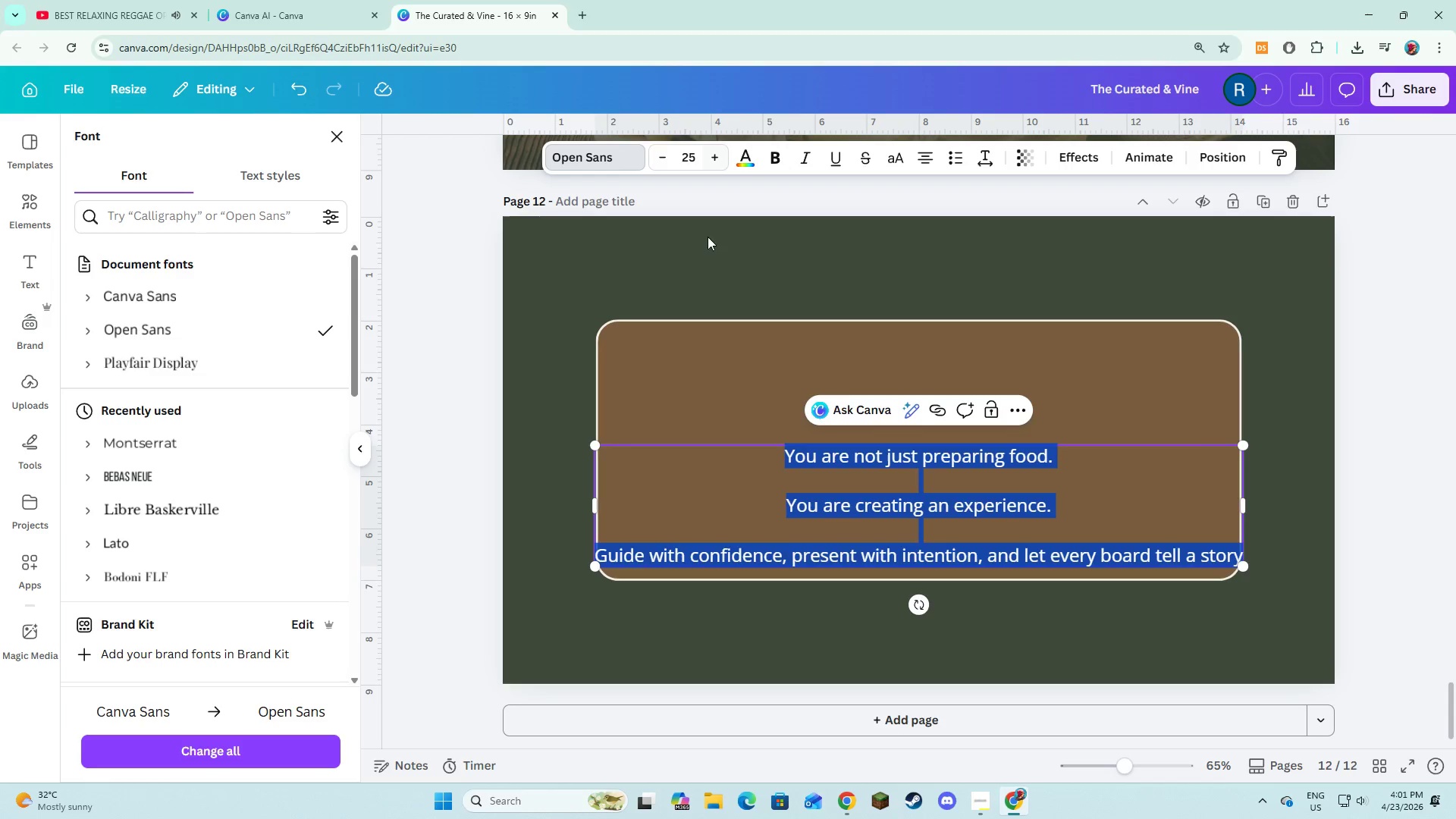 
left_click([708, 356])
 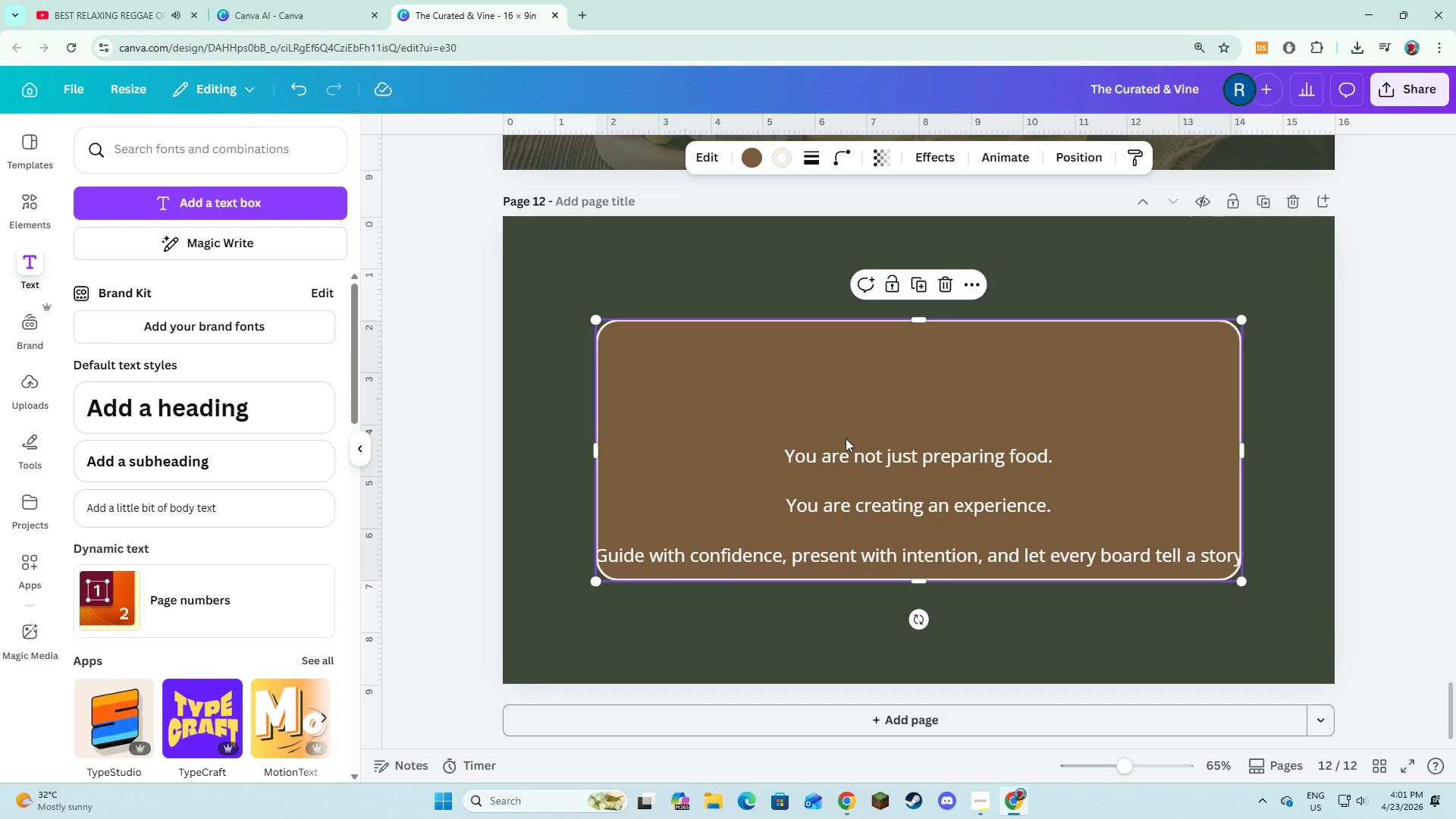 
left_click([894, 472])
 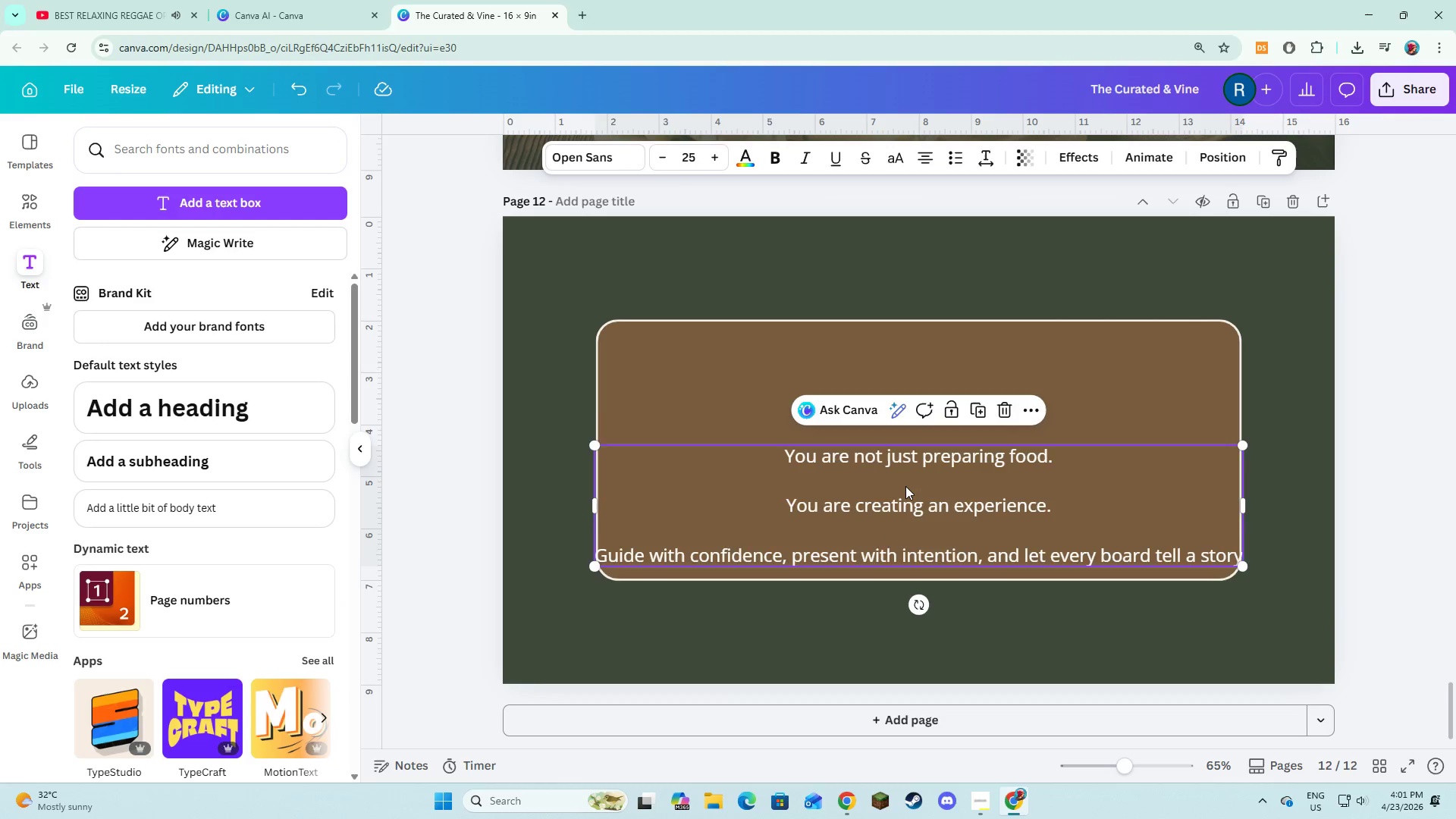 
left_click_drag(start_coordinate=[905, 486], to_coordinate=[903, 395])
 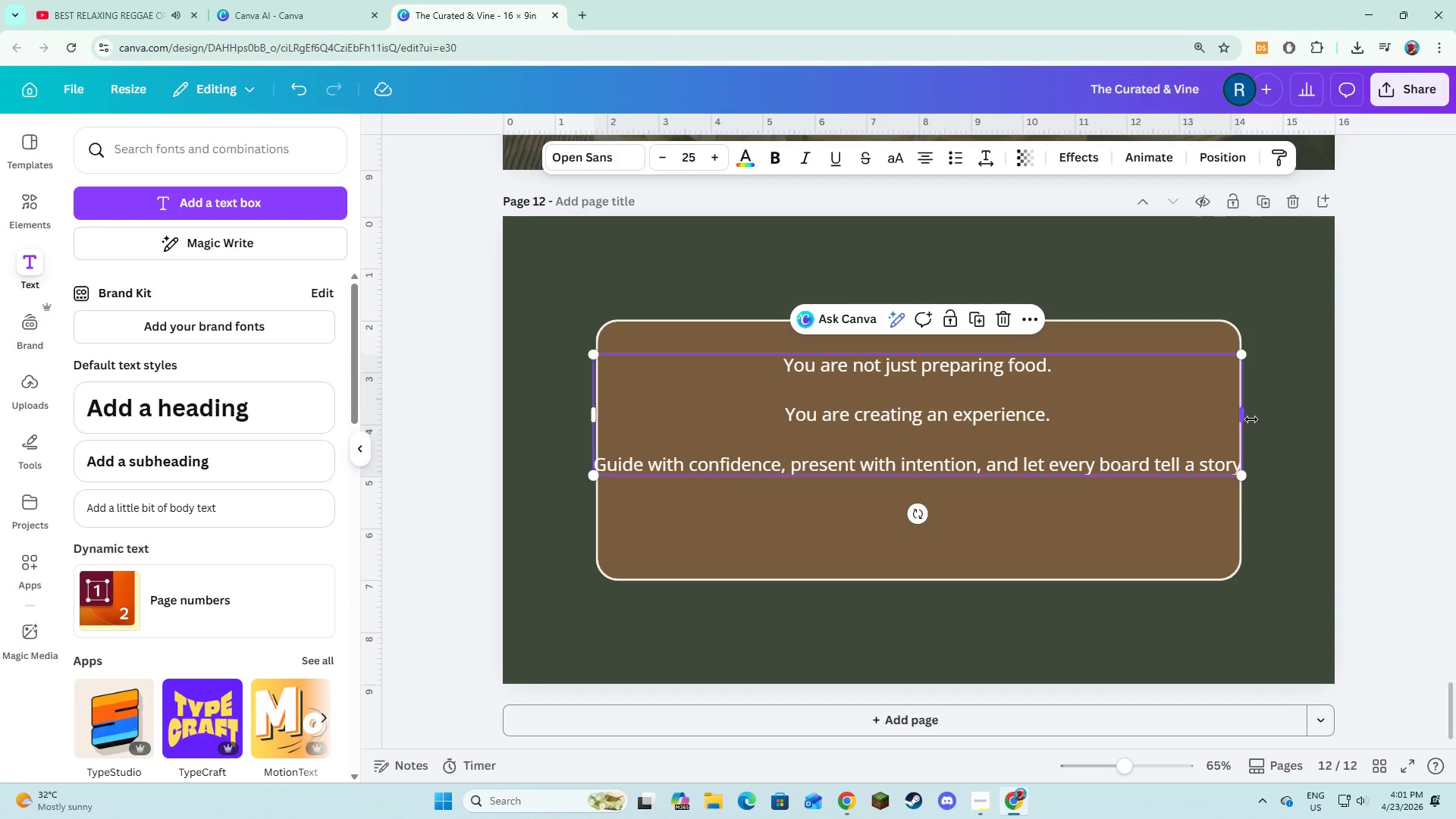 
left_click_drag(start_coordinate=[1246, 417], to_coordinate=[1091, 466])
 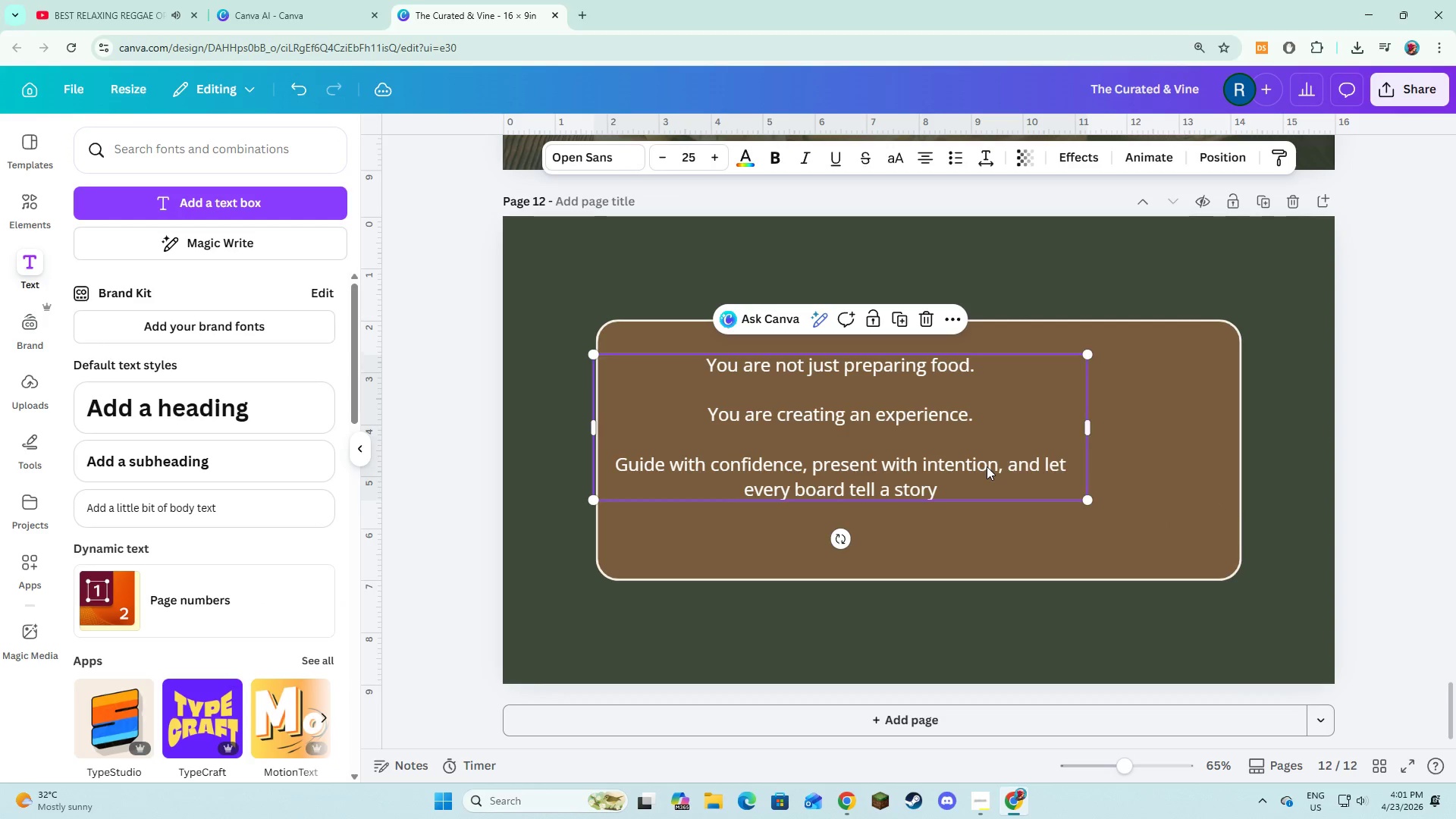 
left_click_drag(start_coordinate=[987, 466], to_coordinate=[1059, 487])
 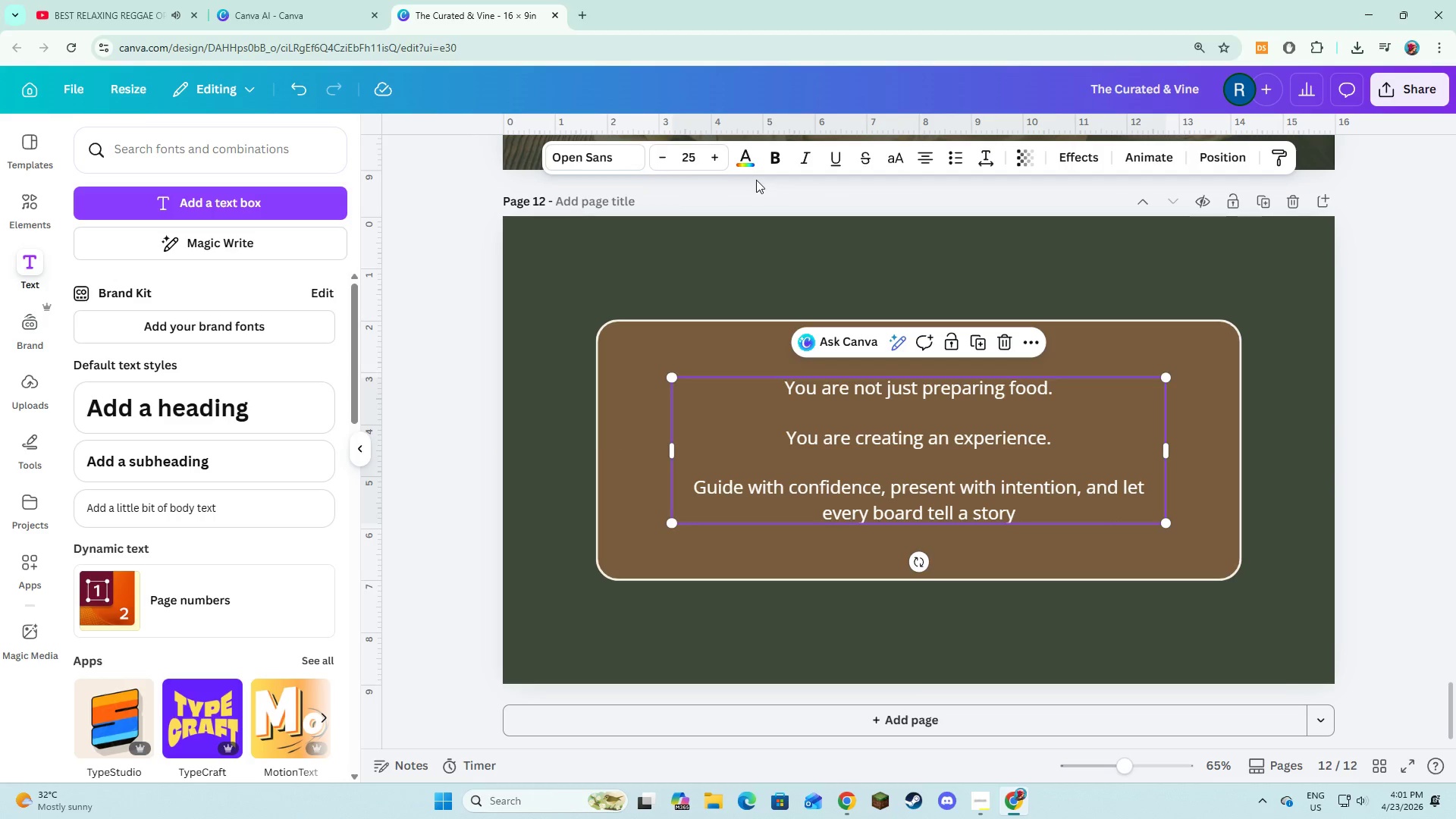 
left_click([744, 149])
 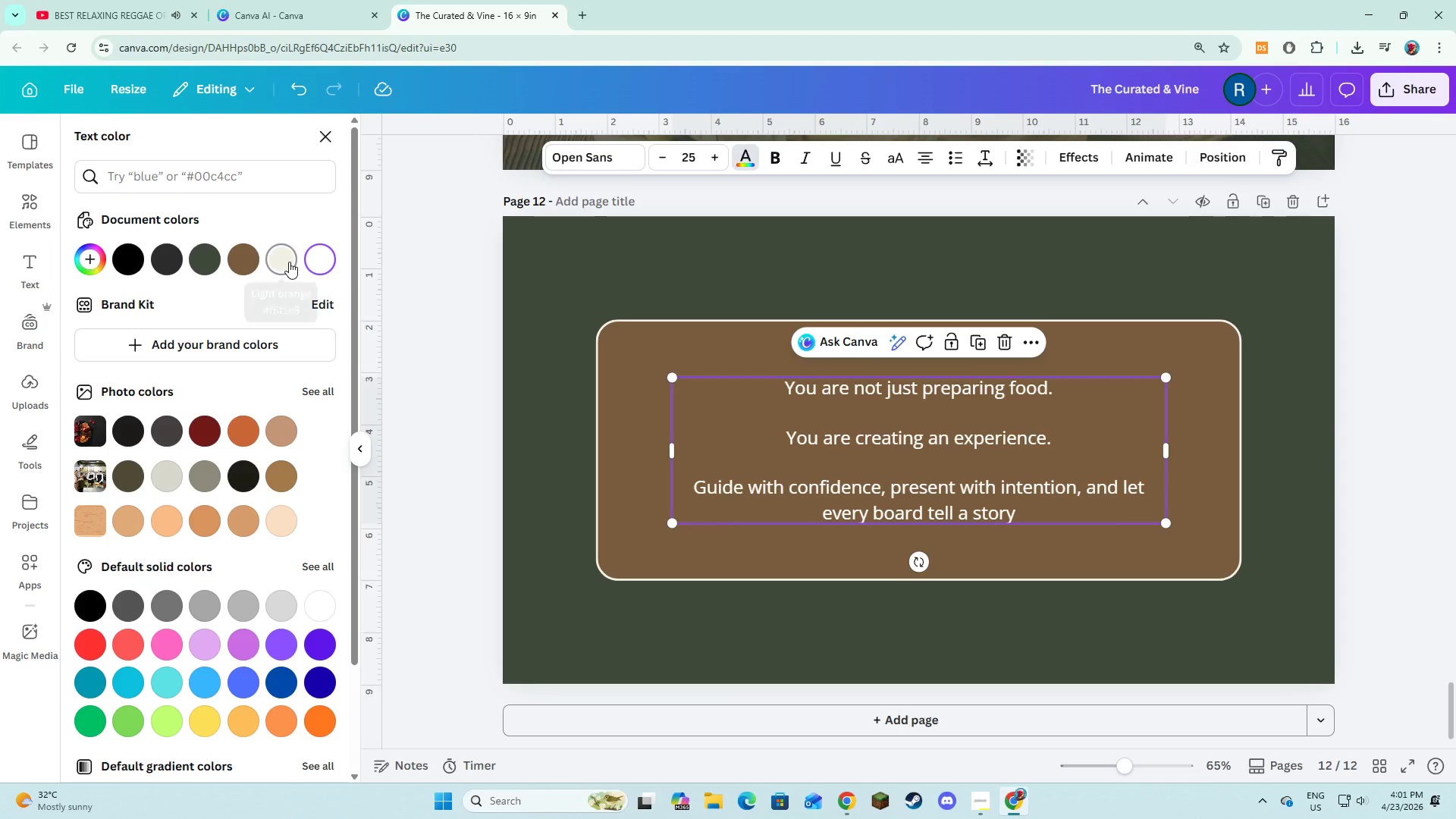 
double_click([469, 314])
 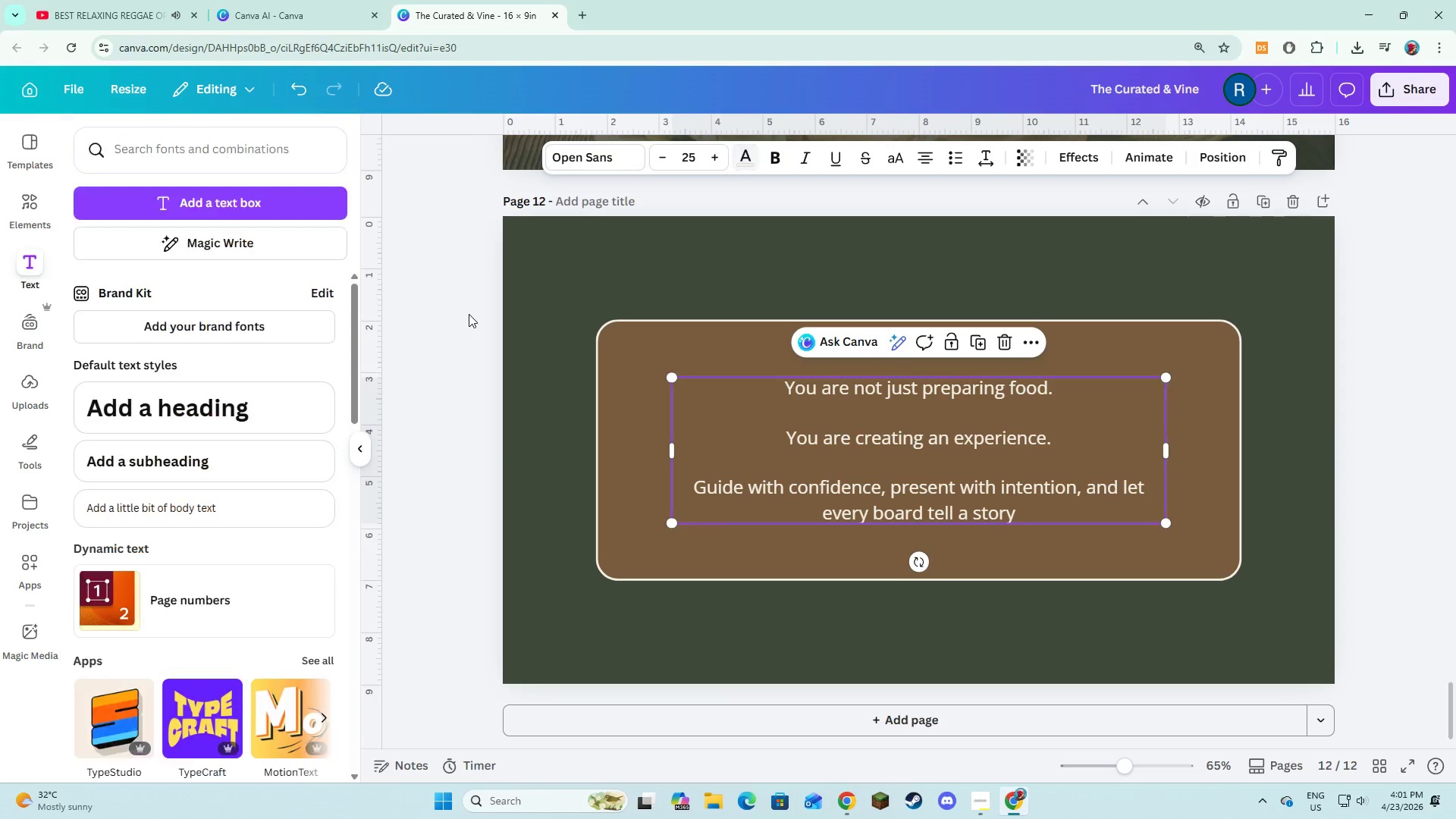 
triple_click([469, 314])
 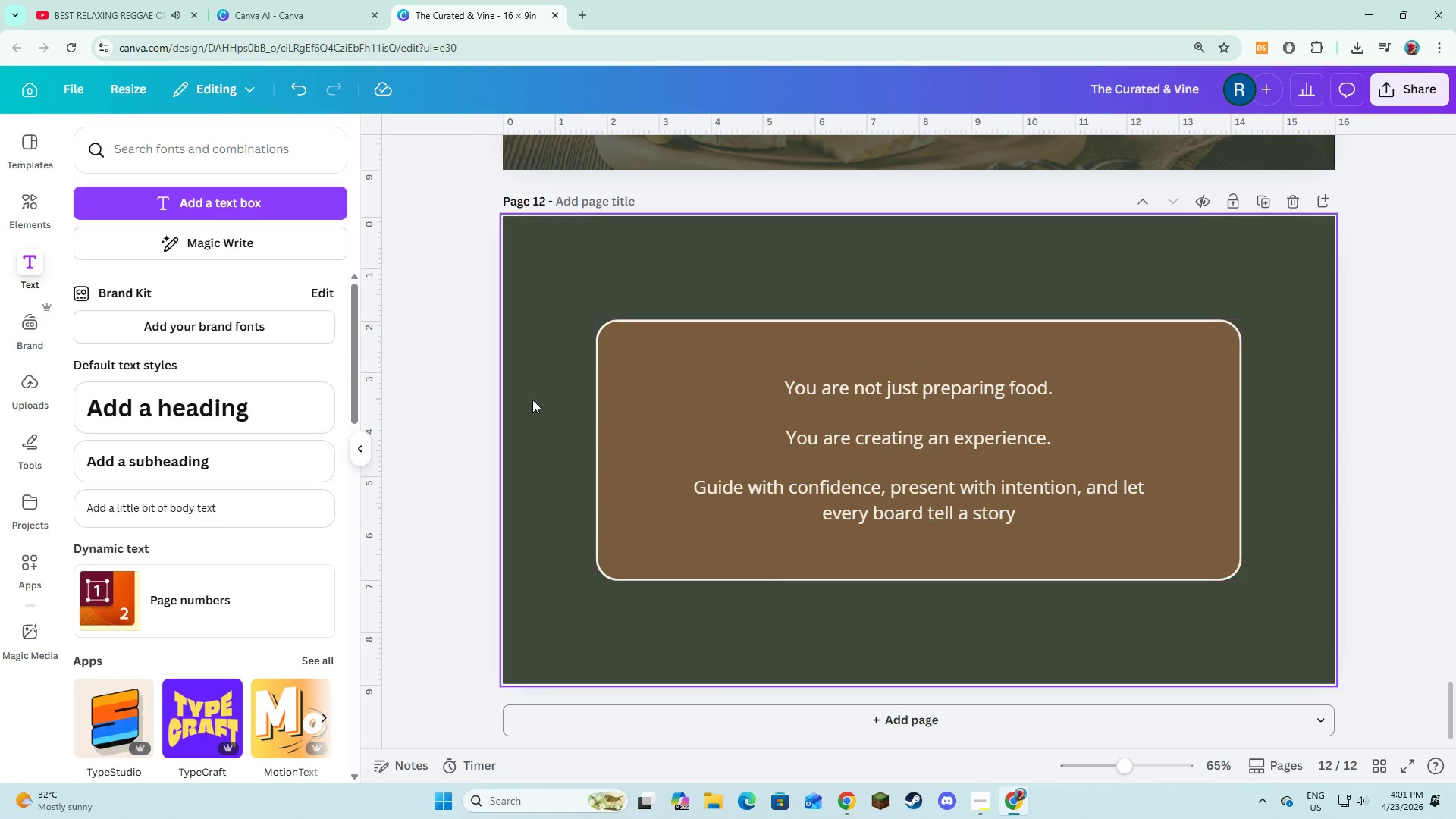 
left_click([516, 480])
 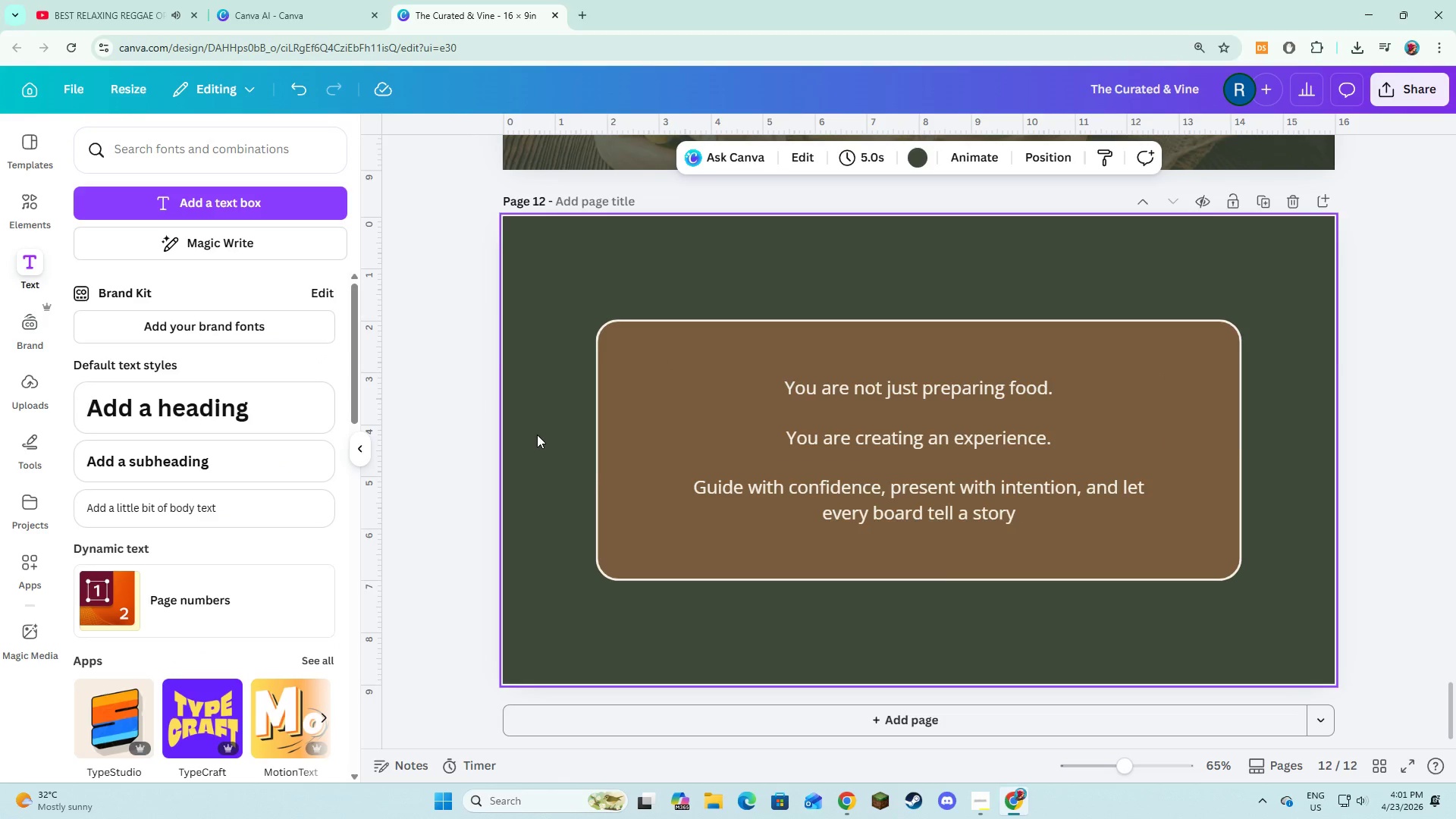 
scroll: coordinate [541, 413], scroll_direction: down, amount: 1.0
 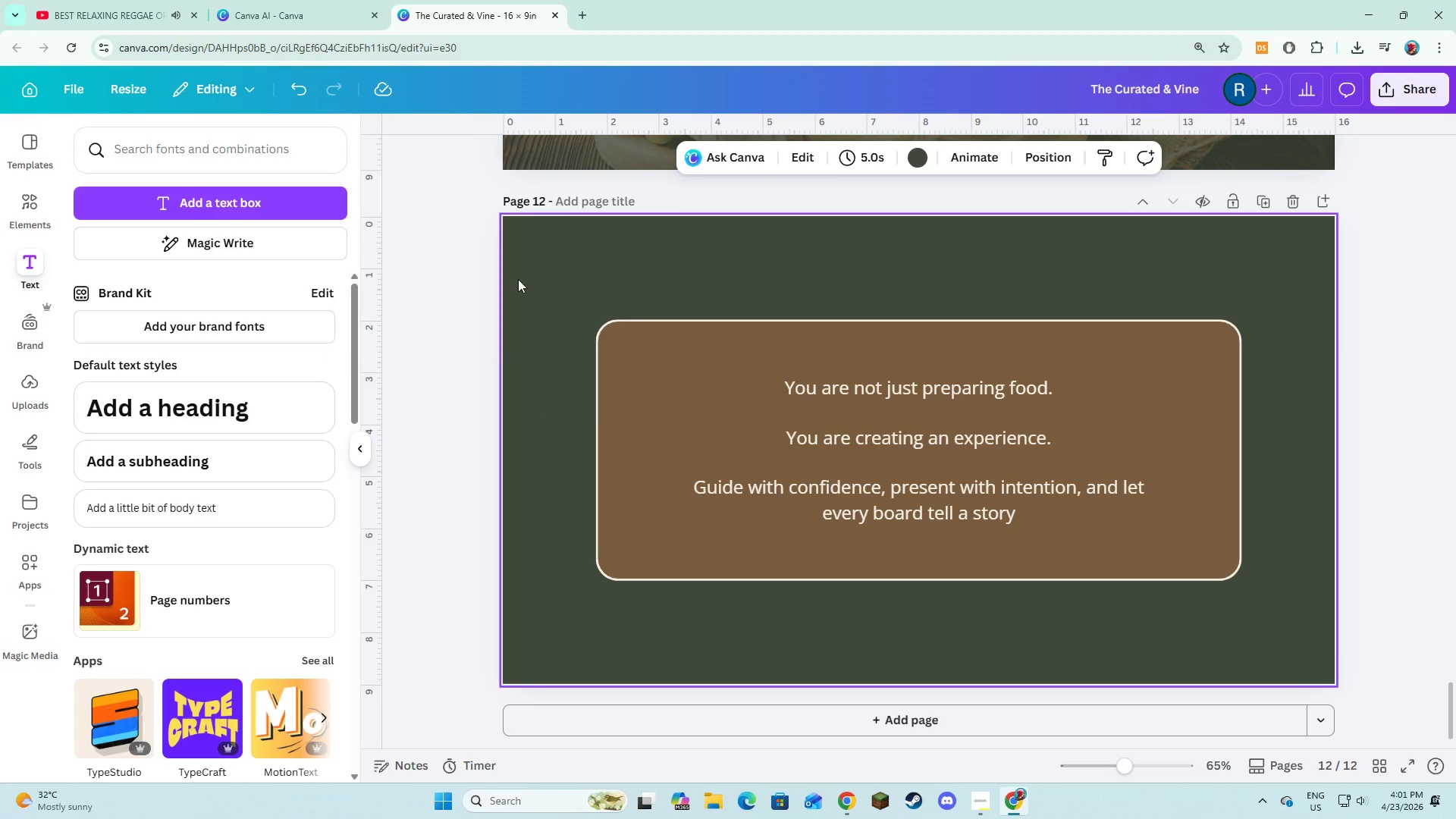 
left_click([39, 196])
 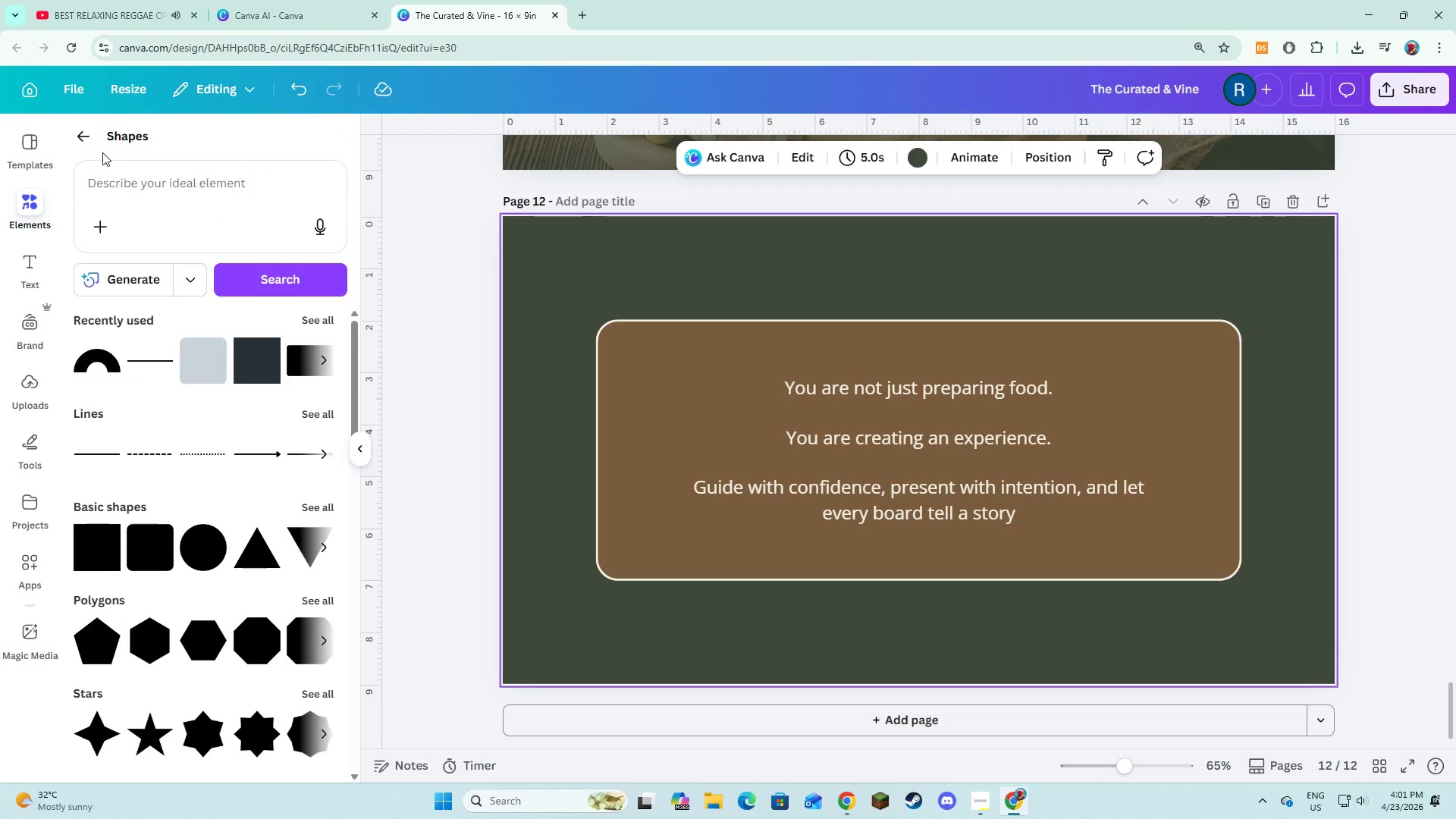 
left_click([96, 145])
 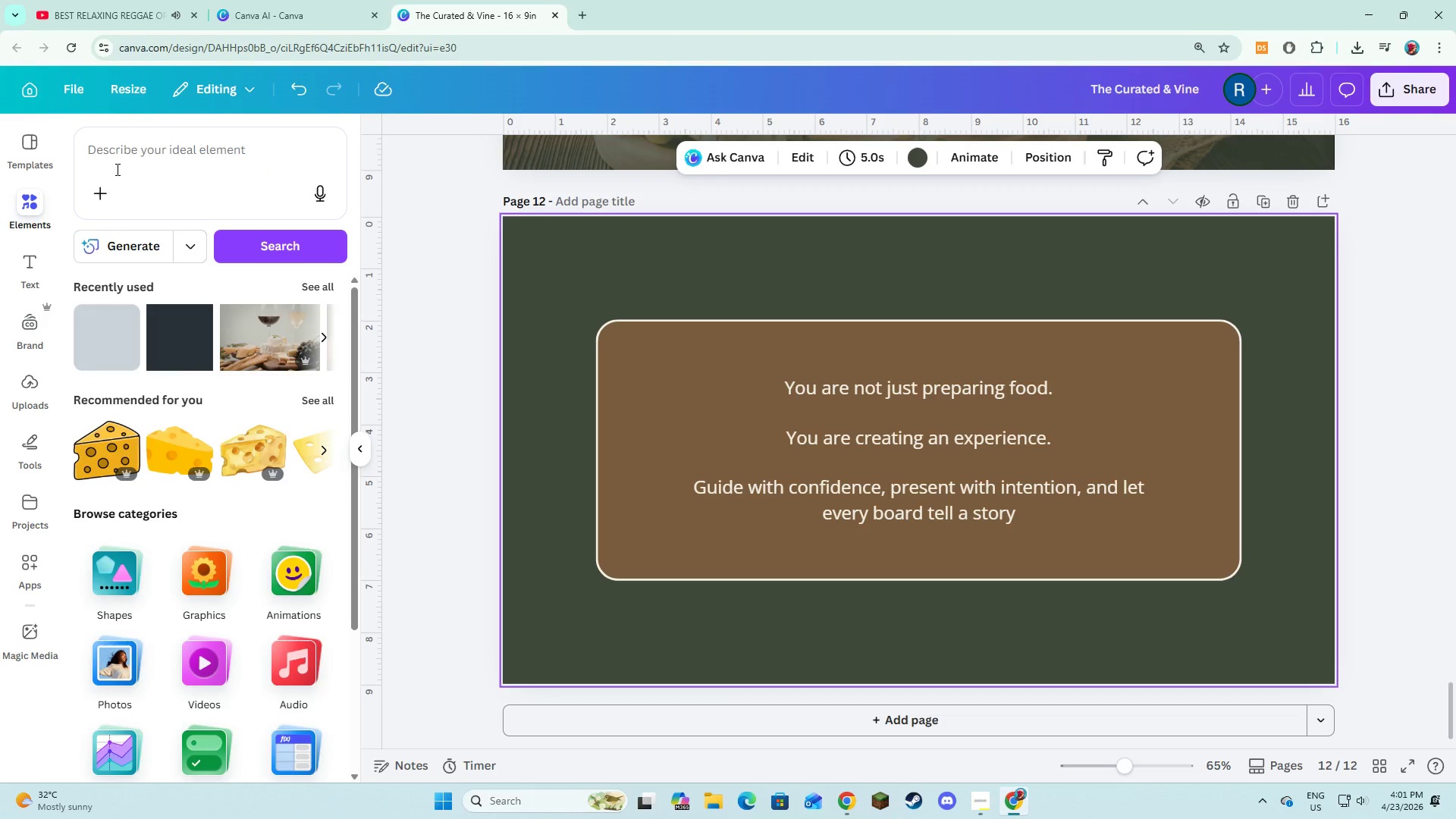 
left_click([116, 169])
 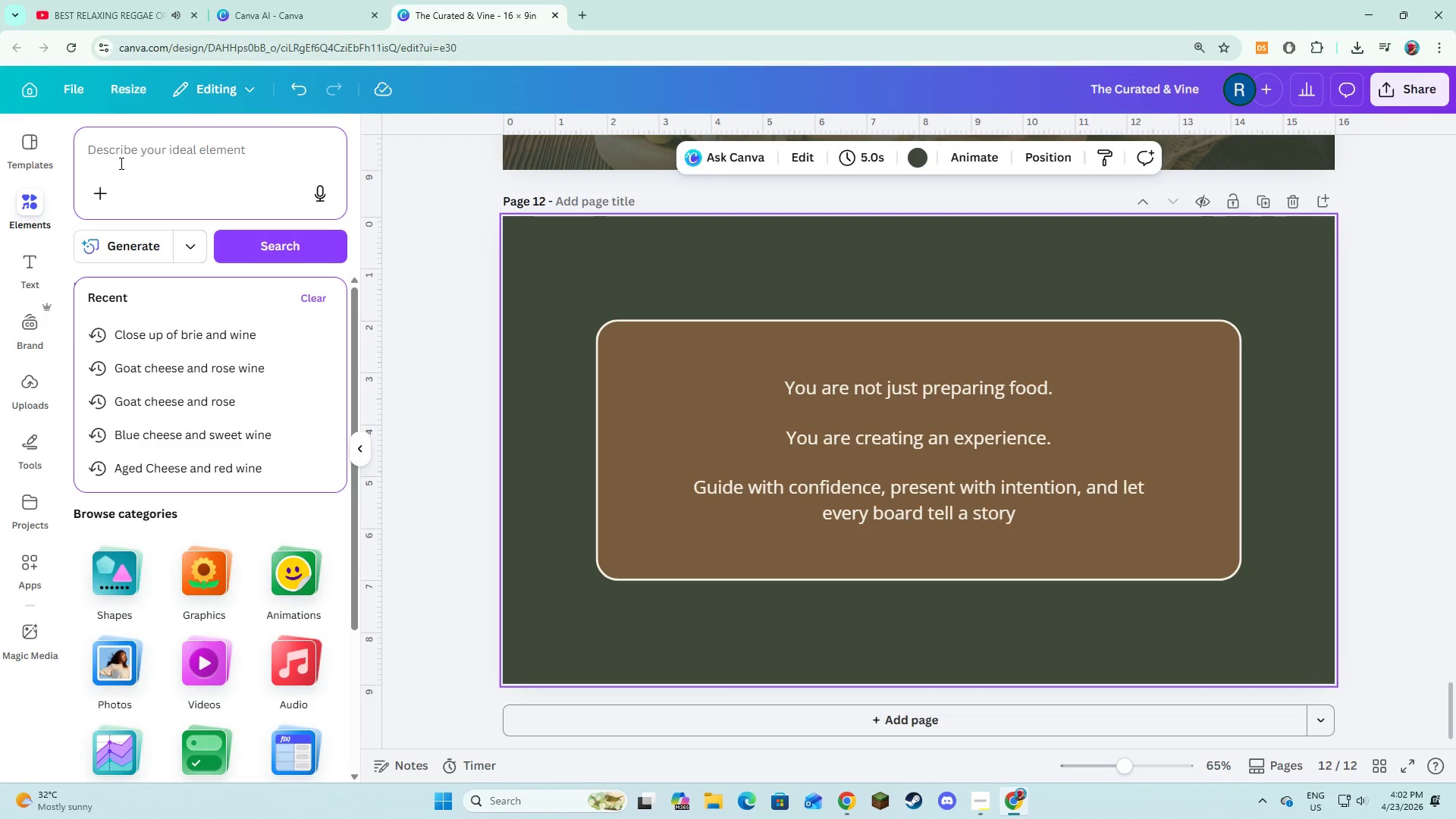 
type(Guests enjou)
key(Backspace)
type(ying the chara)
key(Backspace)
 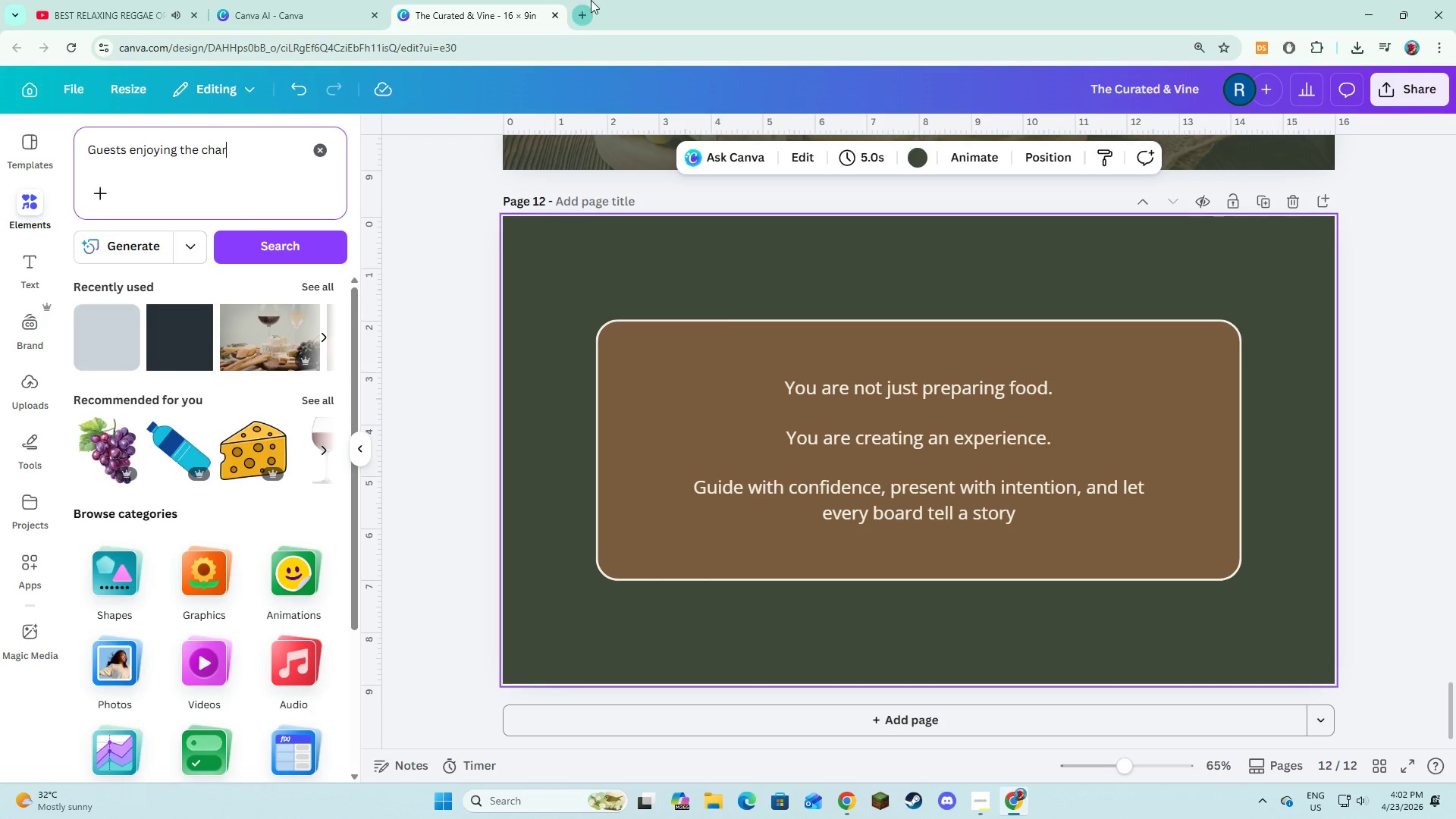 
left_click([577, 6])
 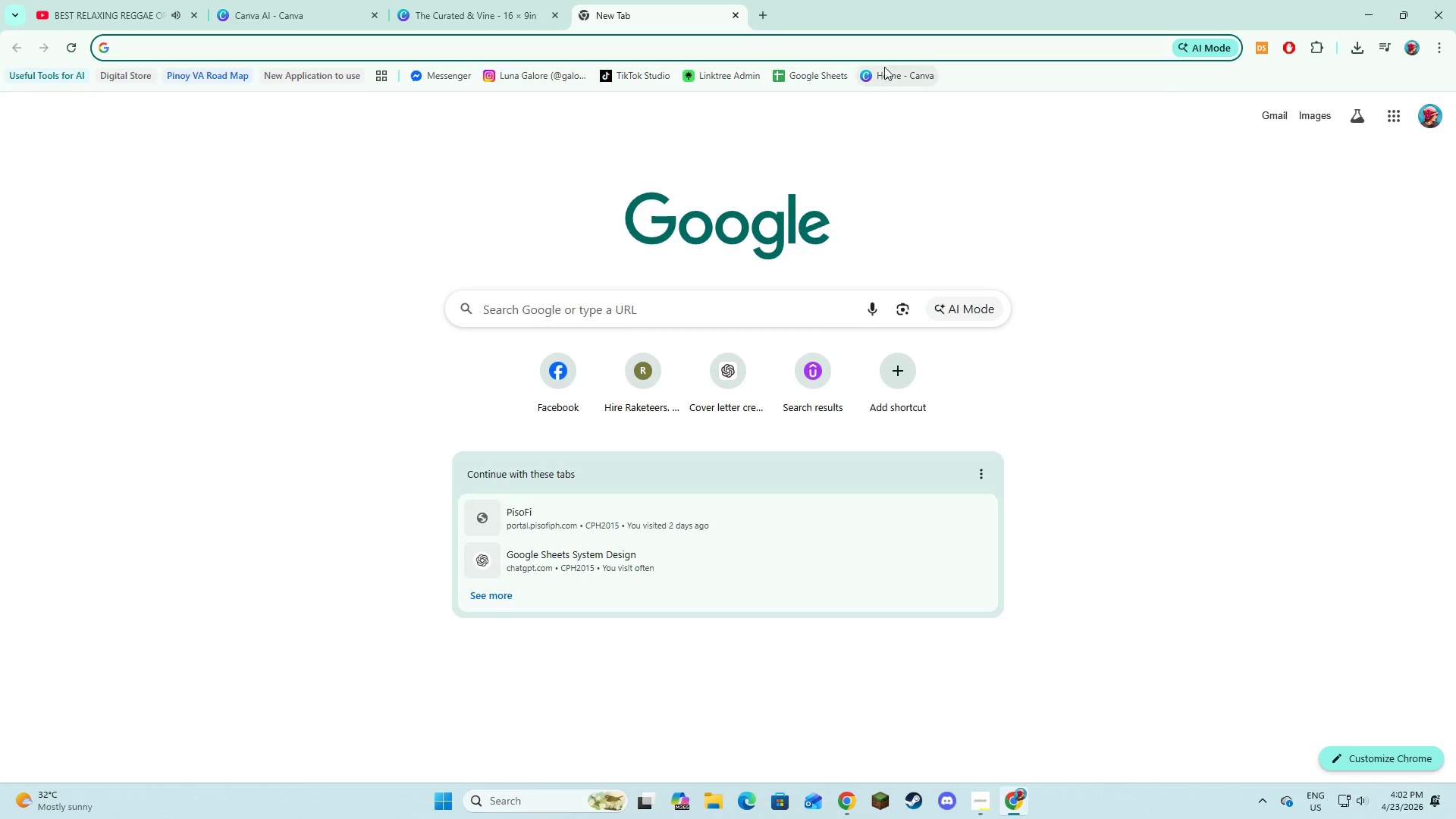 
wait(5.64)
 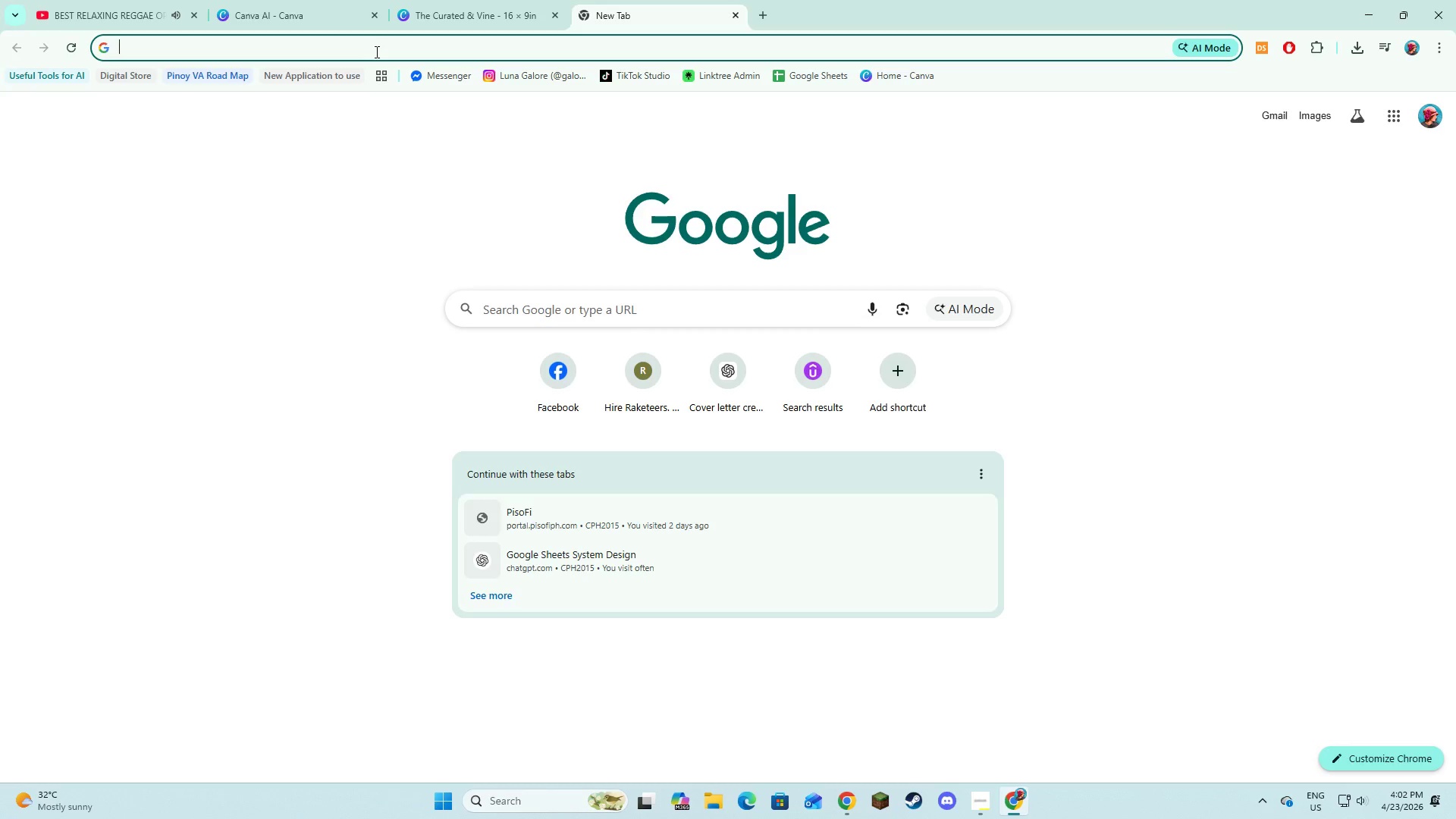 
left_click([1434, 57])
 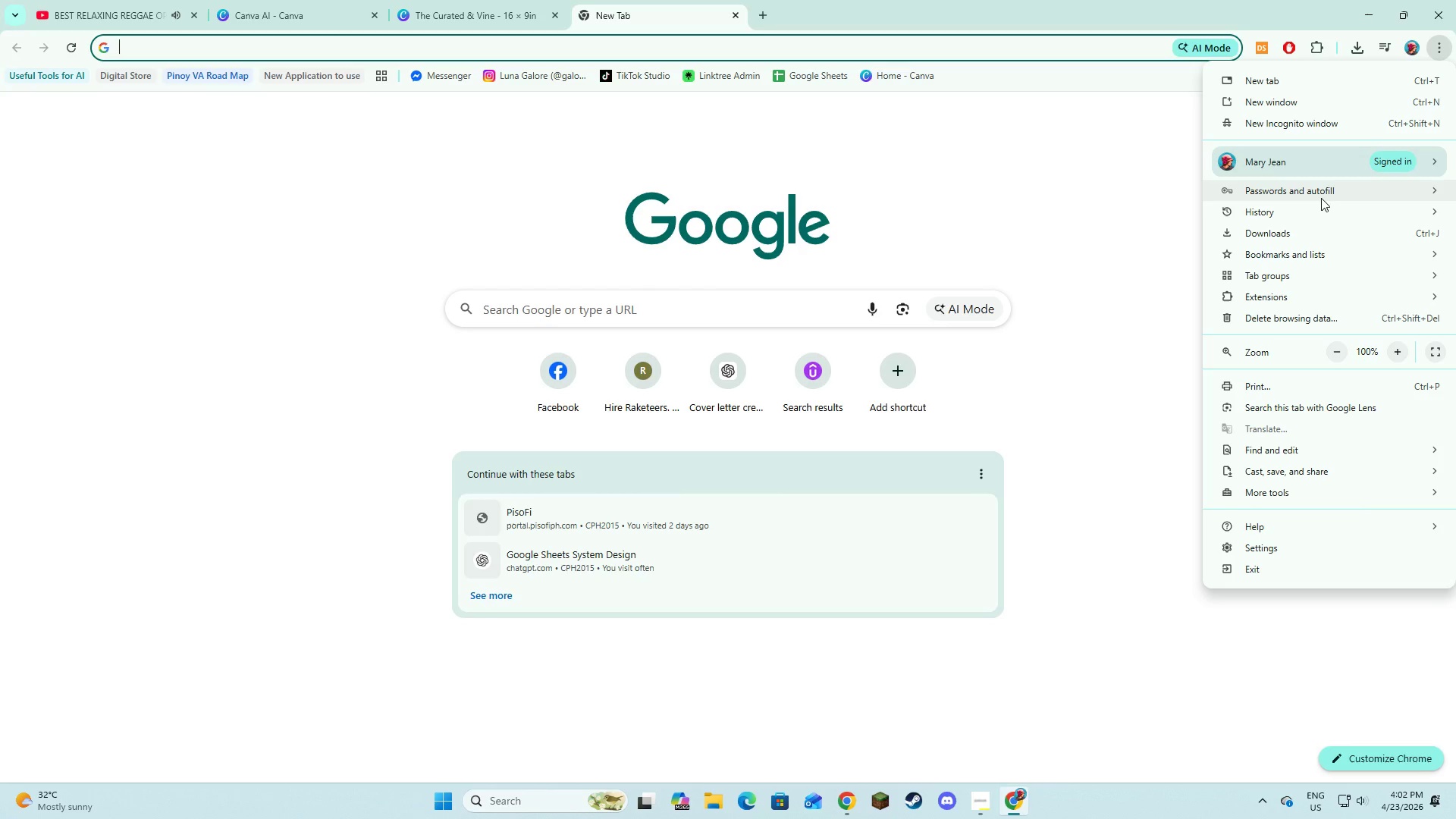 
left_click([1318, 215])
 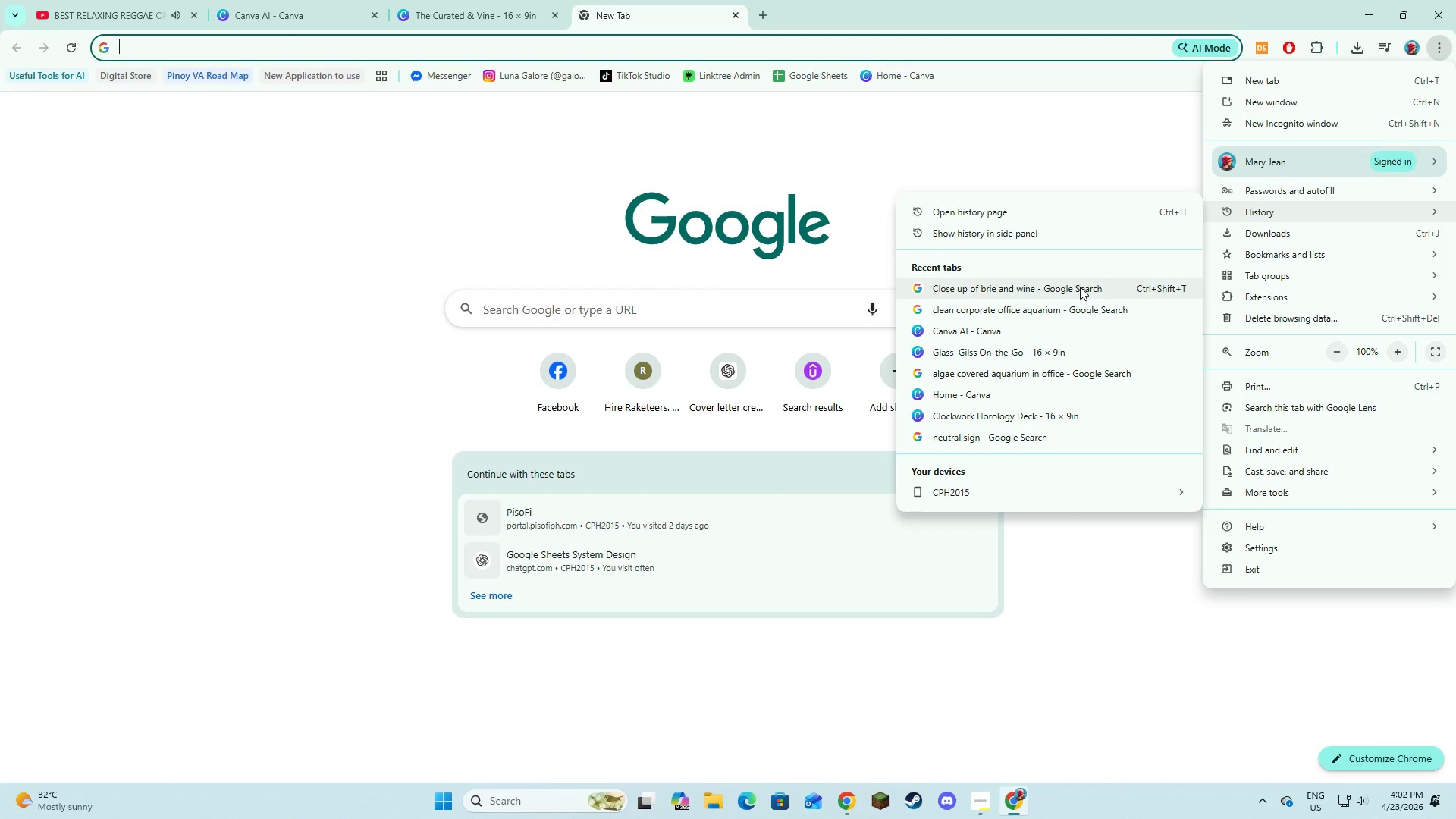 
wait(10.09)
 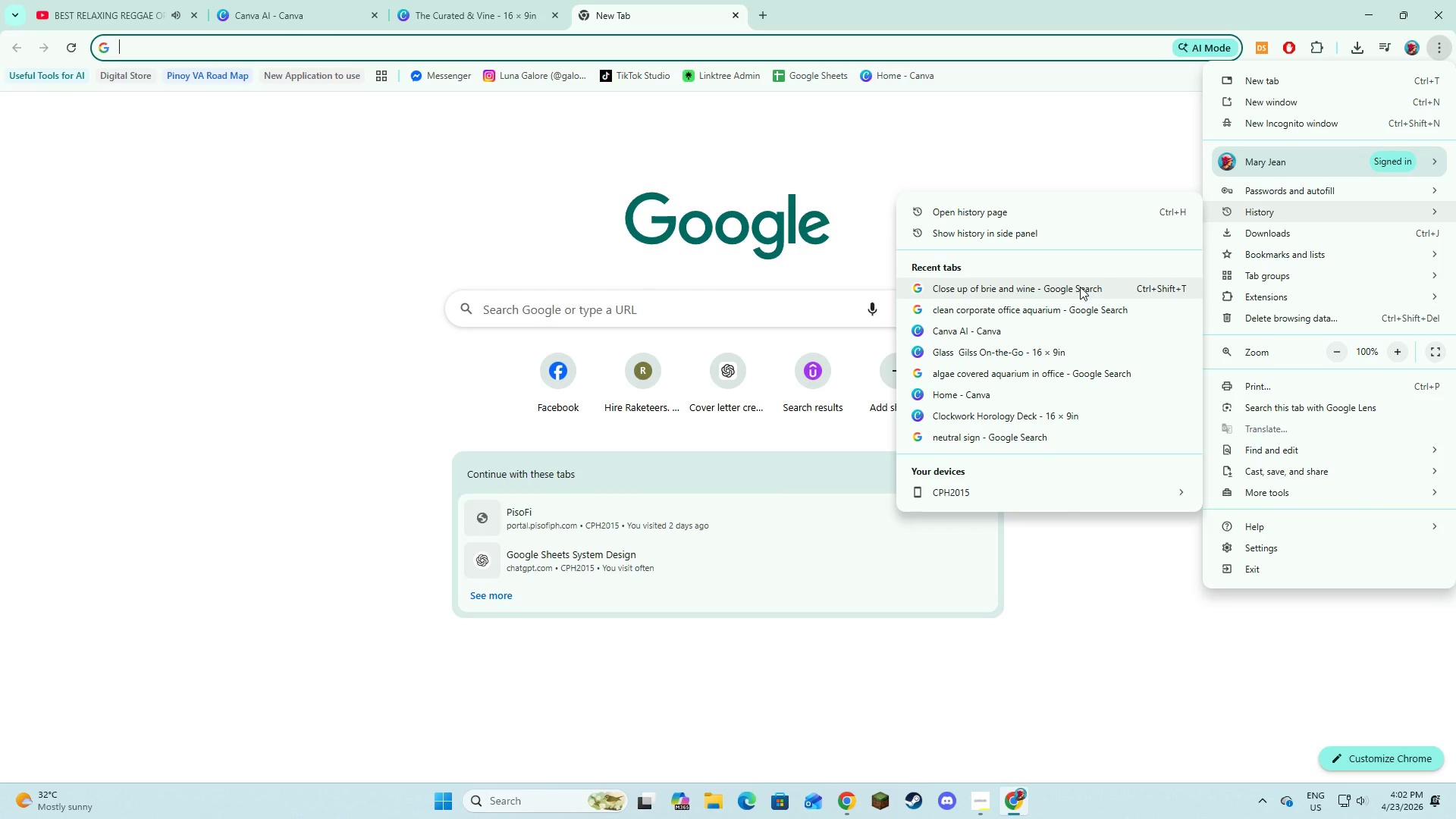 
left_click([1040, 240])
 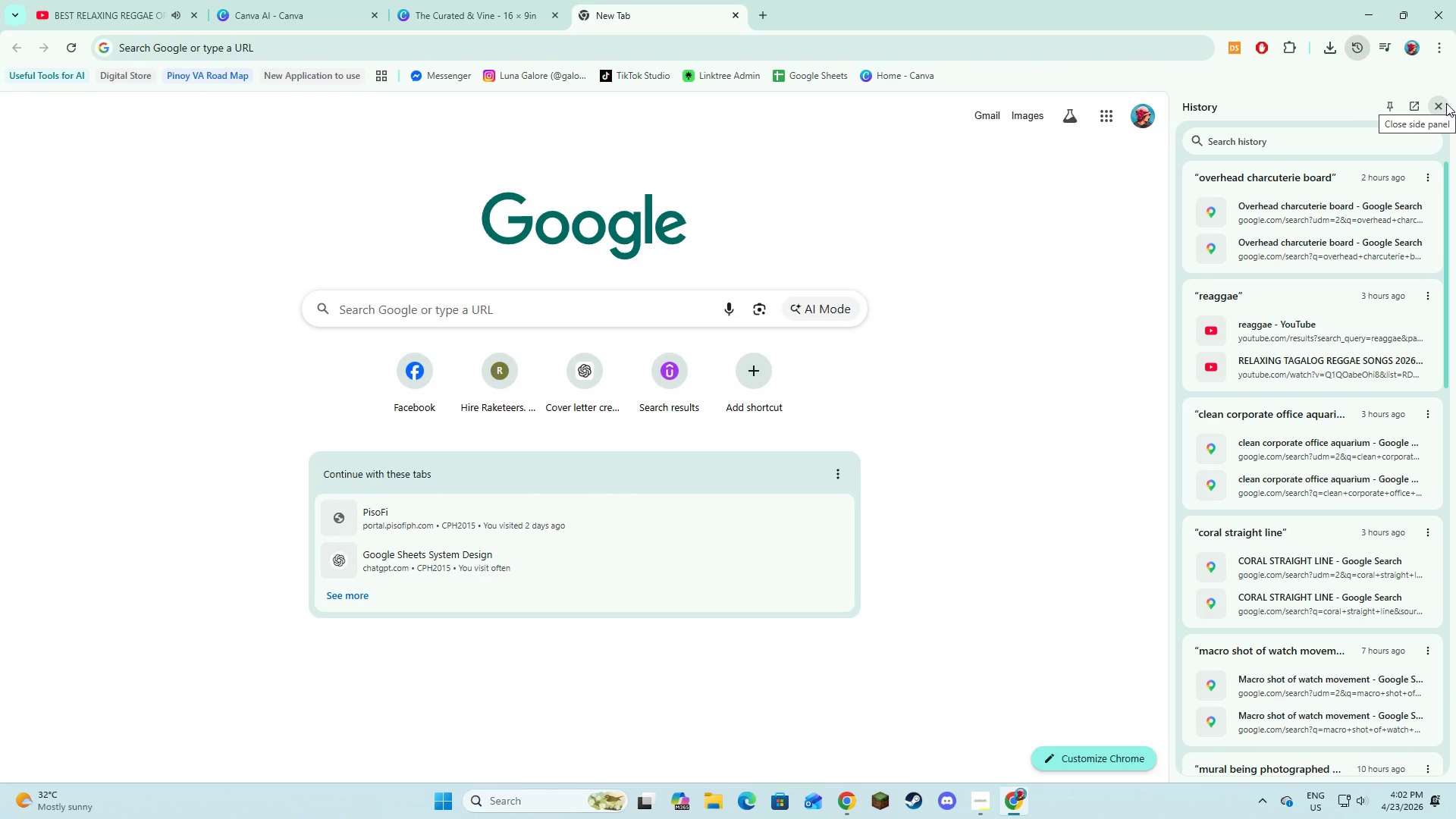 
wait(5.5)
 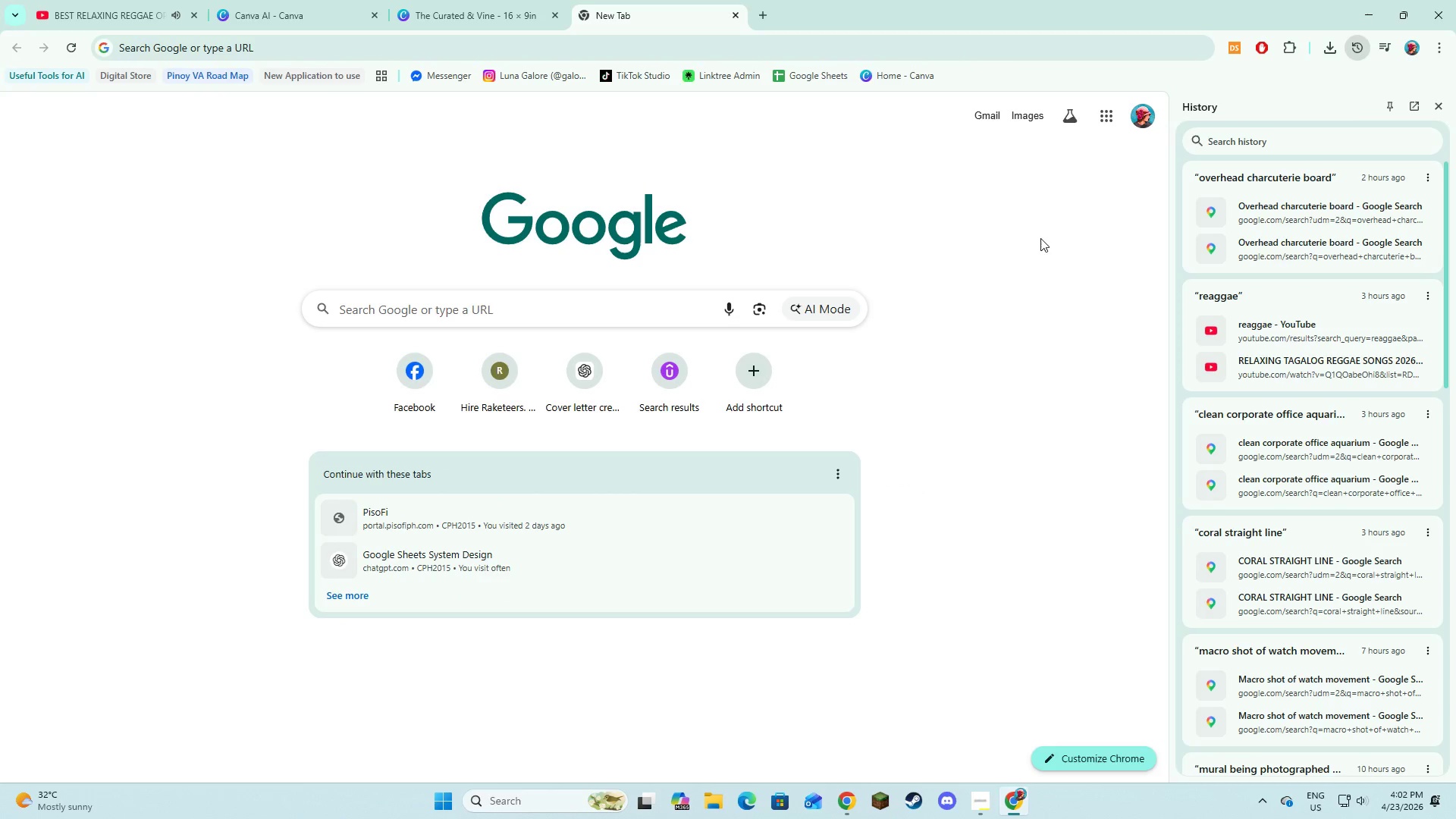 
left_click([1446, 103])
 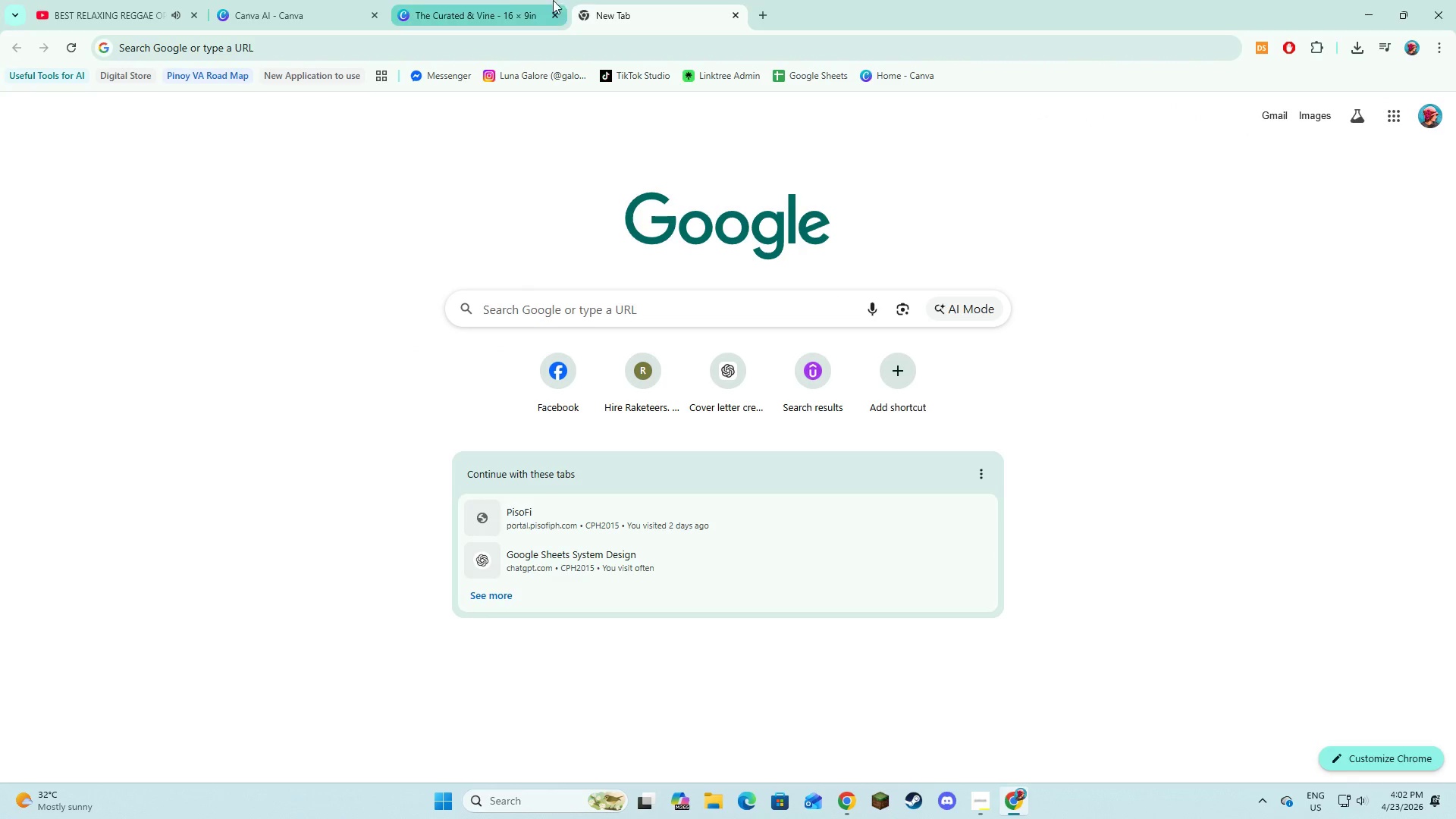 
left_click([501, 0])
 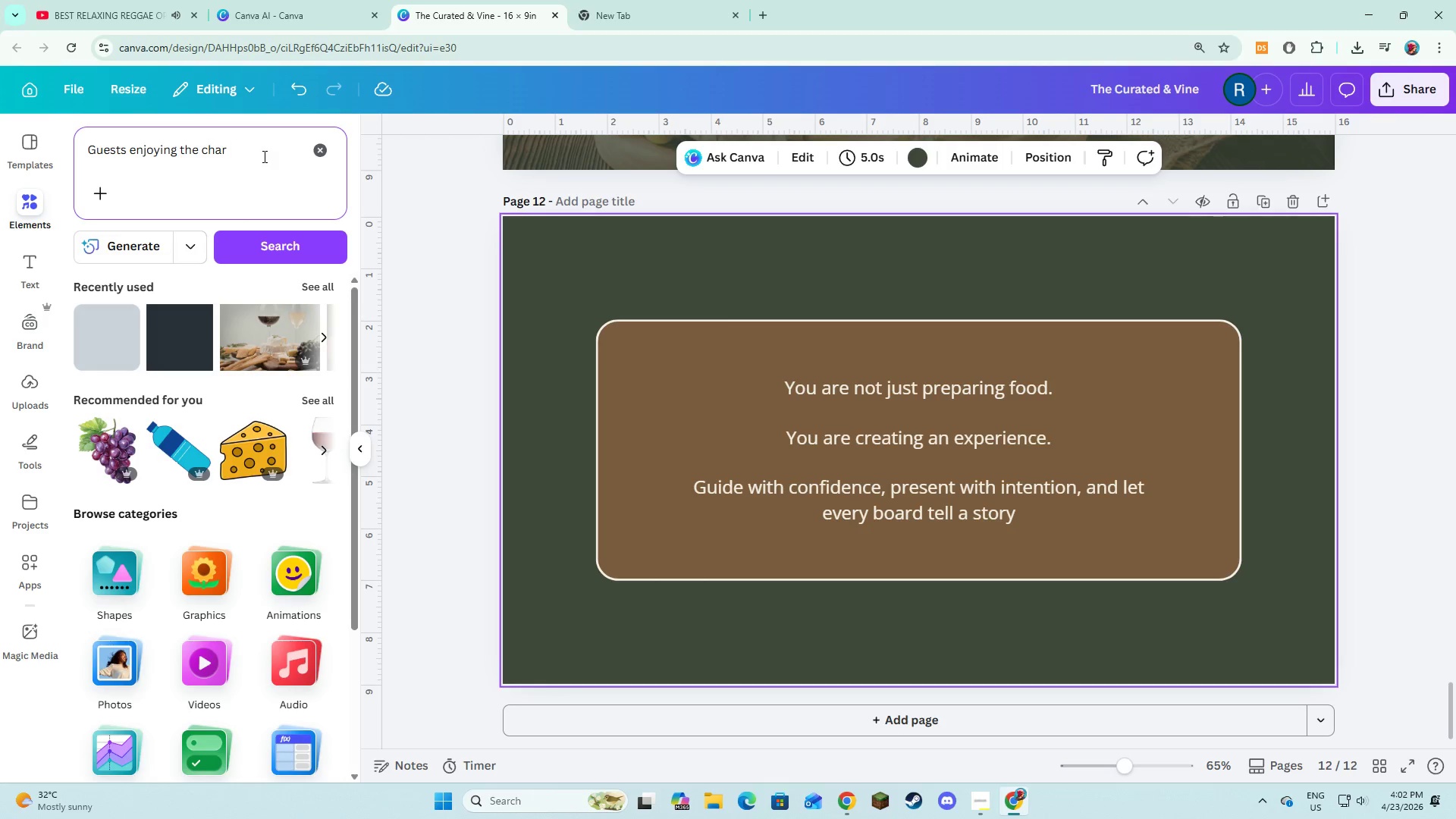 
type(cutetie)
 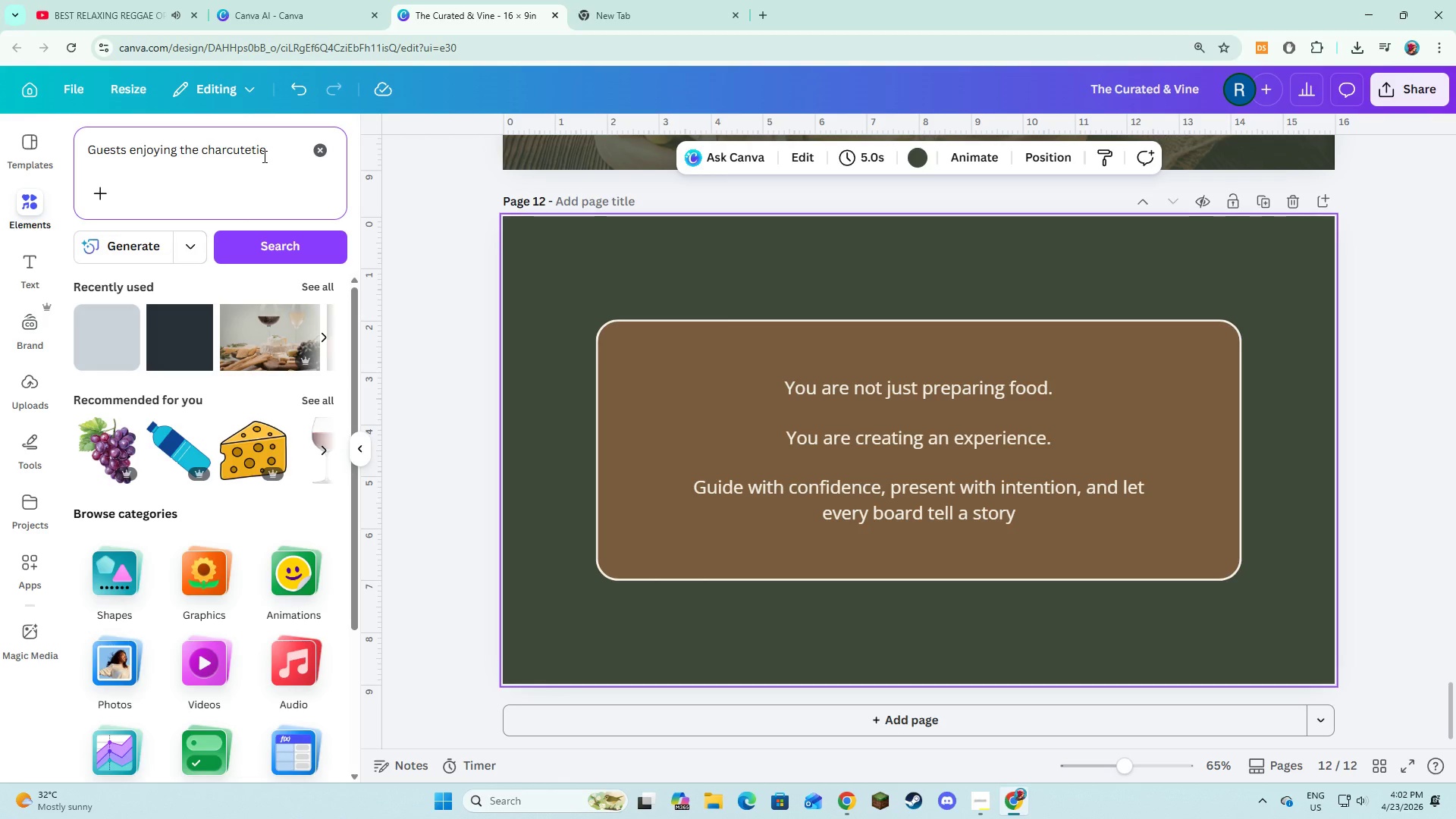 
key(Enter)
 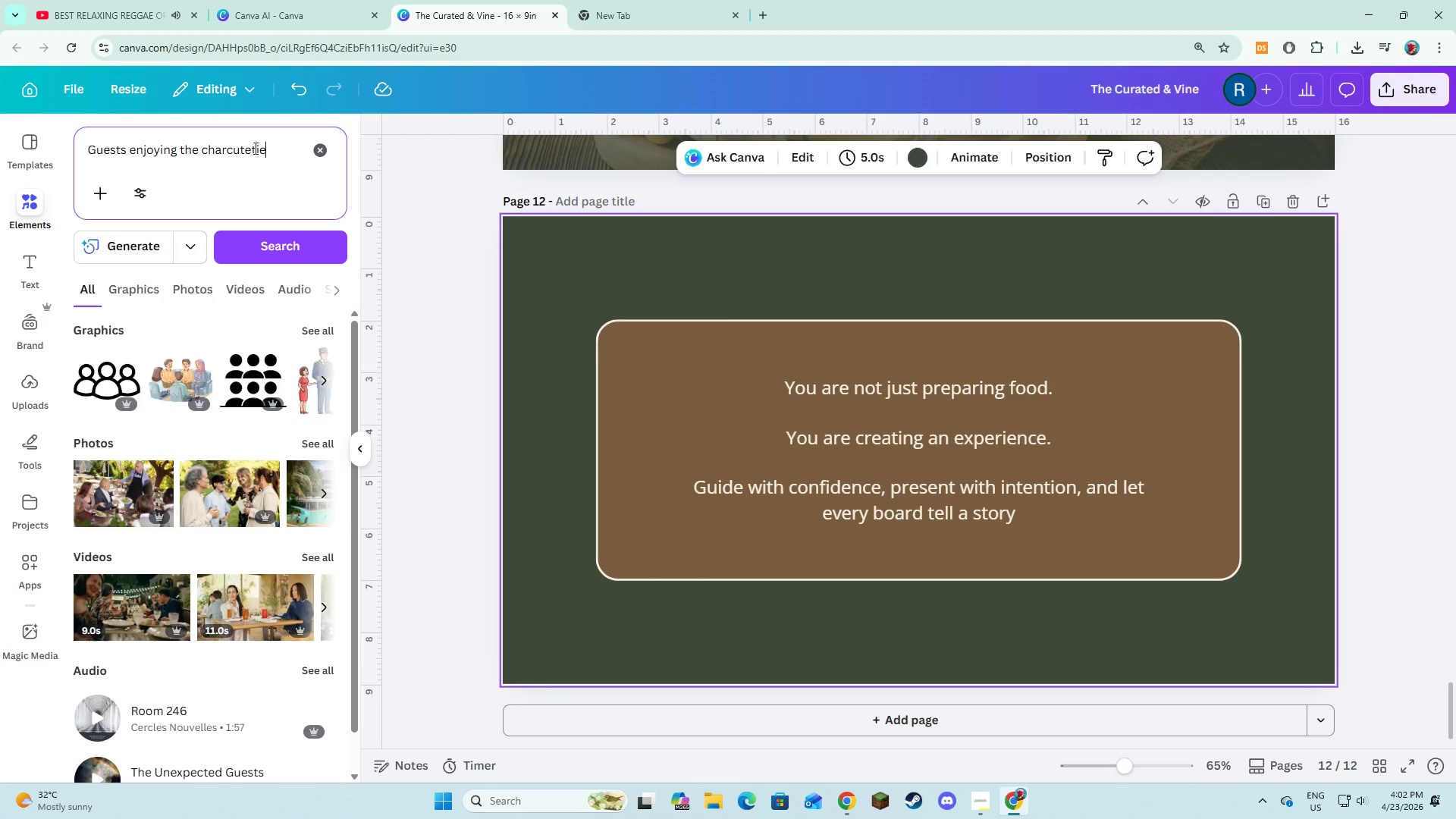 
left_click([254, 148])
 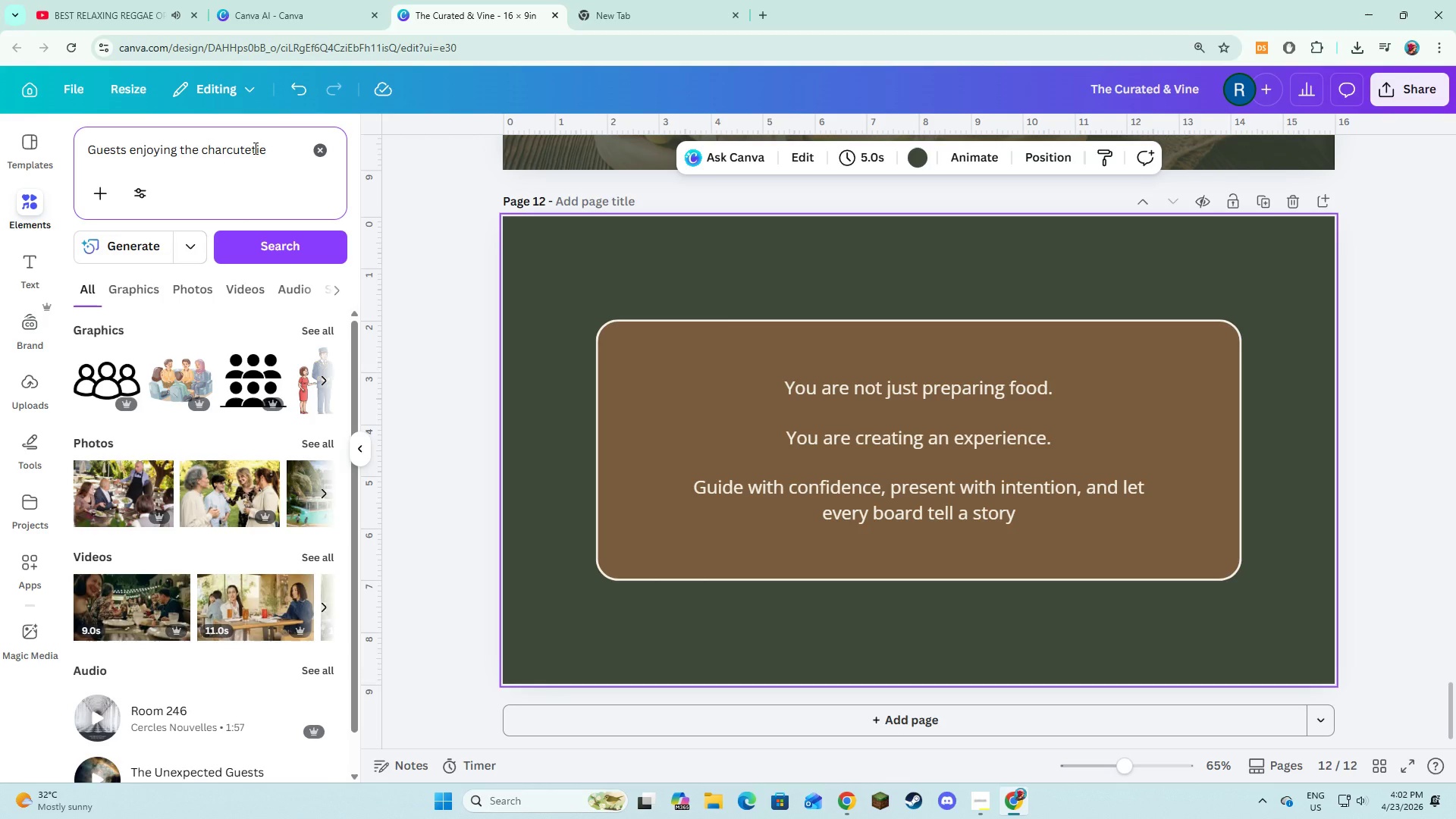 
key(Backspace)
 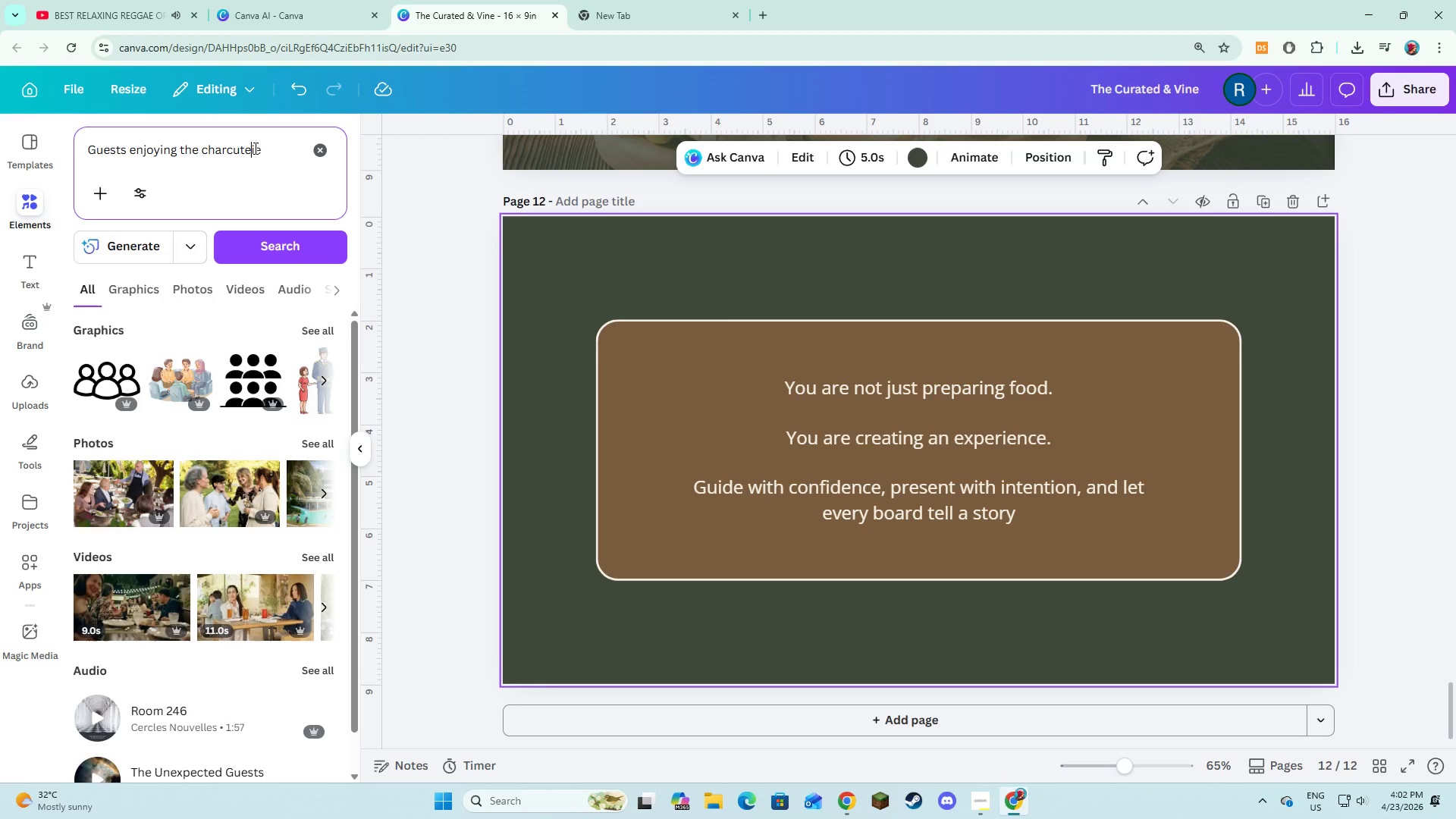 
key(R)
 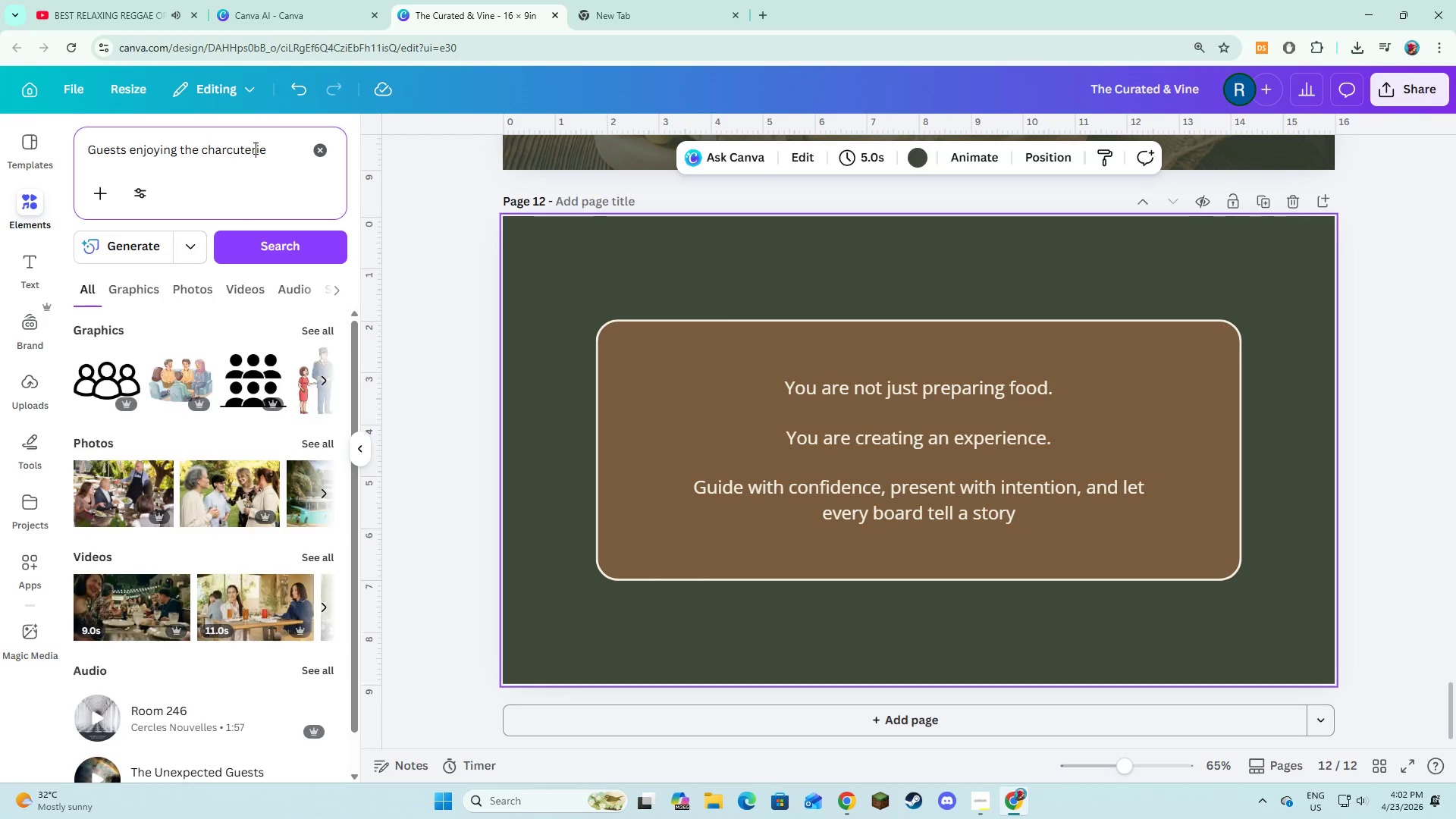 
key(Enter)
 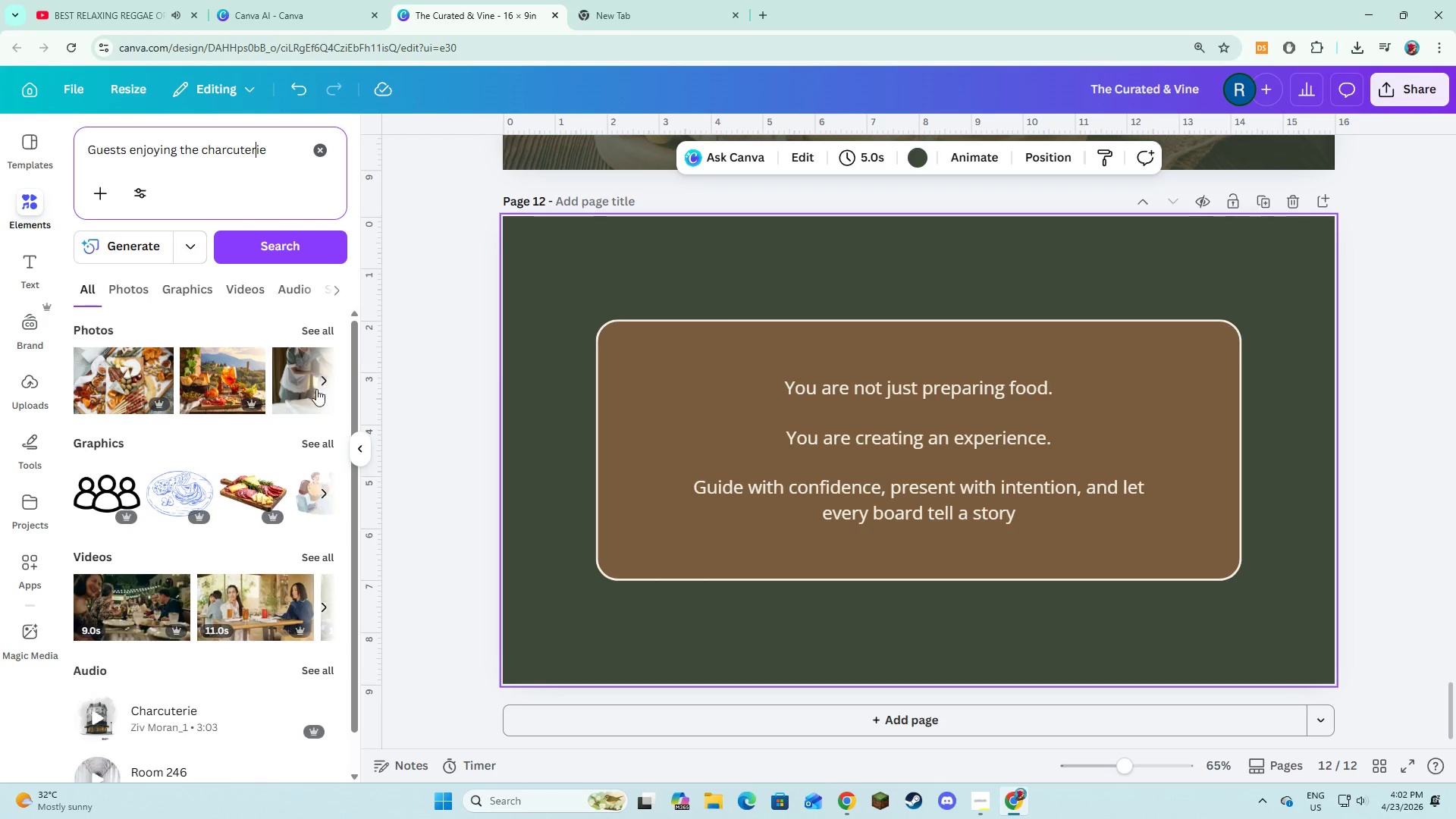 
left_click([301, 329])
 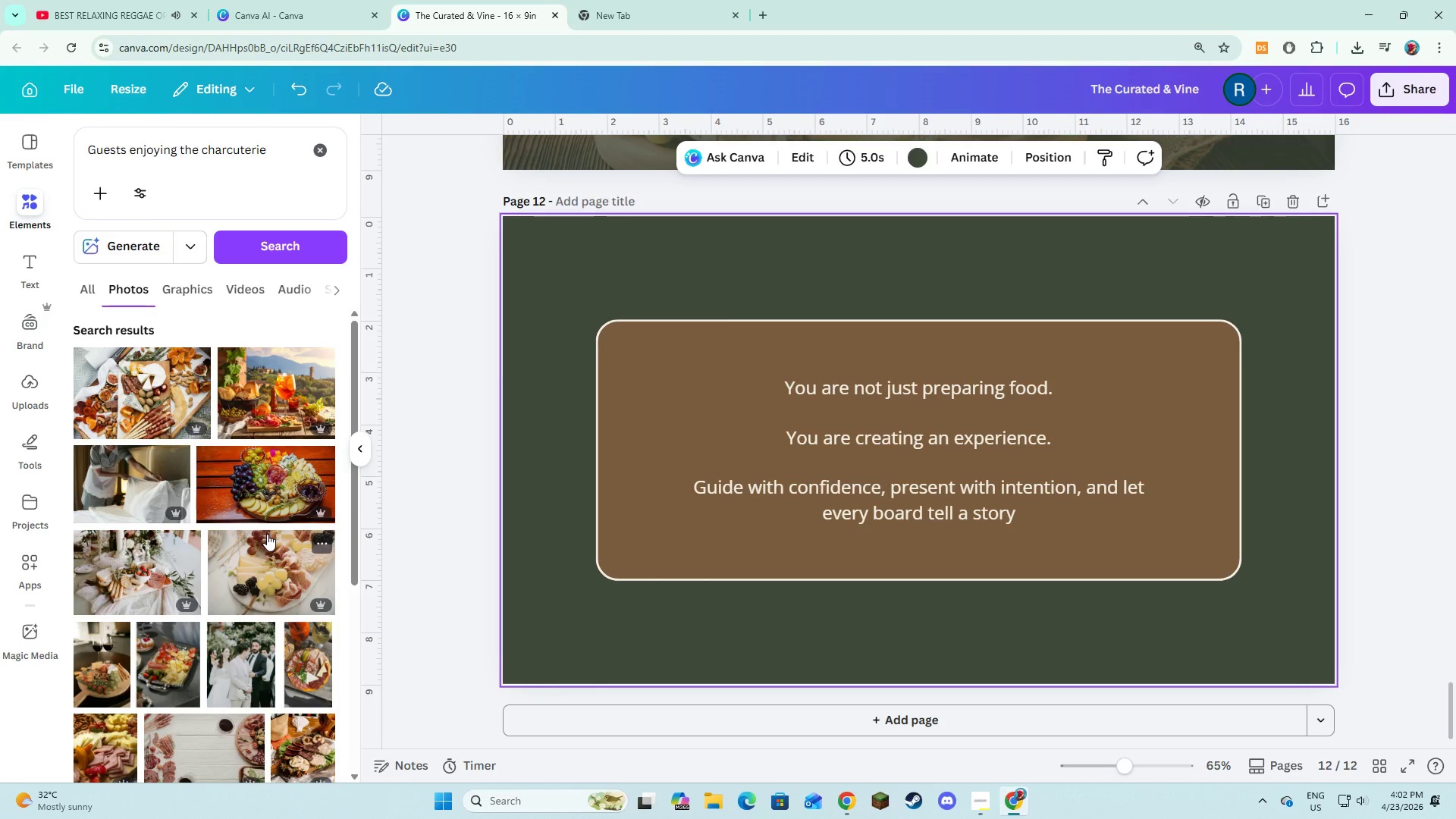 
scroll: coordinate [267, 534], scroll_direction: down, amount: 8.0
 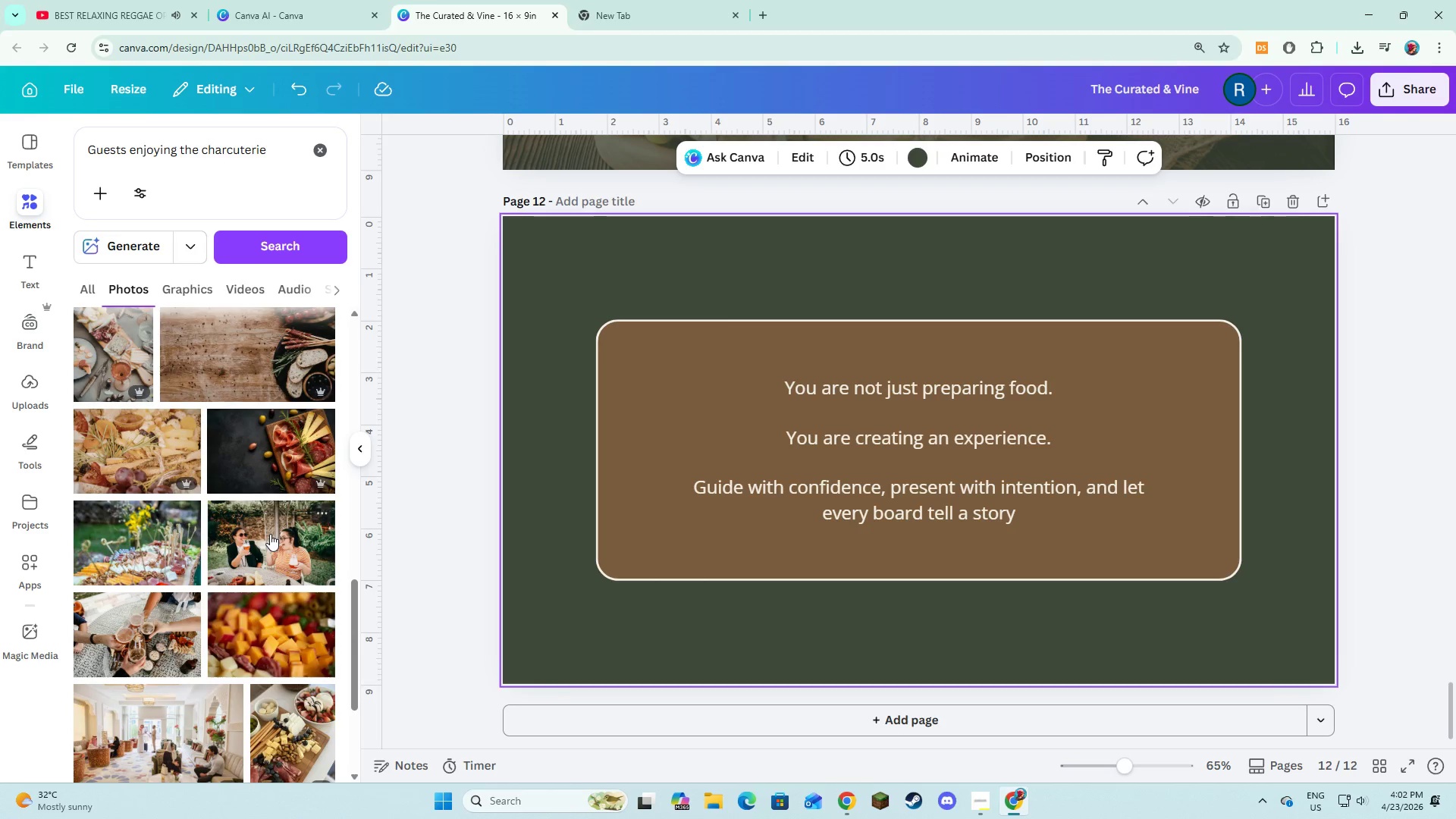 
left_click([270, 534])
 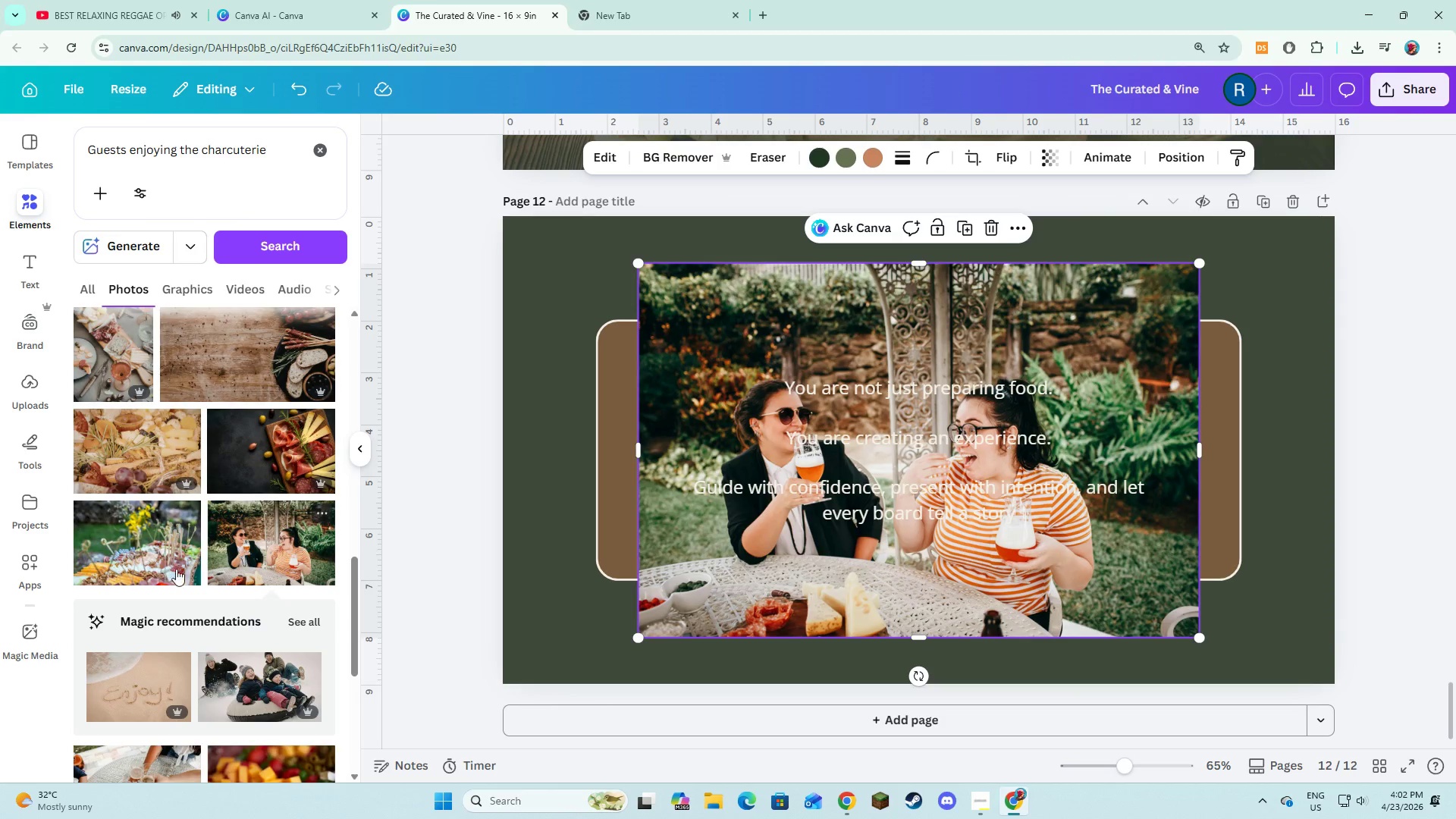 
scroll: coordinate [253, 522], scroll_direction: down, amount: 15.0
 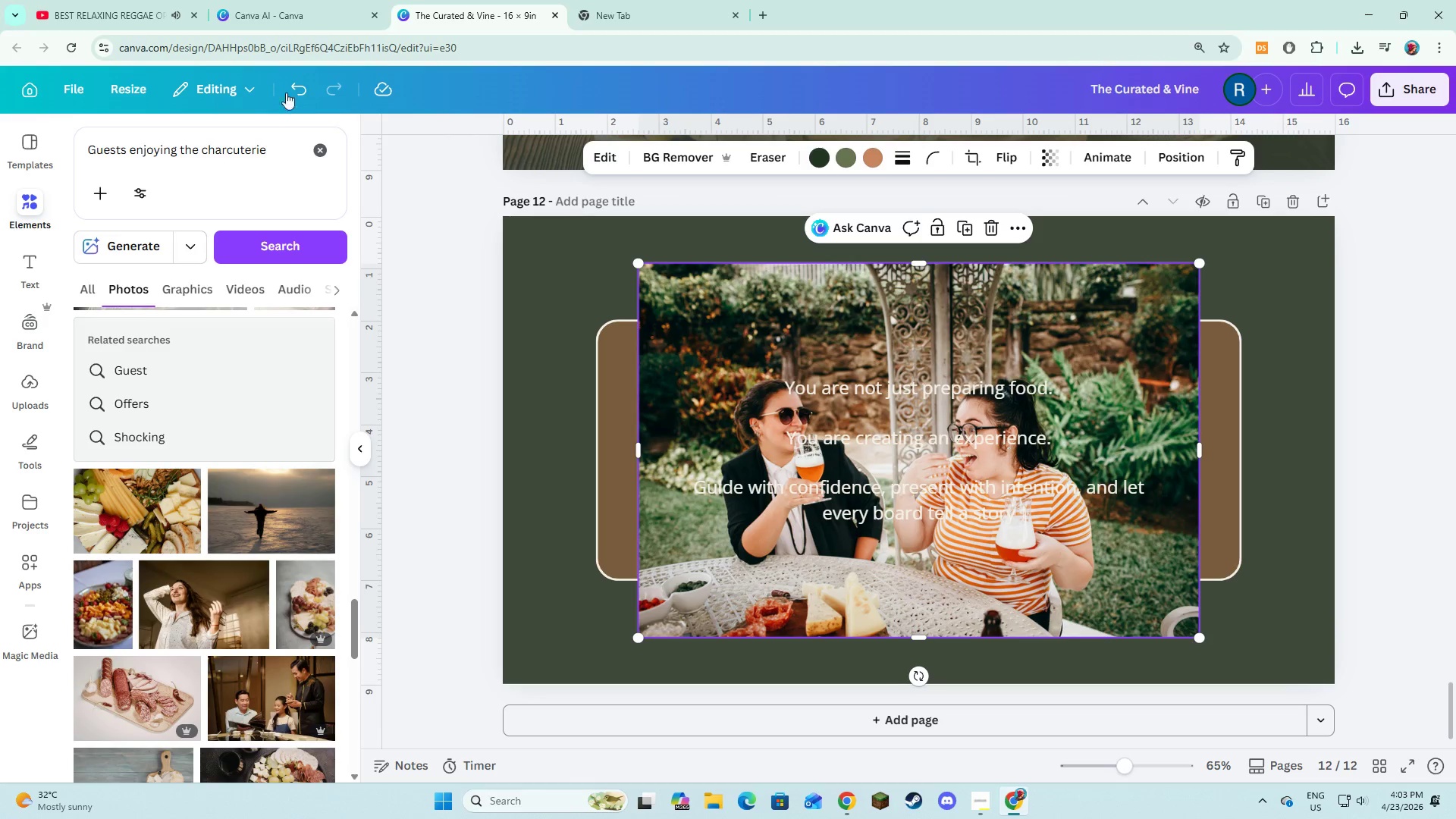 
left_click([272, 22])
 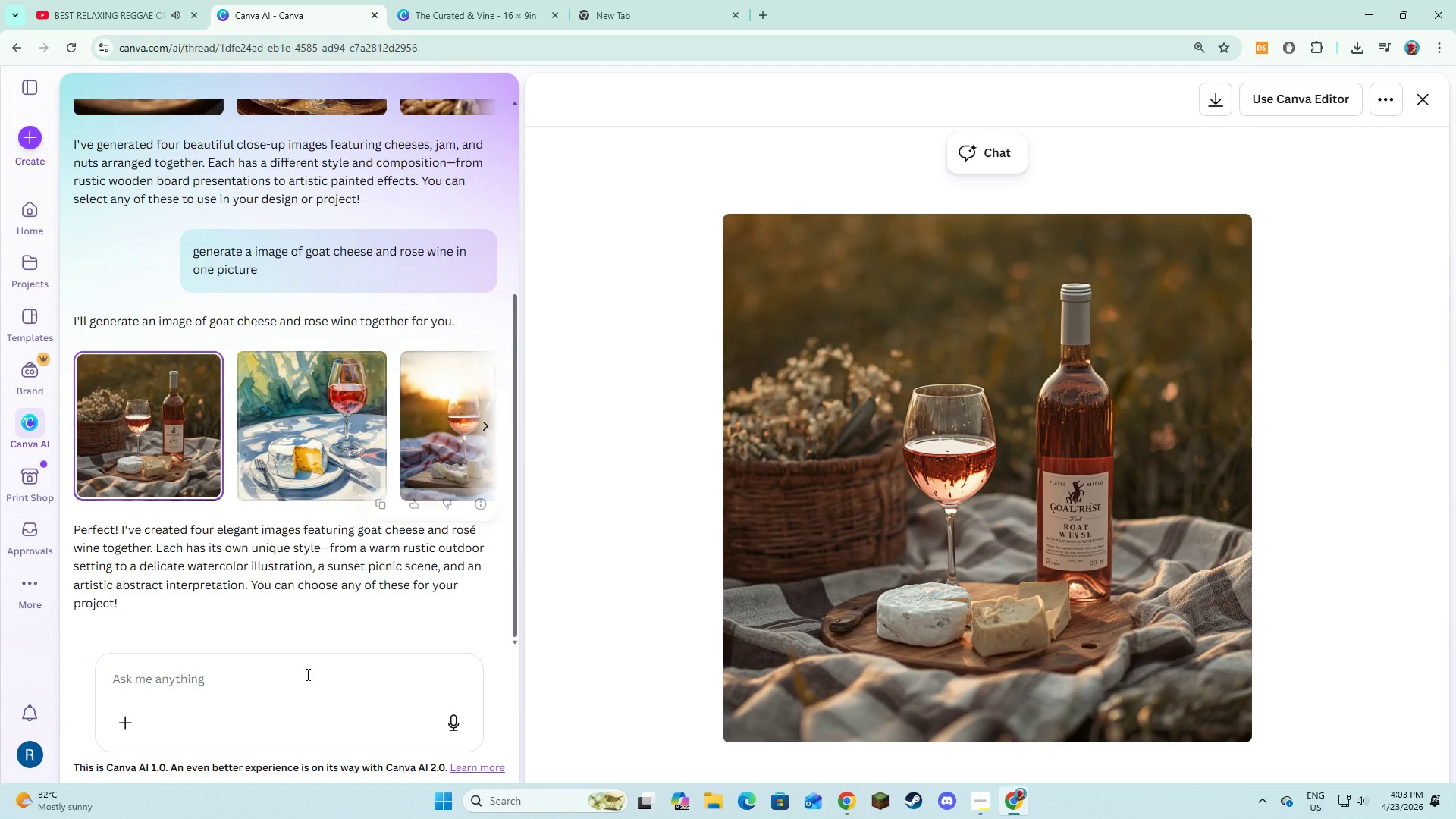 
left_click([306, 676])
 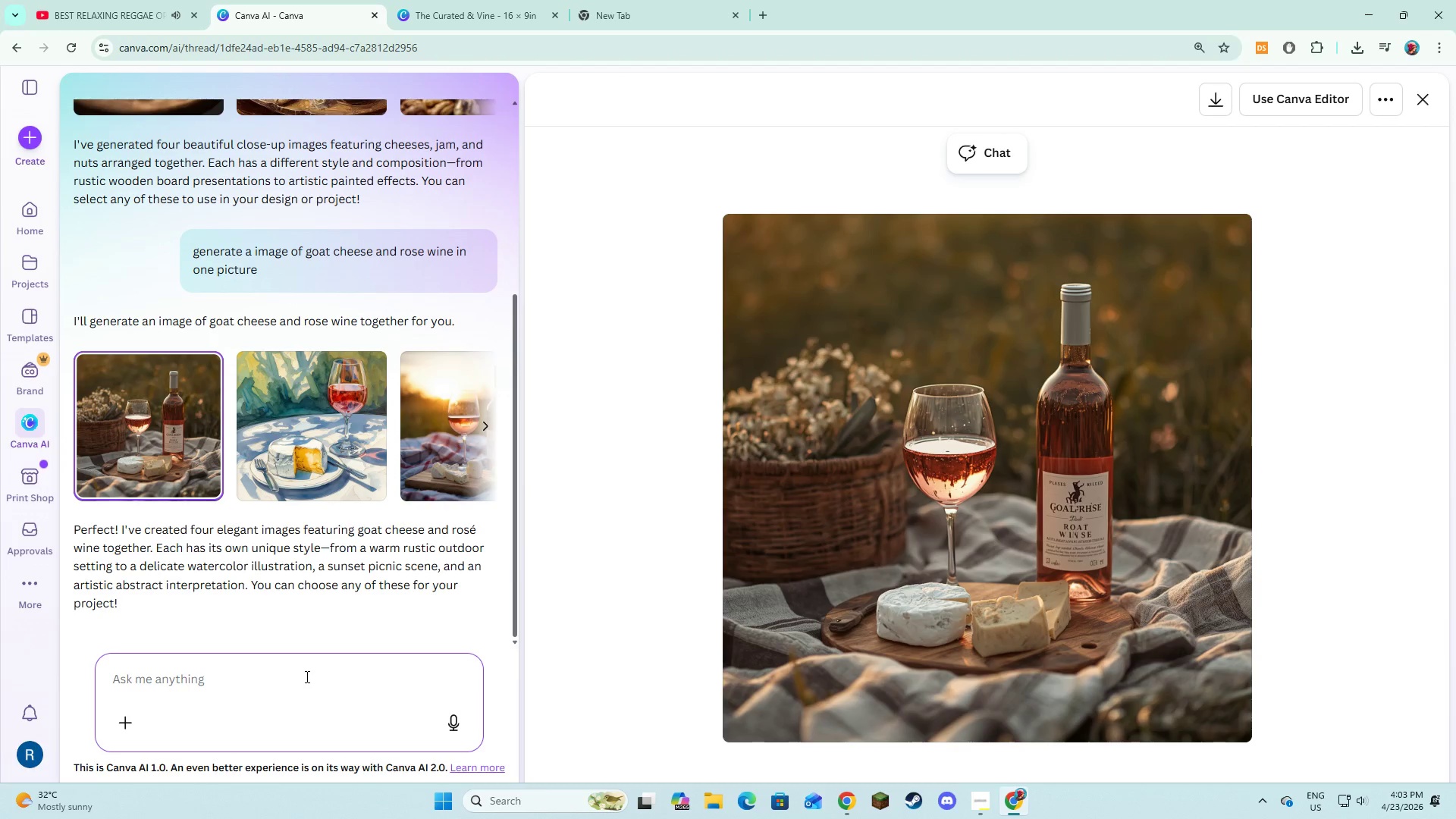 
type(generate me a picture o)
key(Backspace)
type(of a guest enjoying the chara)
 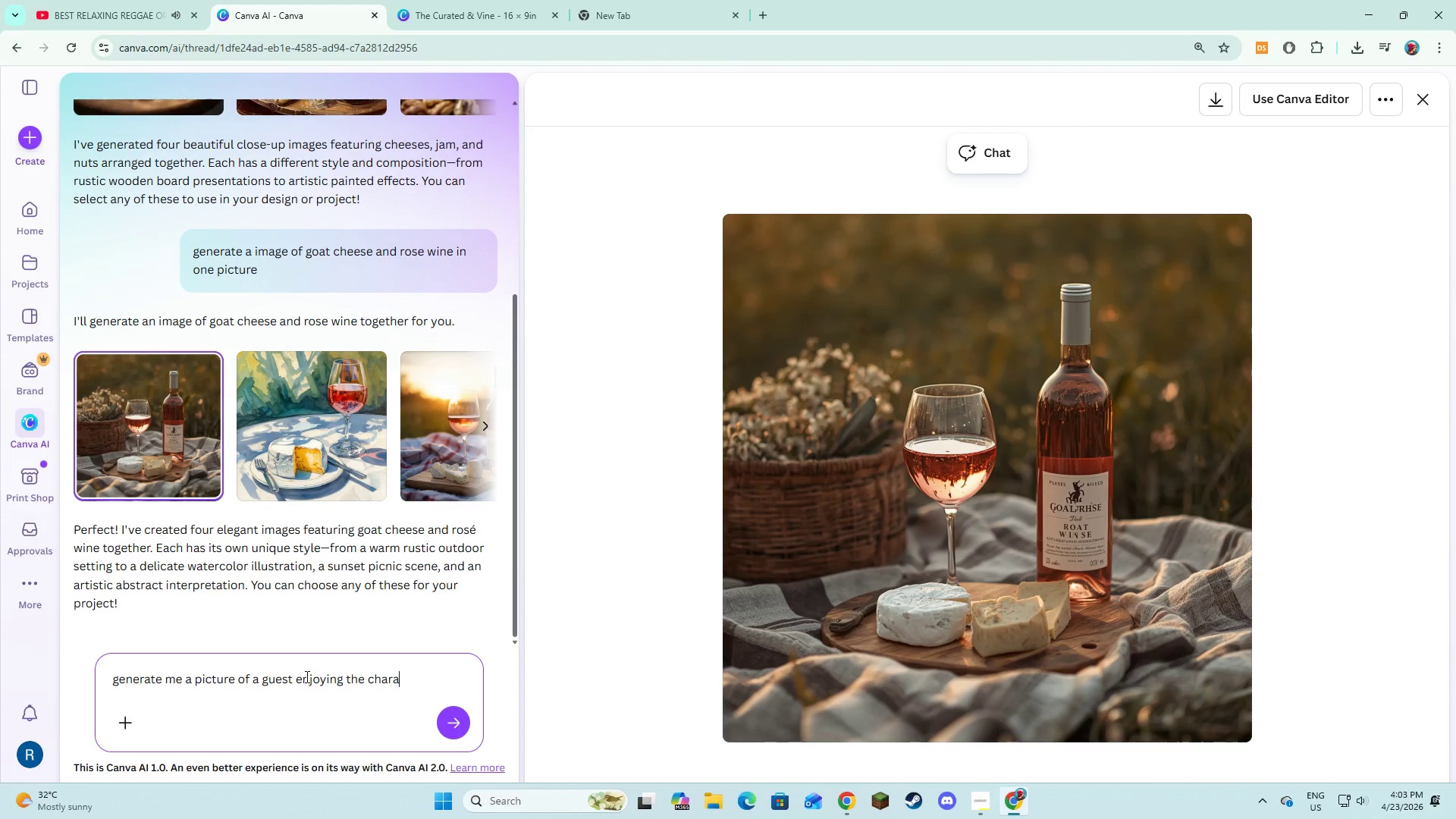 
left_click([449, 0])
 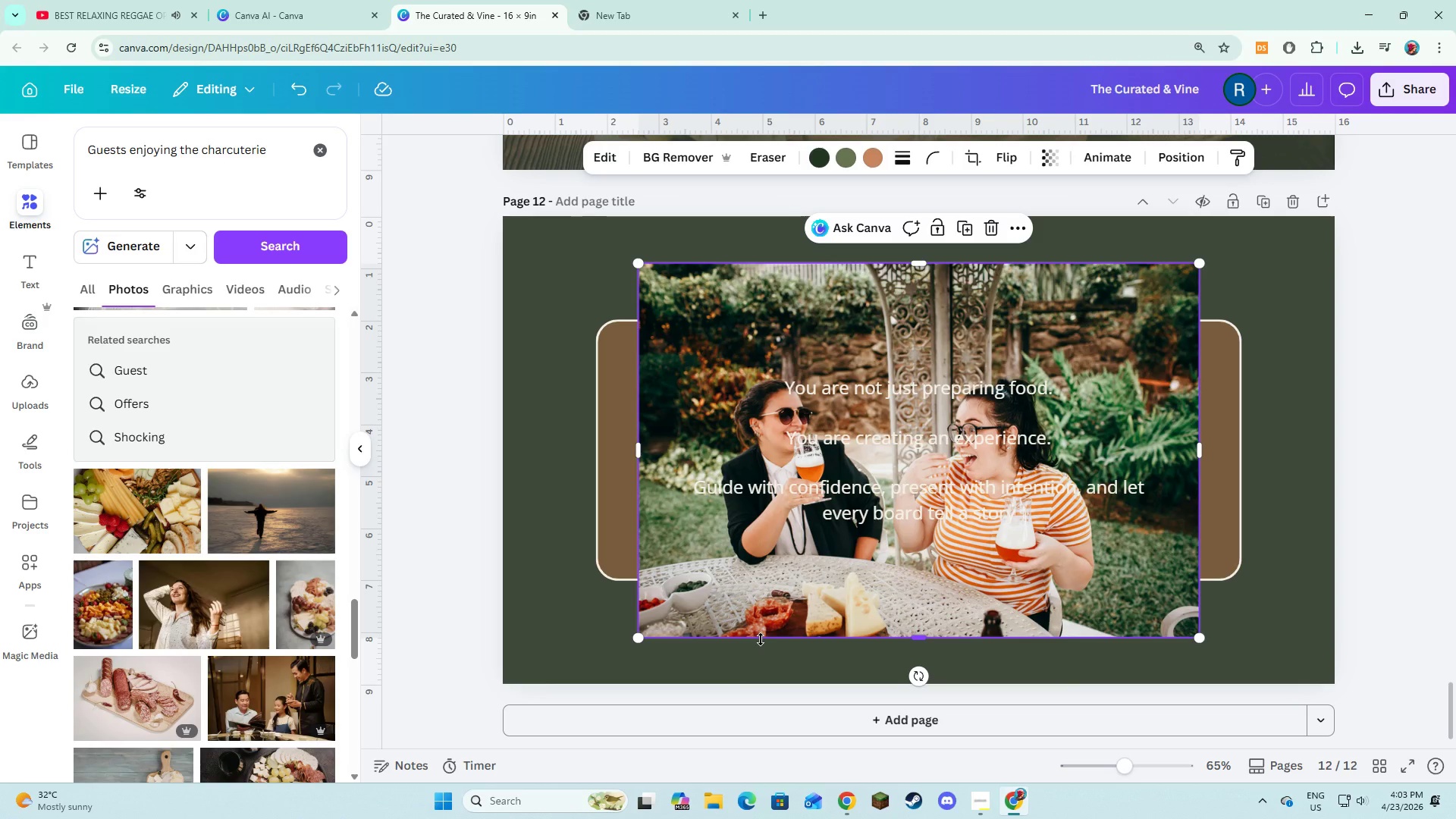 
left_click([299, 0])
 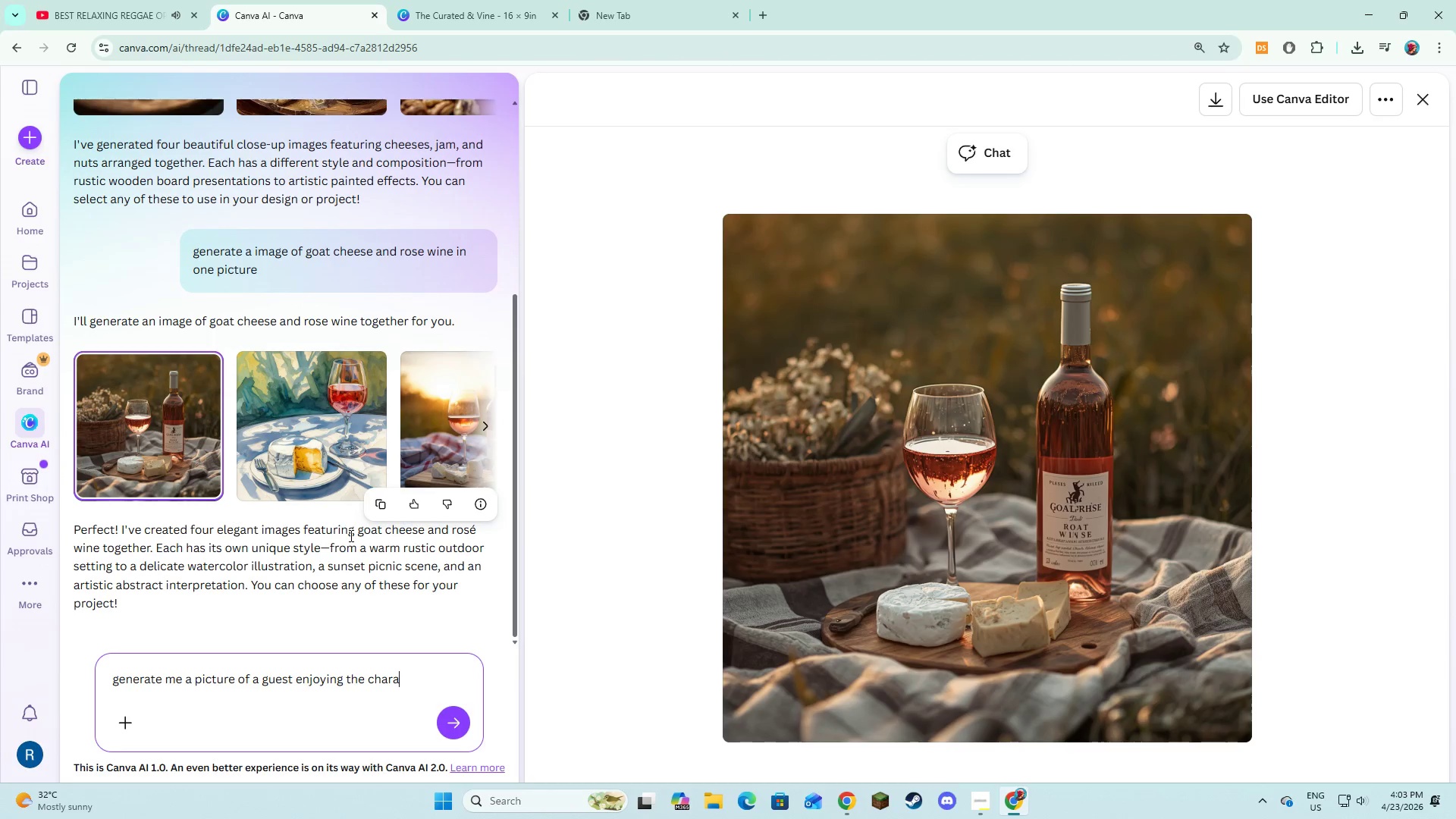 
key(Backspace)
type(cuterie)
 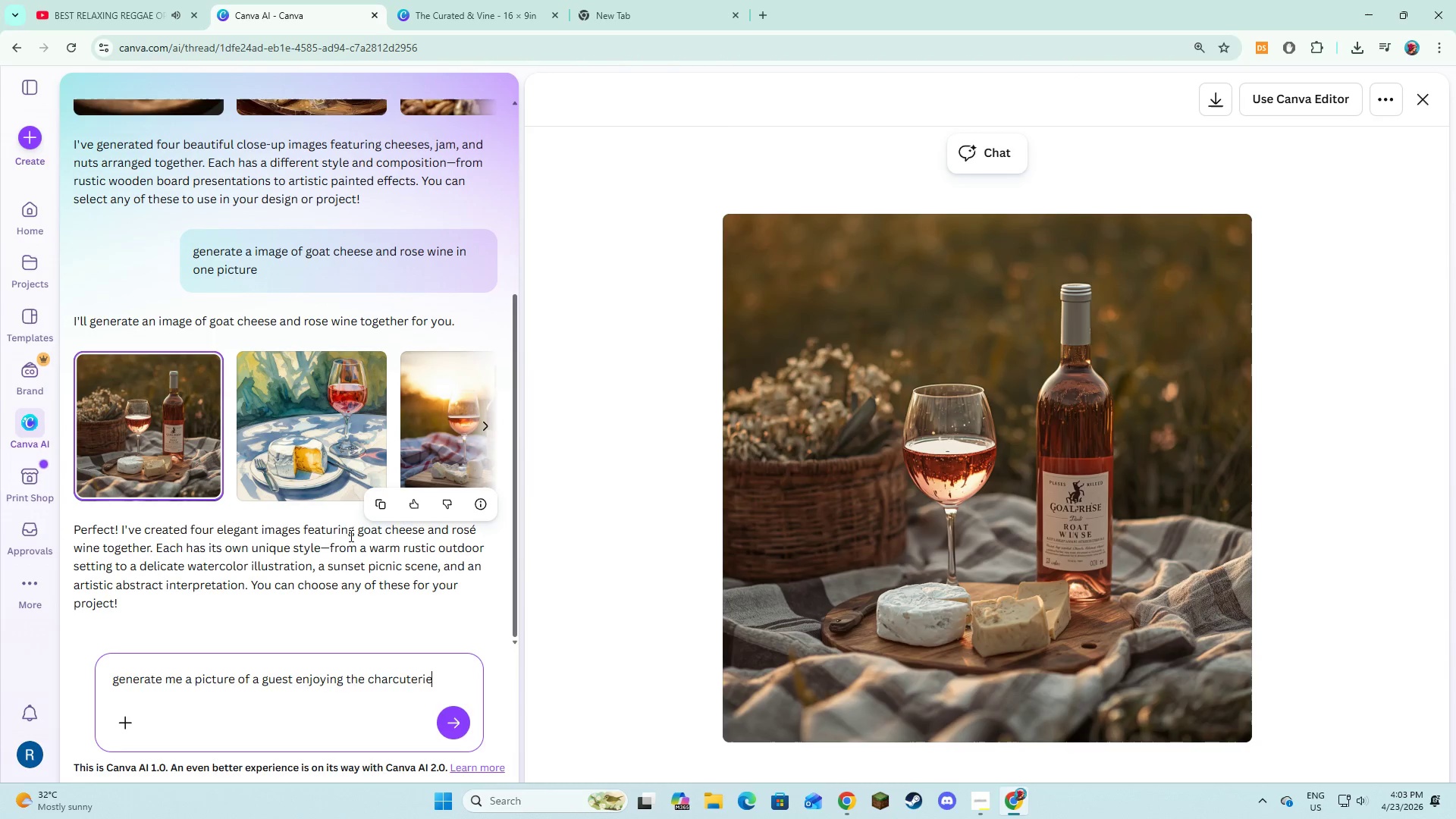 
key(Enter)
 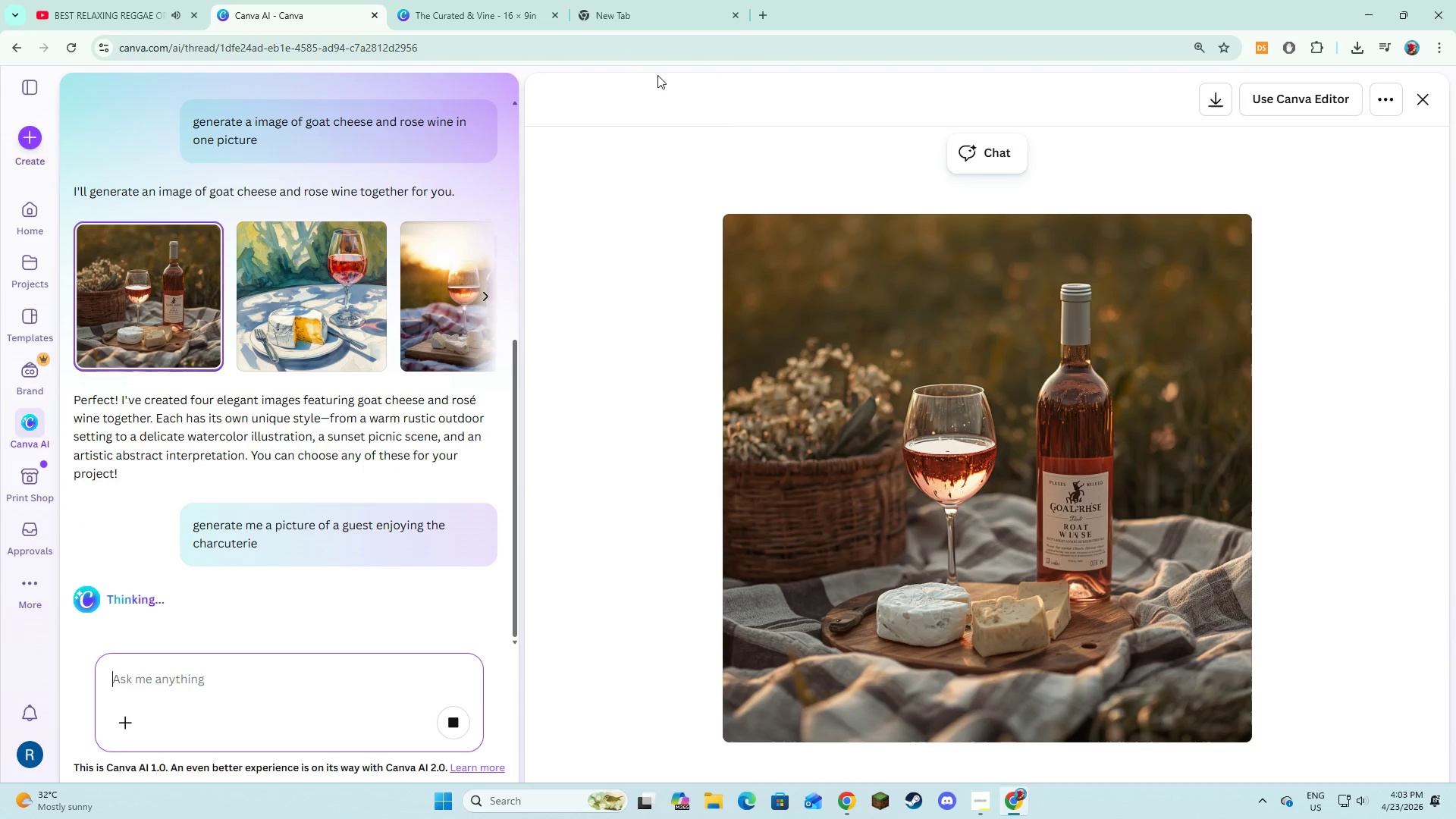 
left_click([533, 0])
 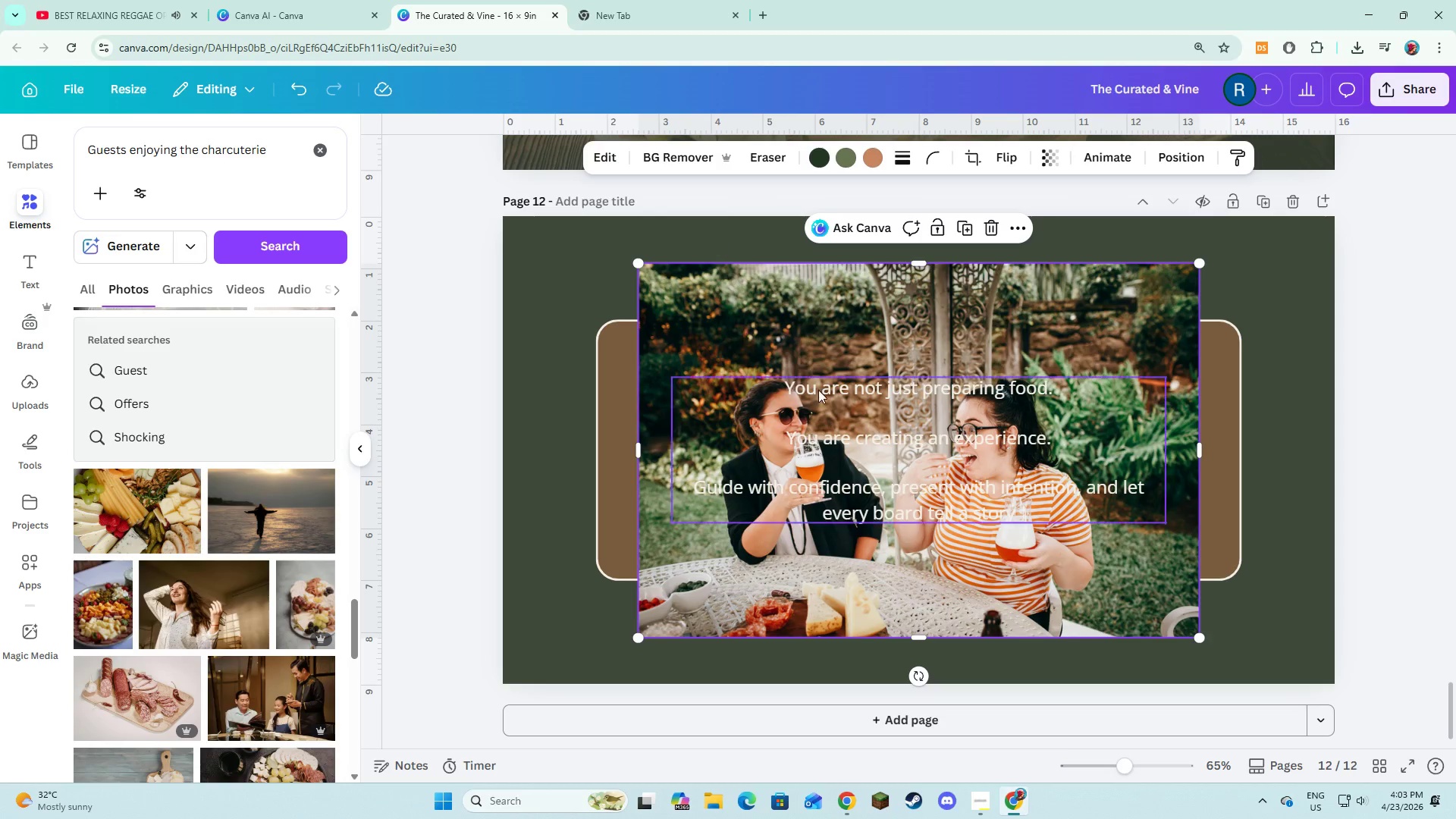 
left_click([819, 390])
 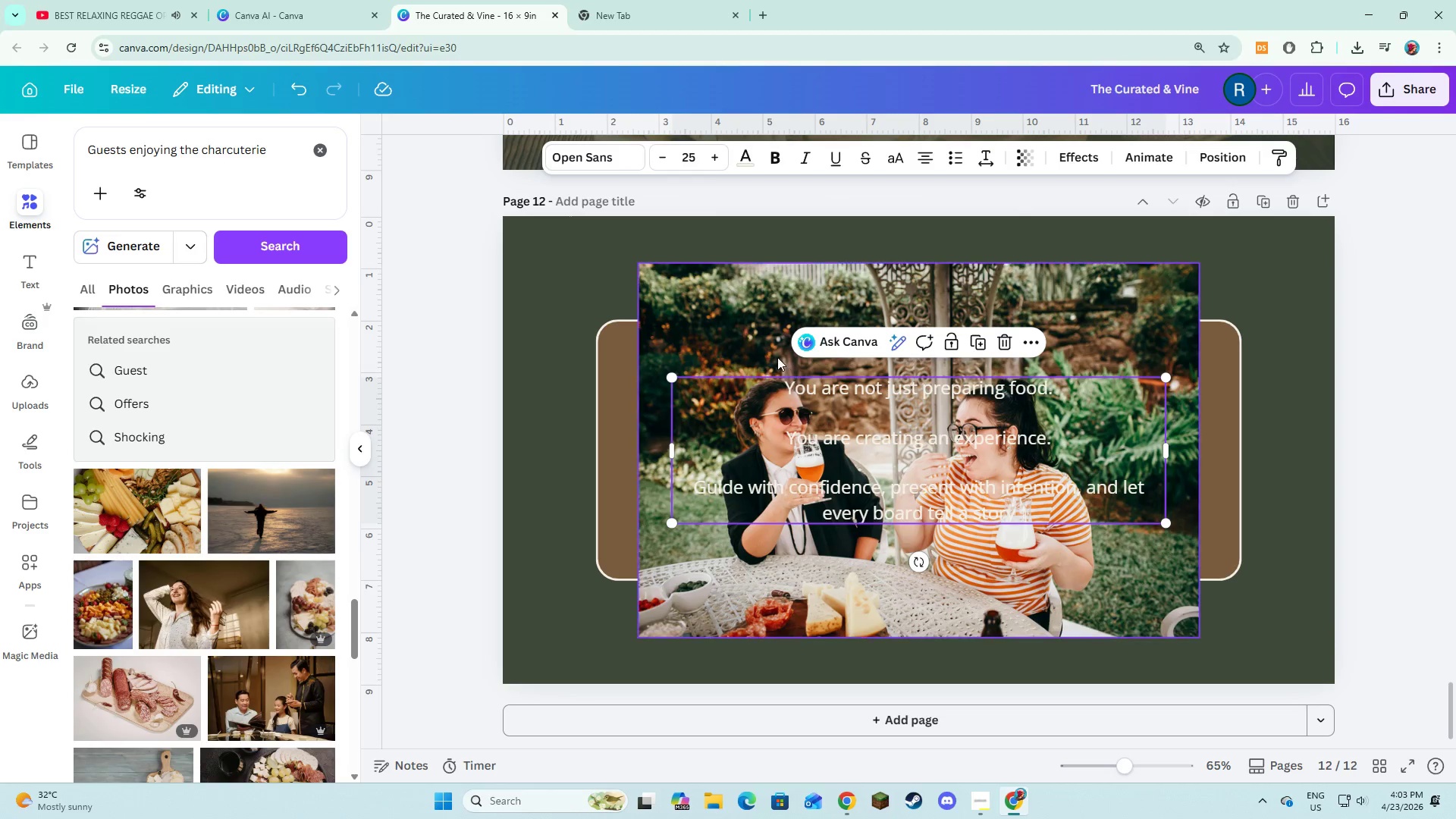 
left_click([777, 357])
 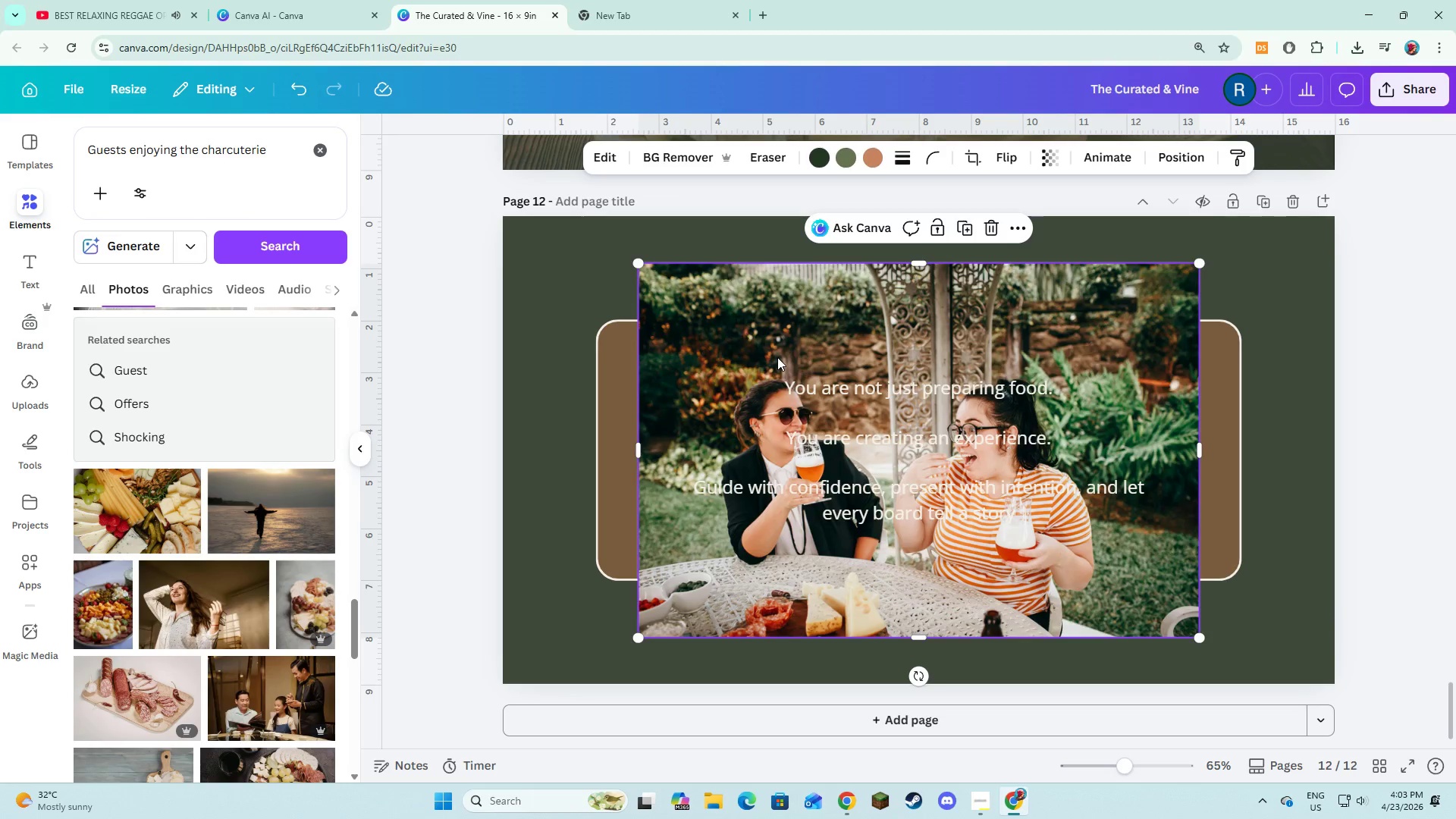 
key(Backspace)
 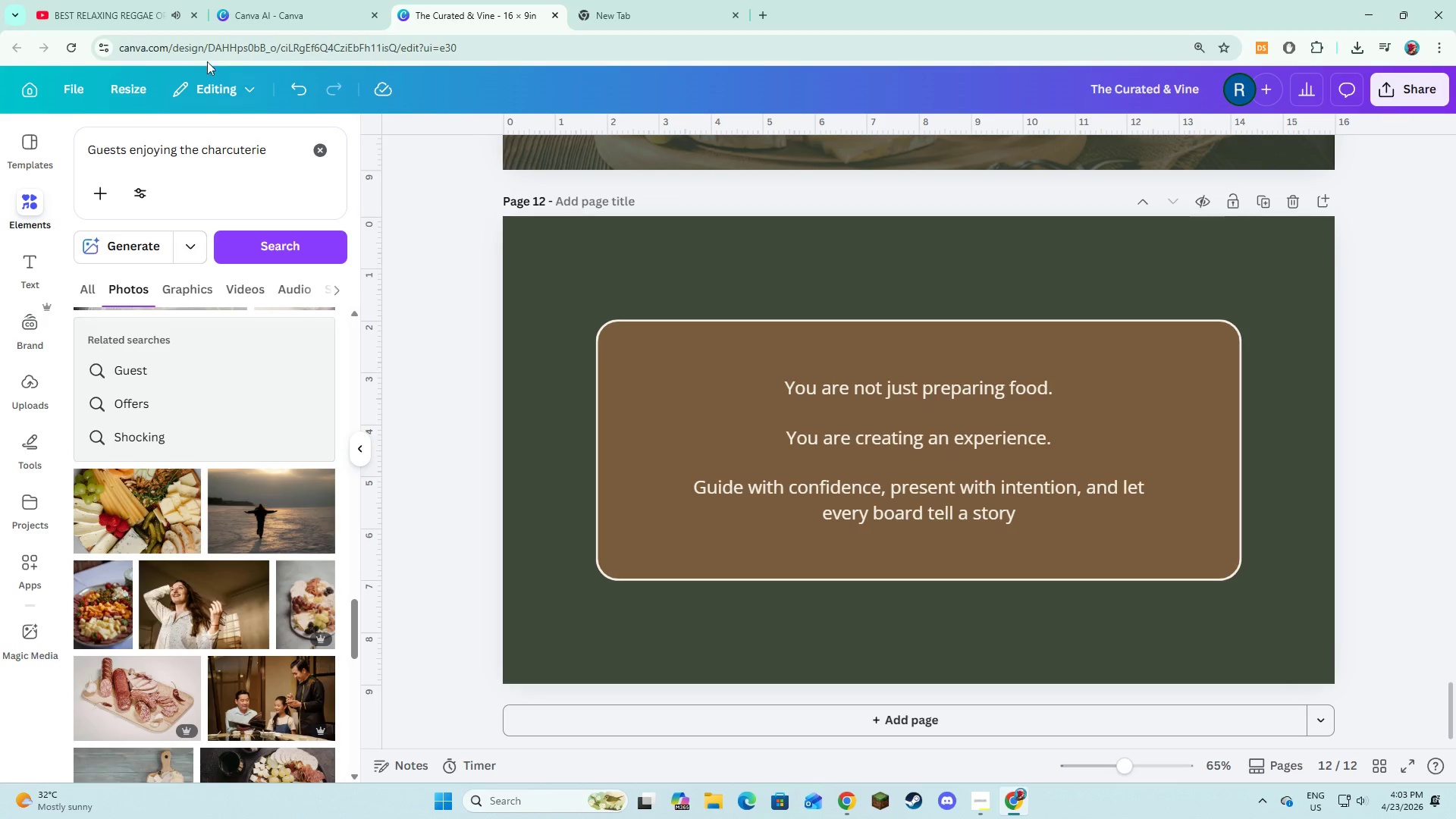 
left_click([217, 0])
 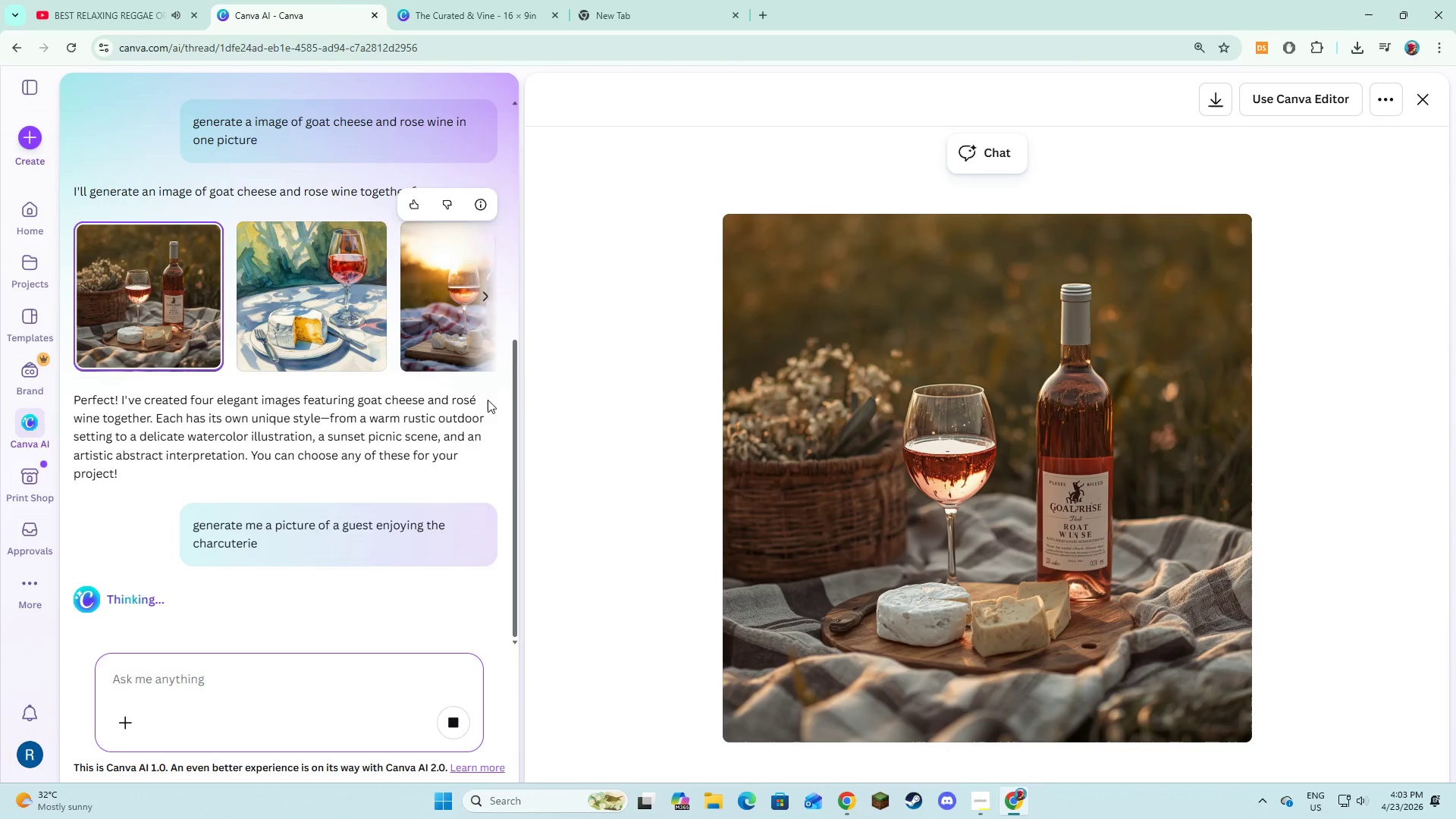 
scroll: coordinate [548, 563], scroll_direction: down, amount: 3.0
 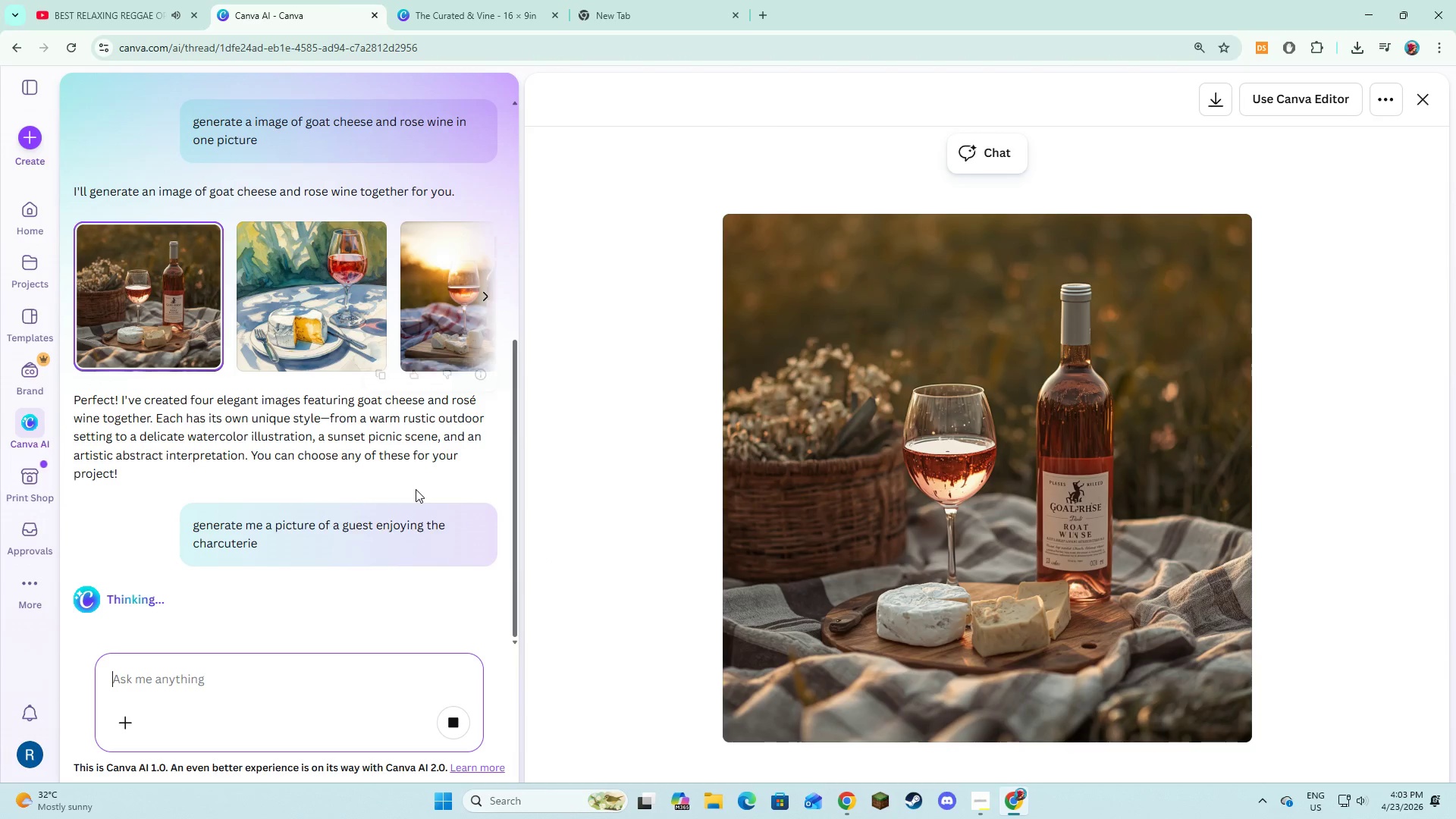 
key(Alt+AltLeft)
 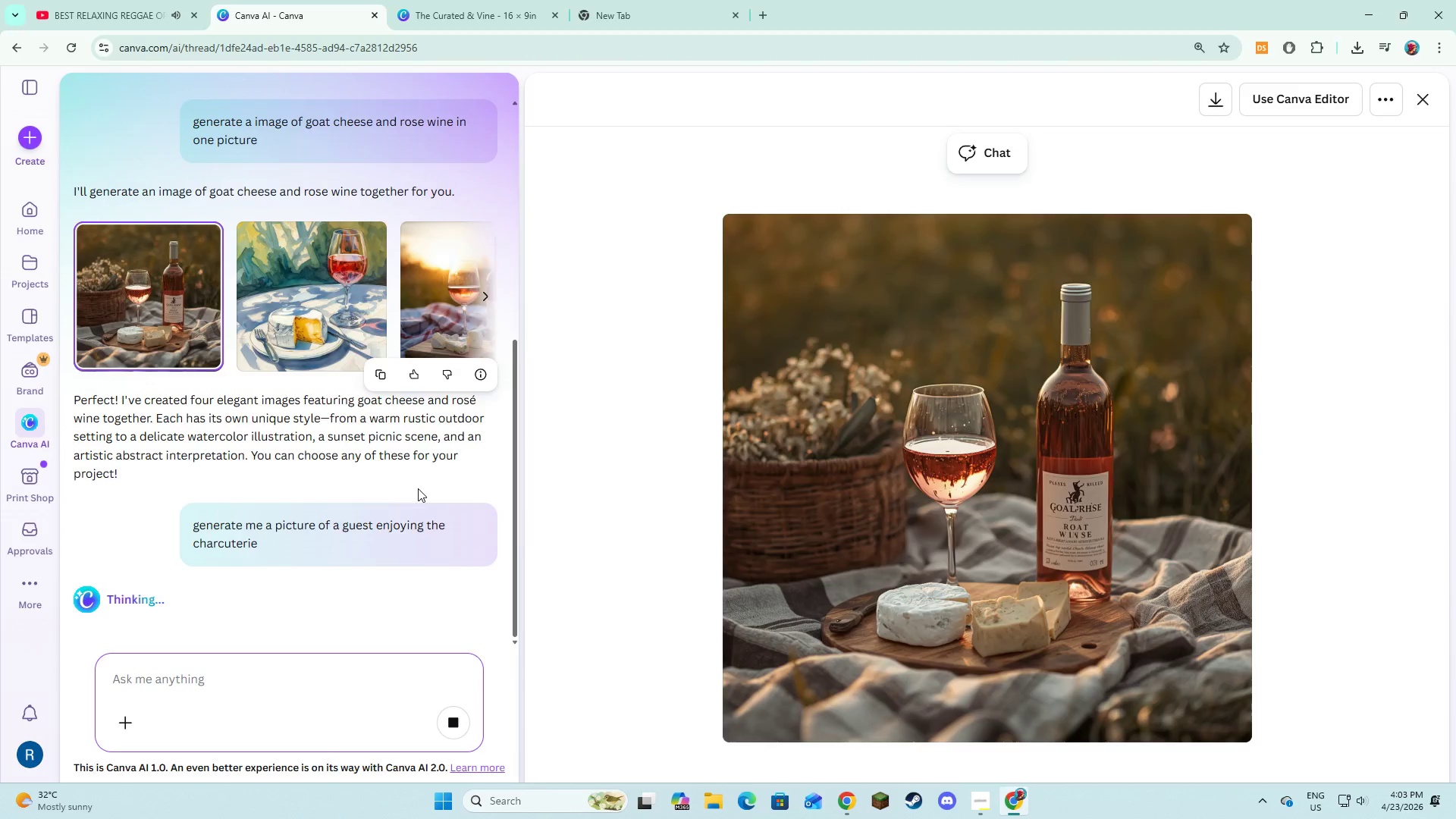 
key(Alt+Tab)